 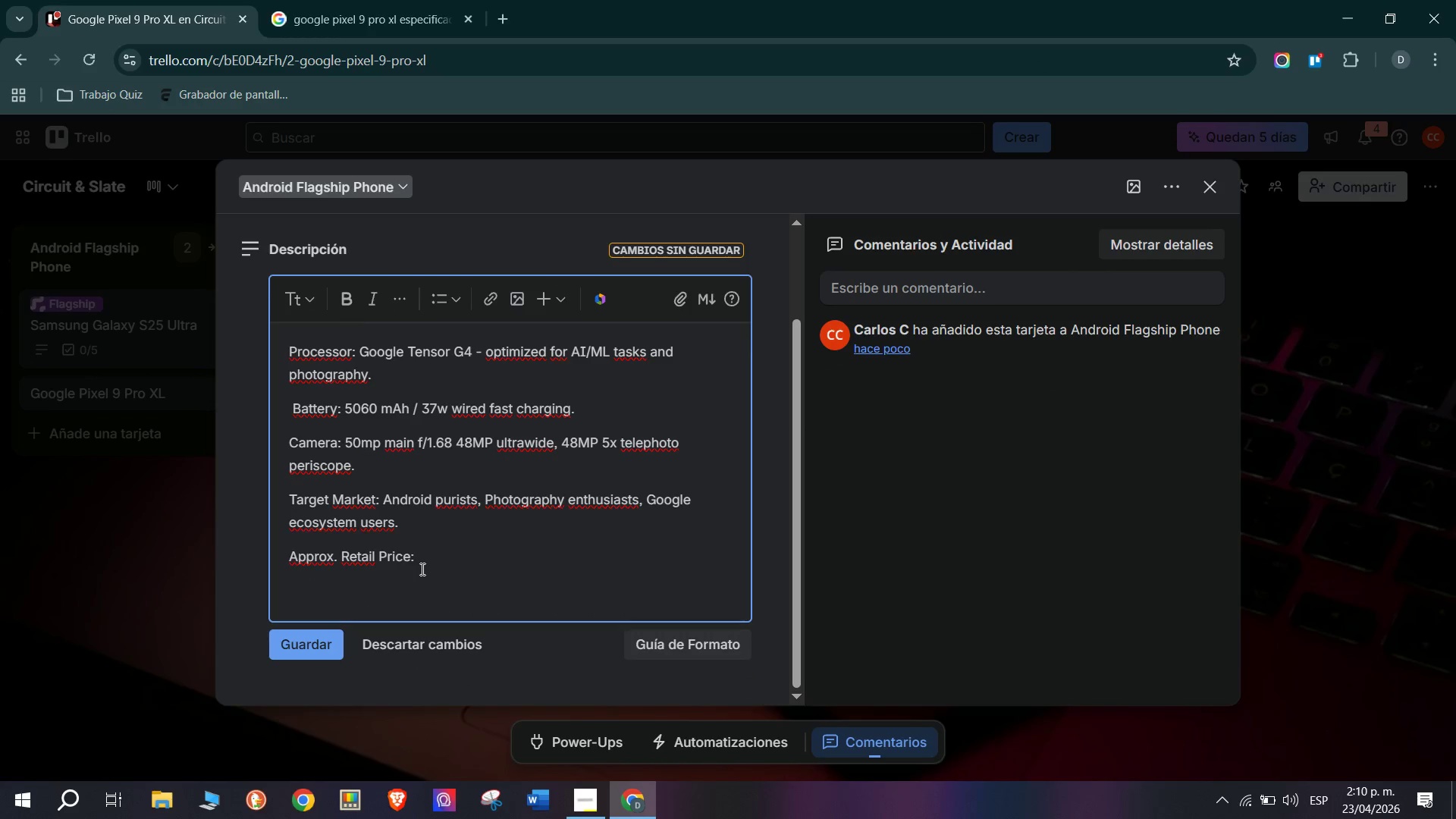 
type(@])
key(Backspace)
key(Backspace)
type($1099 *128GB( - 1)
key(Backspace)
 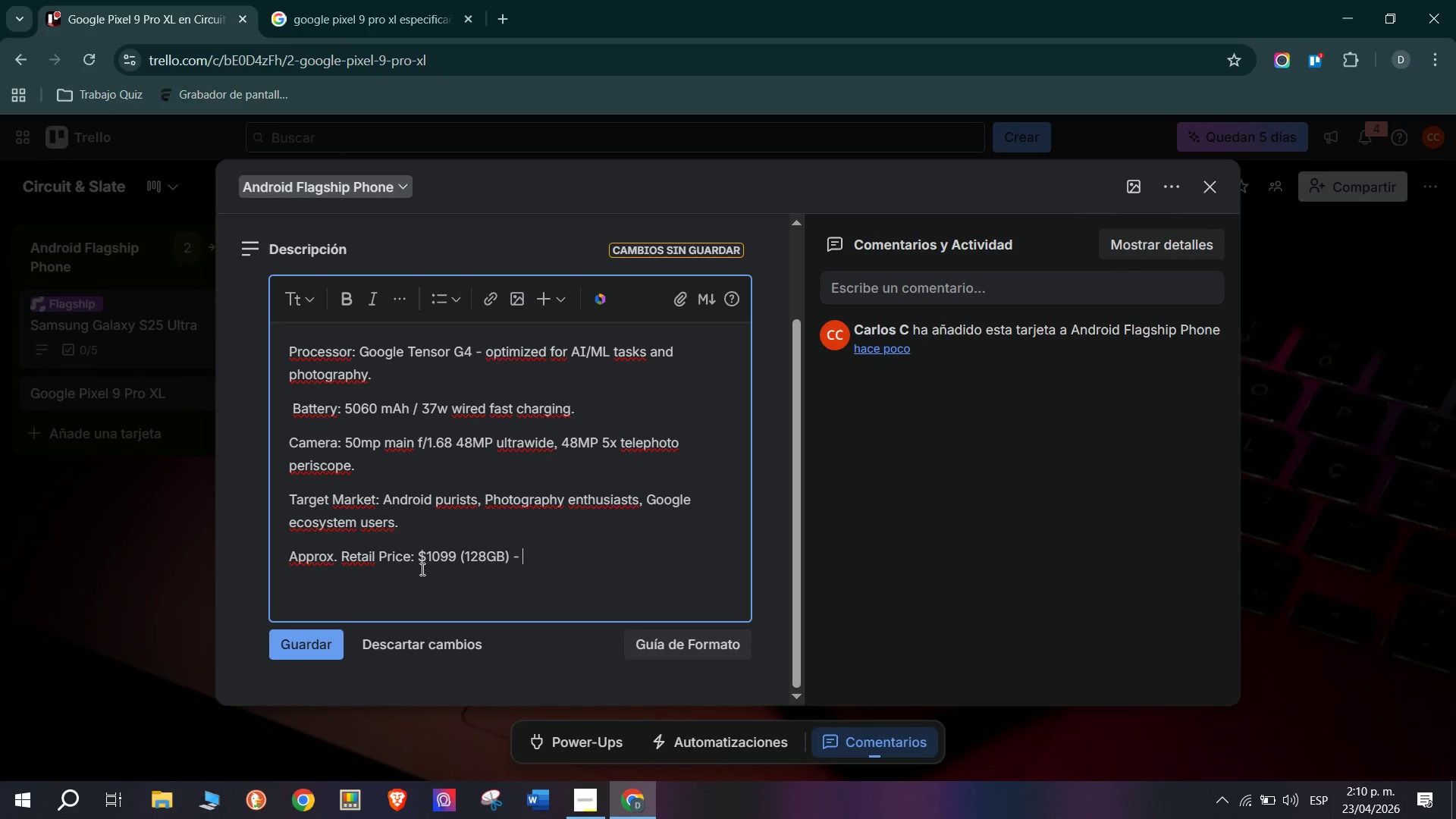 
hold_key(key=ShiftRight, duration=1.5)
 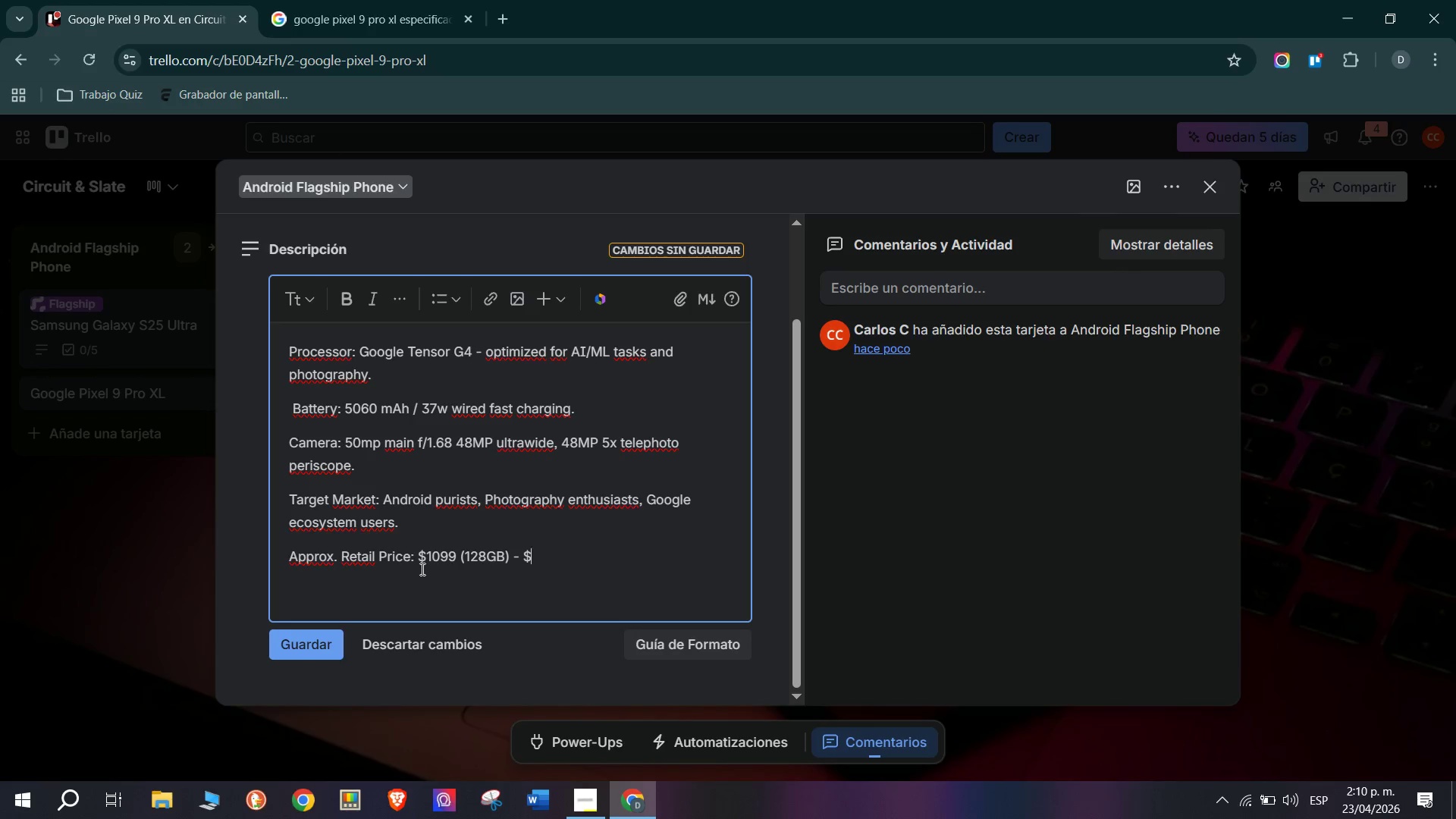 
type($1219 *512GB()
 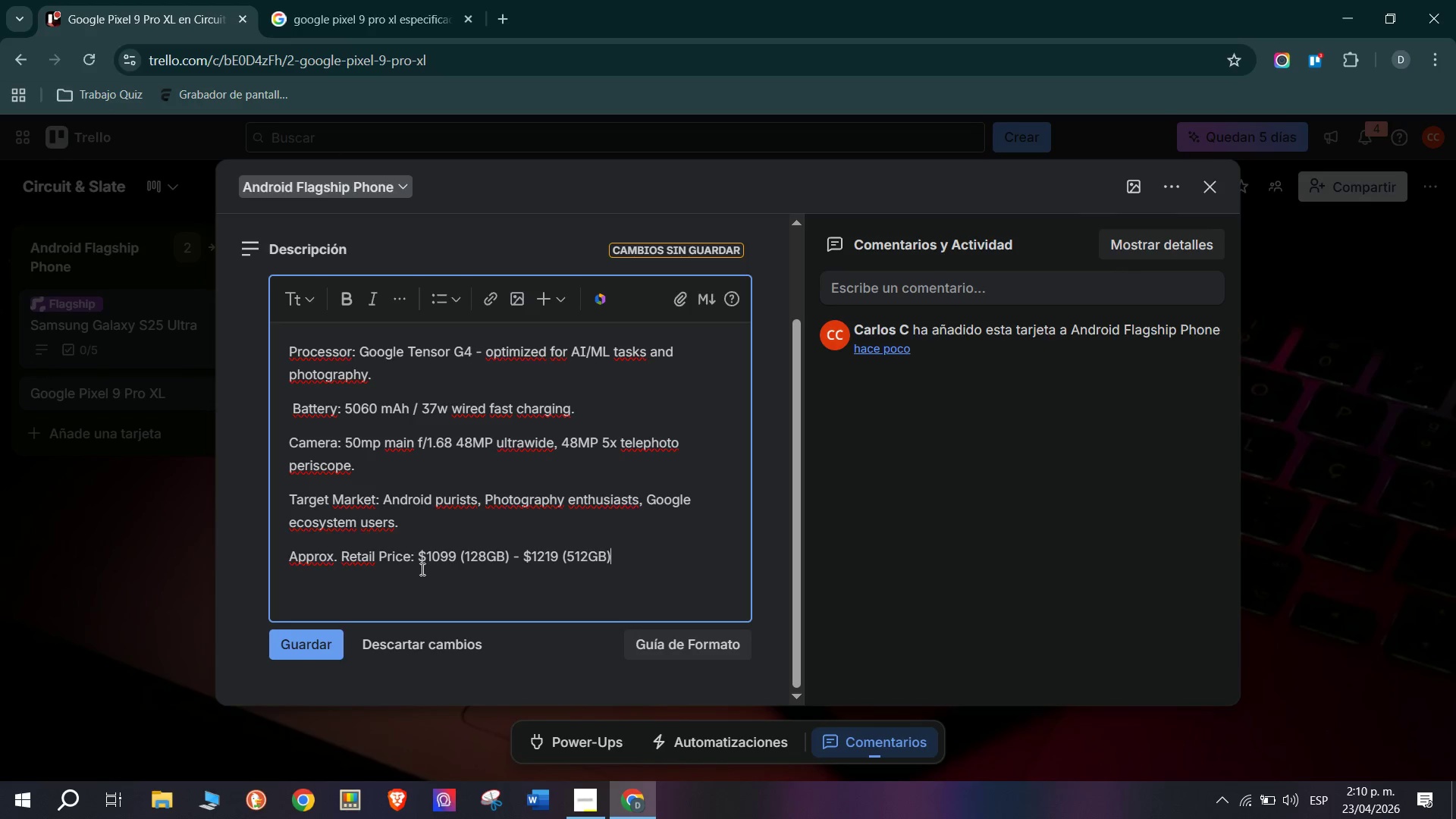 
scroll: coordinate [409, 485], scroll_direction: down, amount: 2.0
 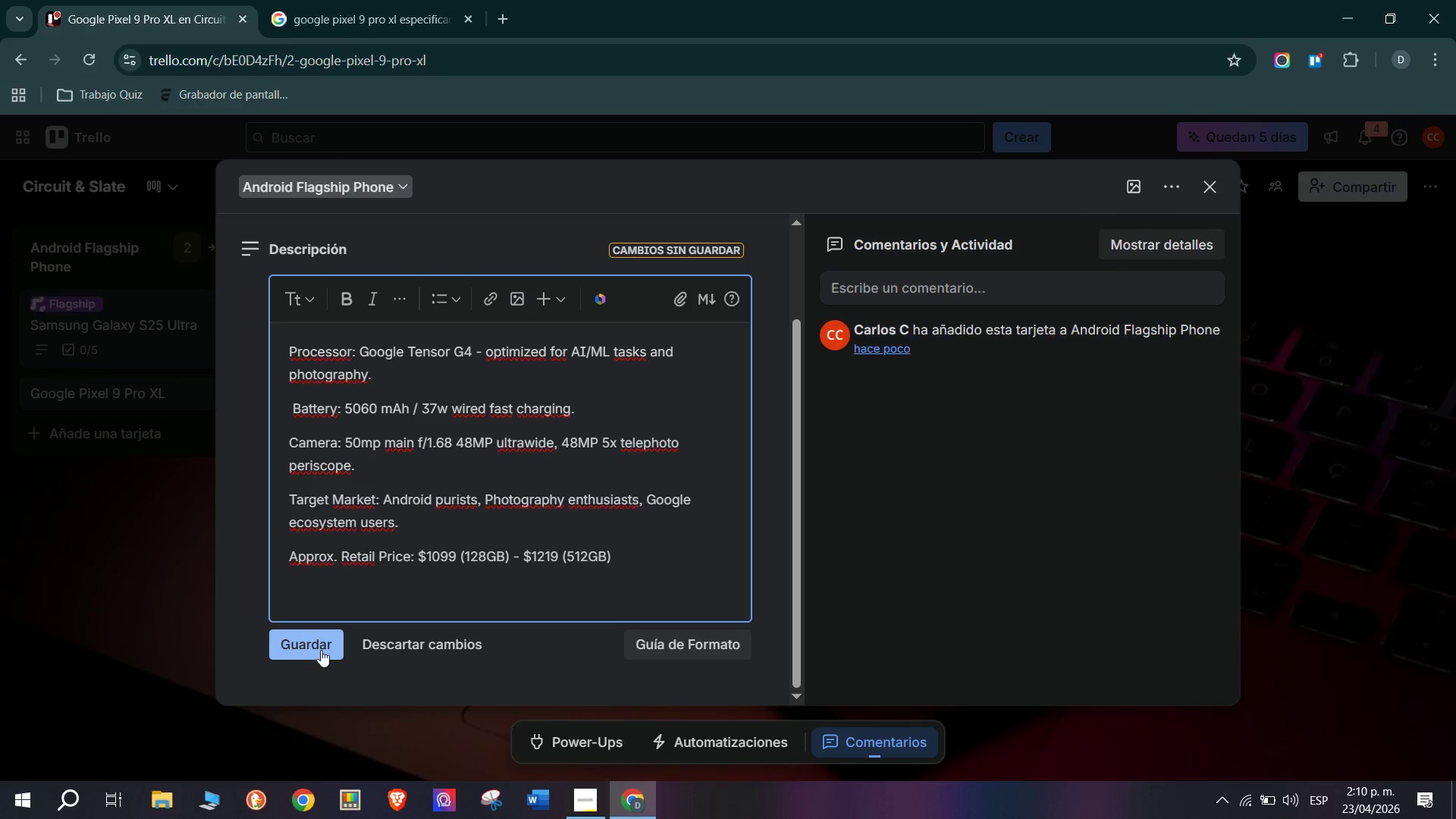 
left_click([318, 643])
 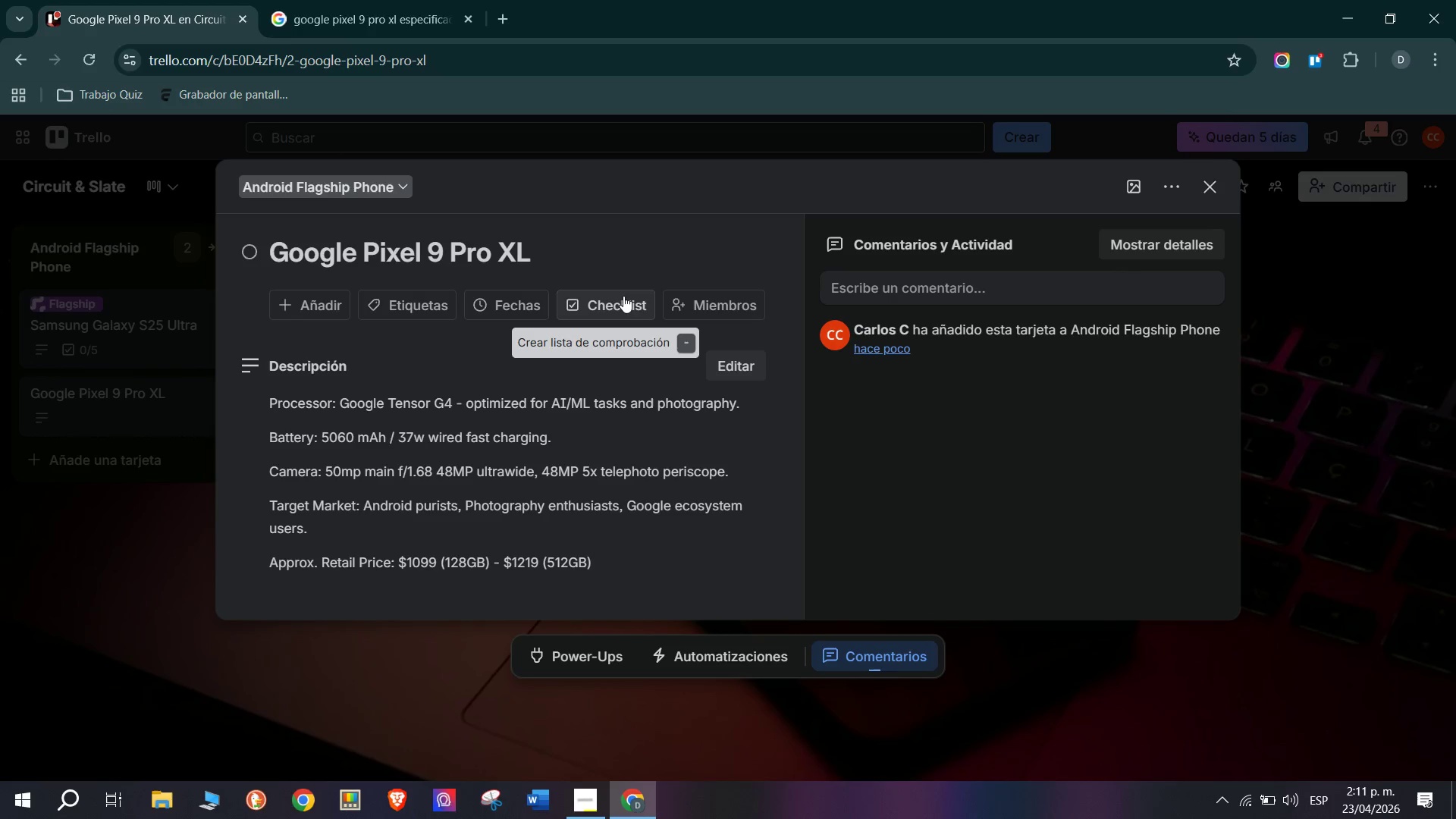 
wait(50.44)
 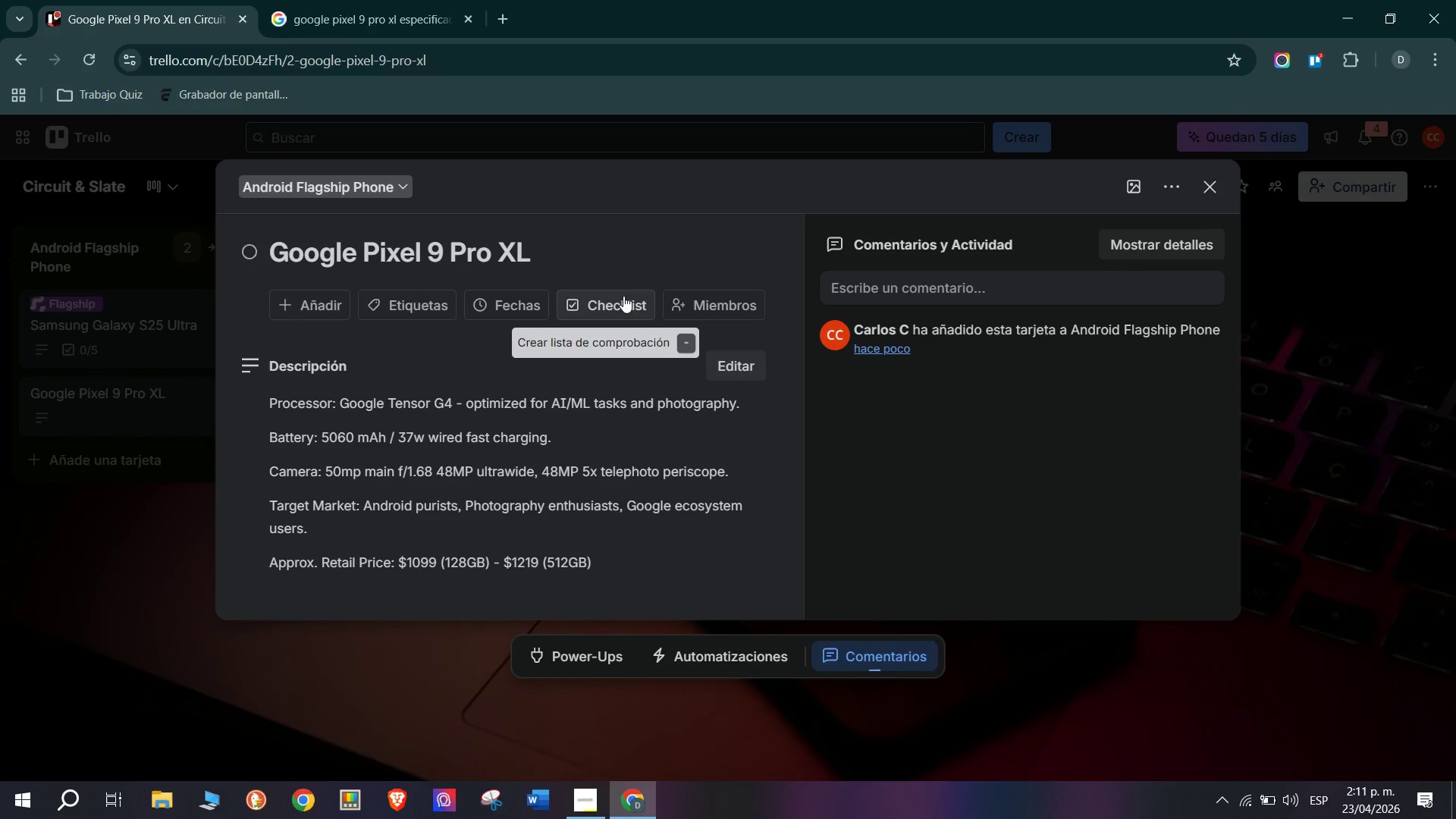 
scroll: coordinate [449, 492], scroll_direction: down, amount: 3.0
 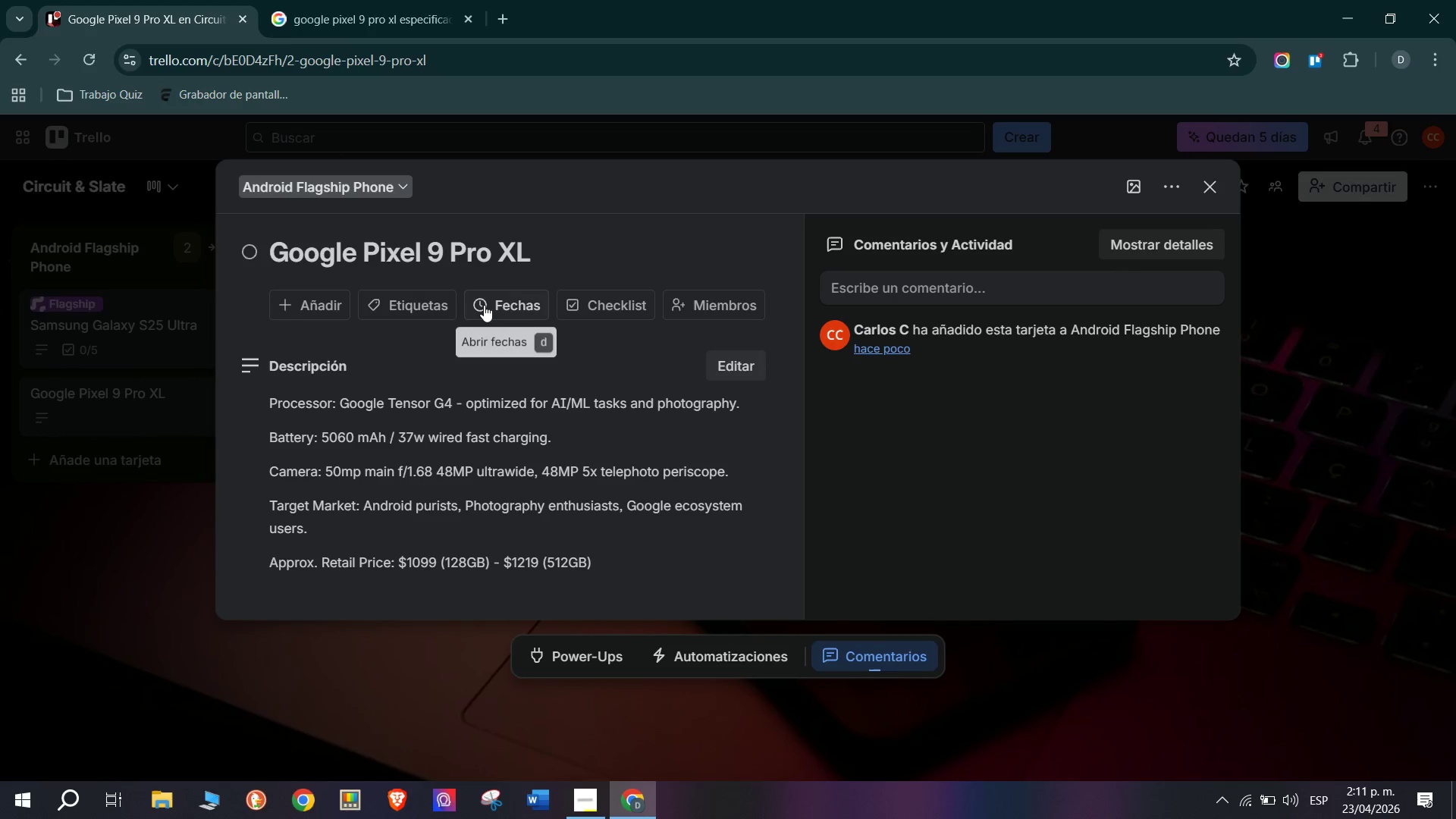 
left_click([617, 318])
 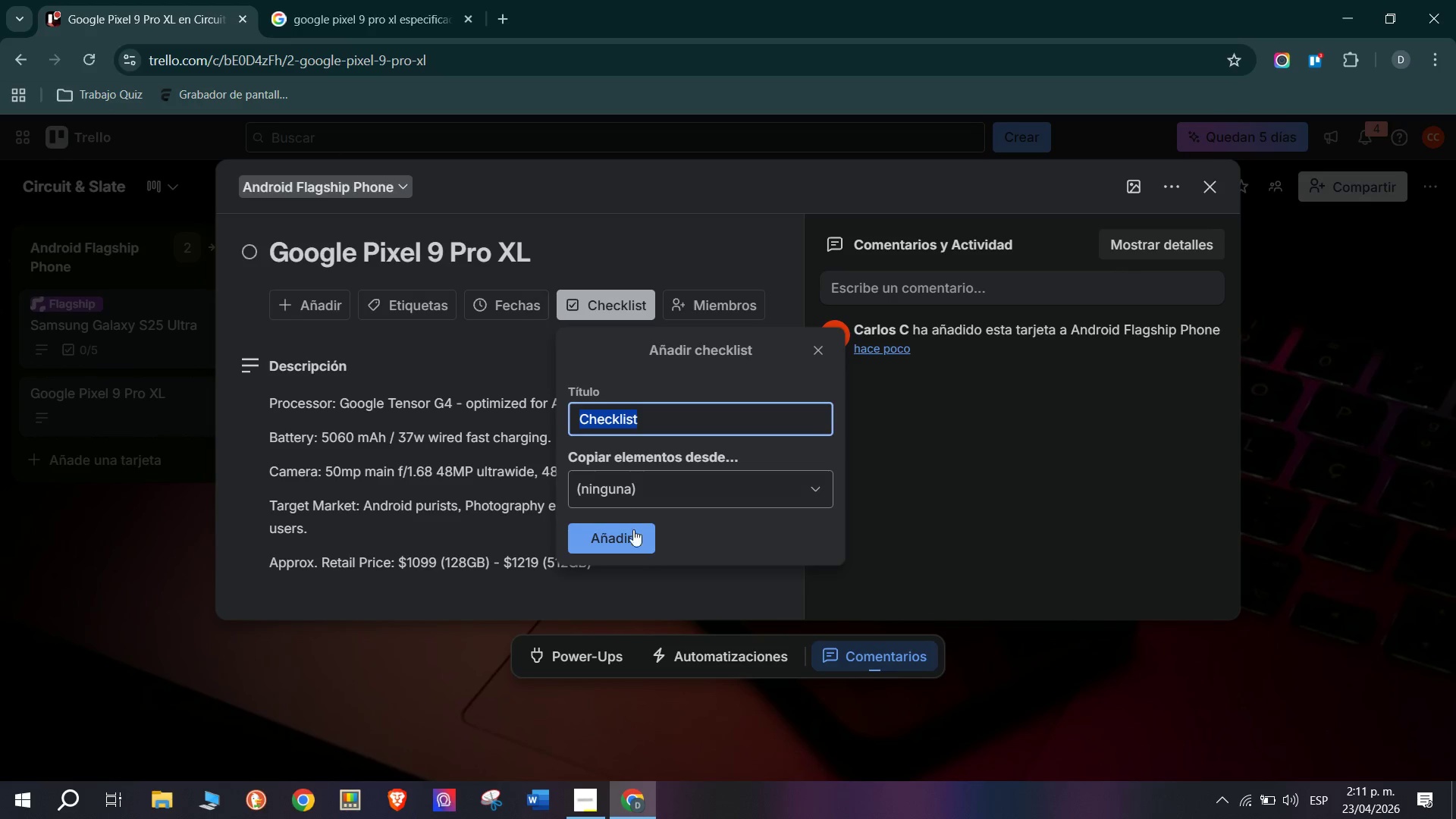 
left_click([632, 536])
 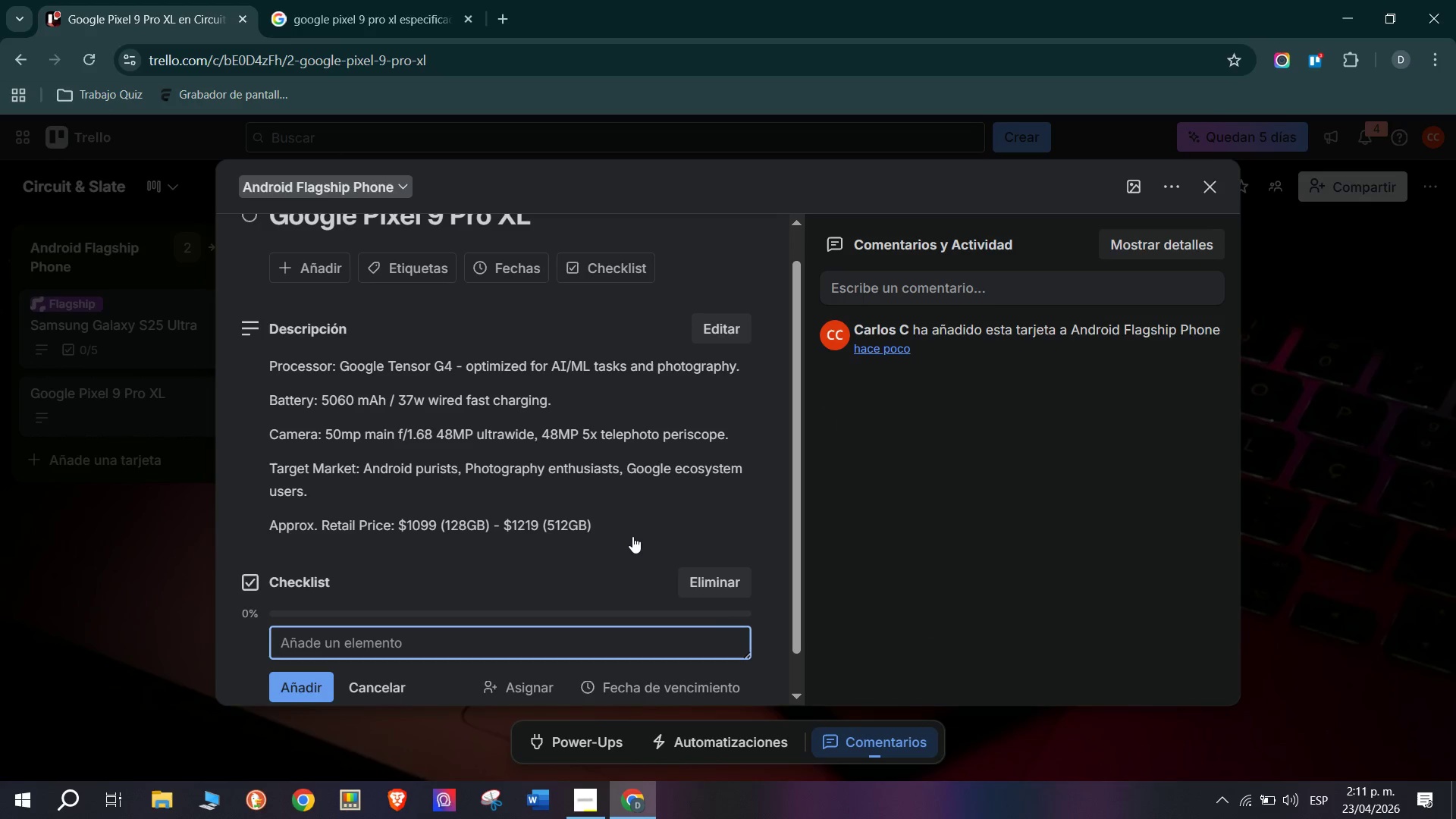 
type(r)
key(Backspace)
type(Review)
 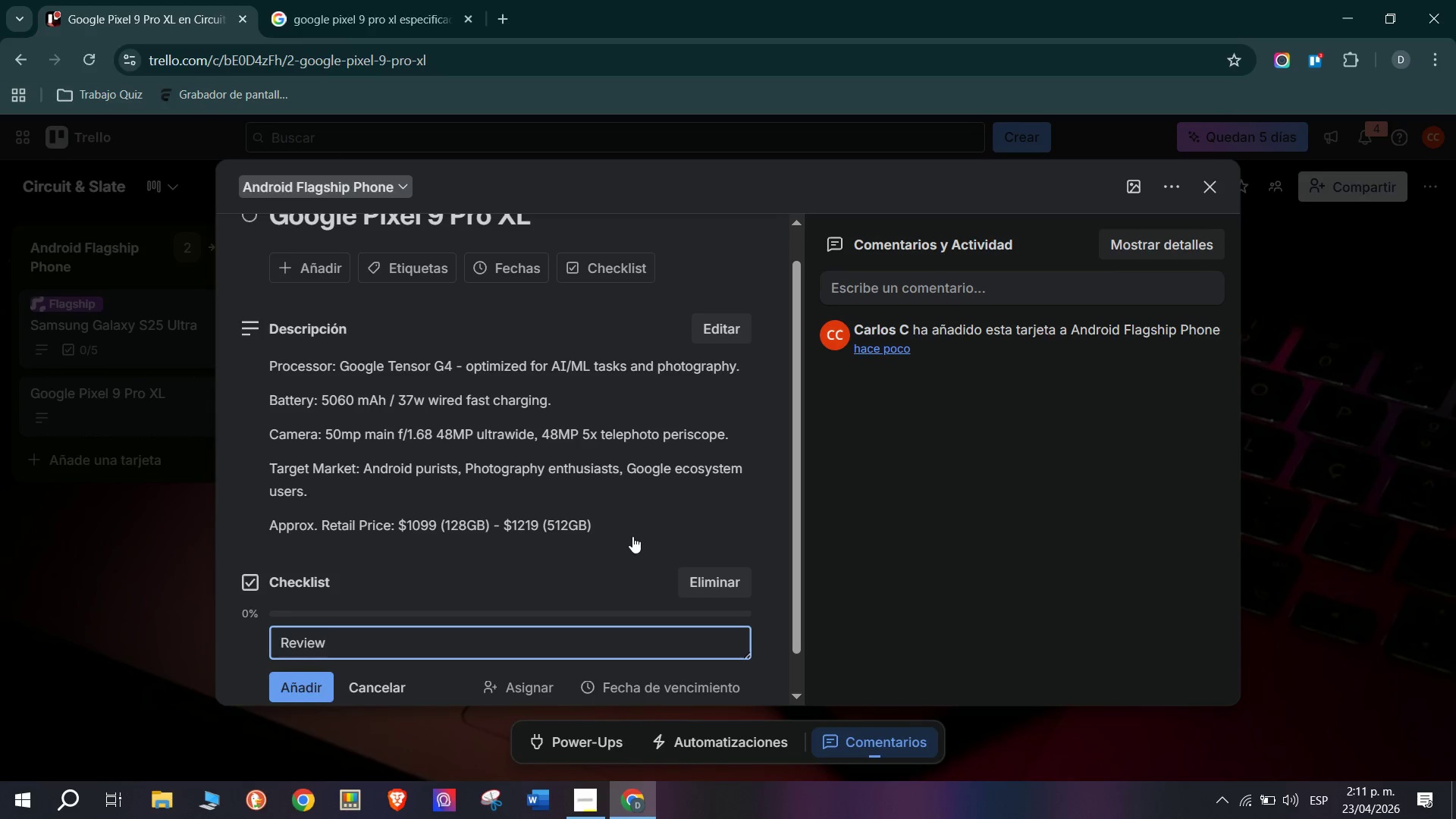 
wait(24.7)
 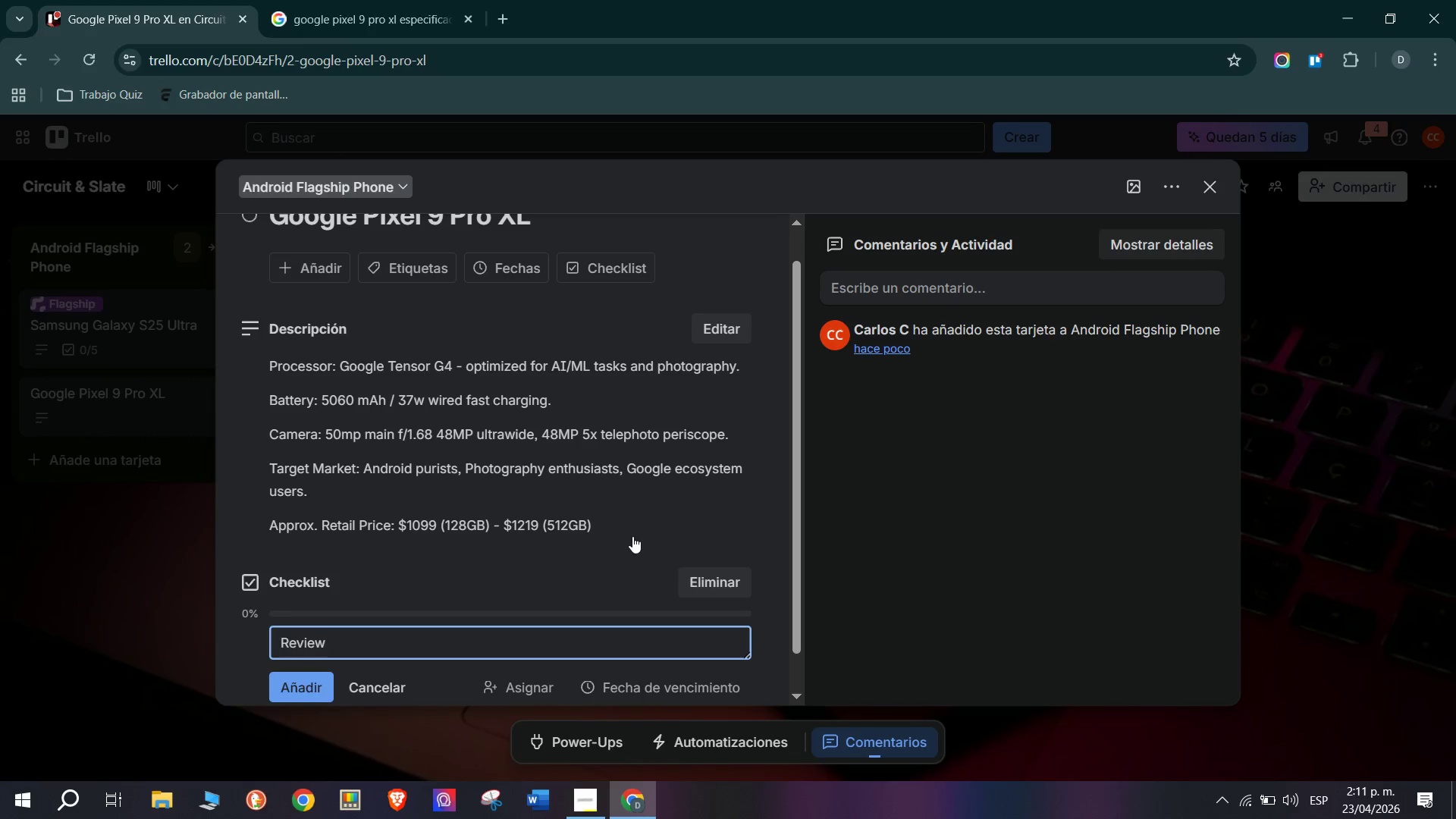 
type( R)
key(Backspace)
type(Tensor G4 Ai)
key(Backspace)
type(I features> lie Translate)
 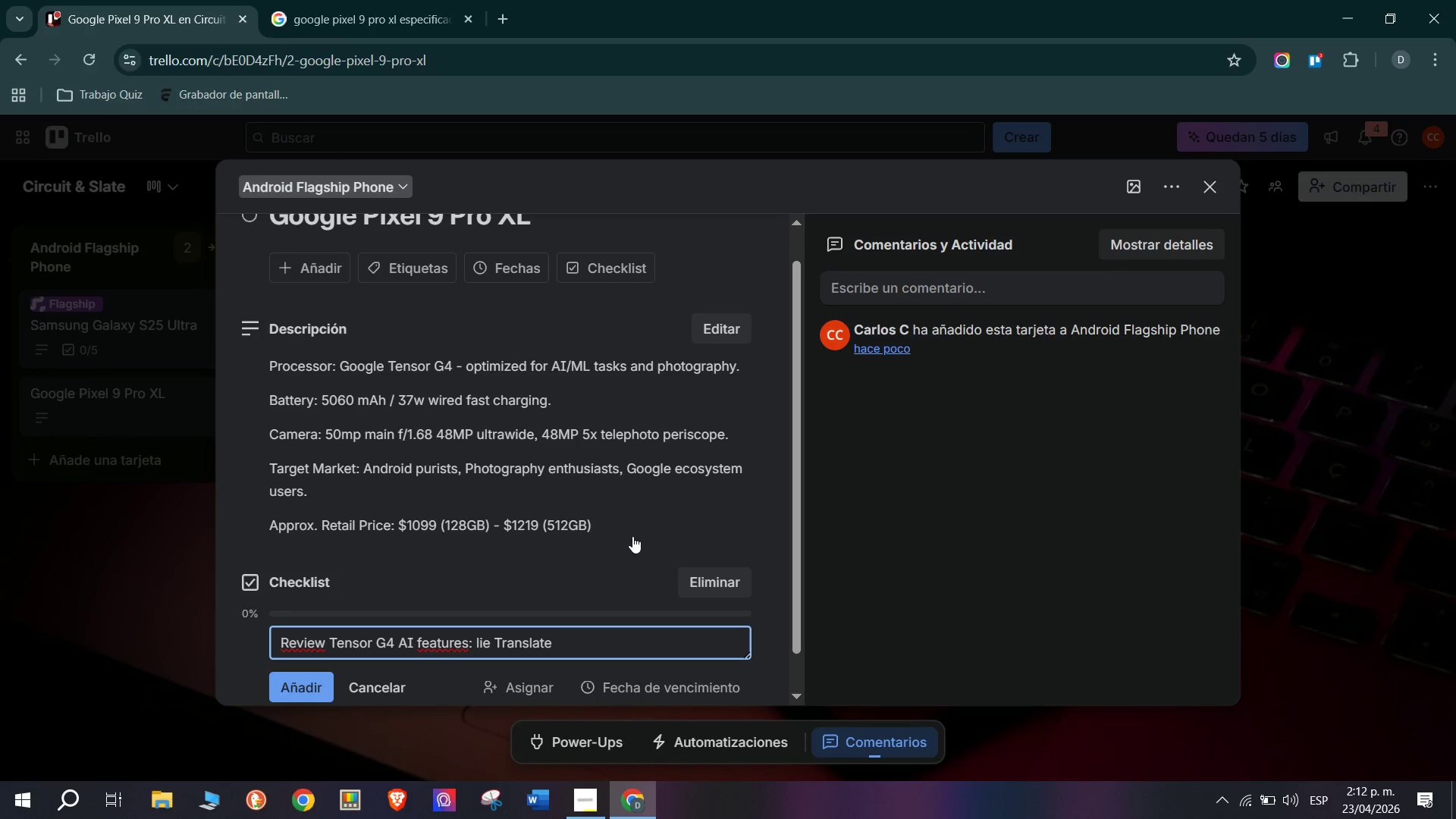 
wait(22.98)
 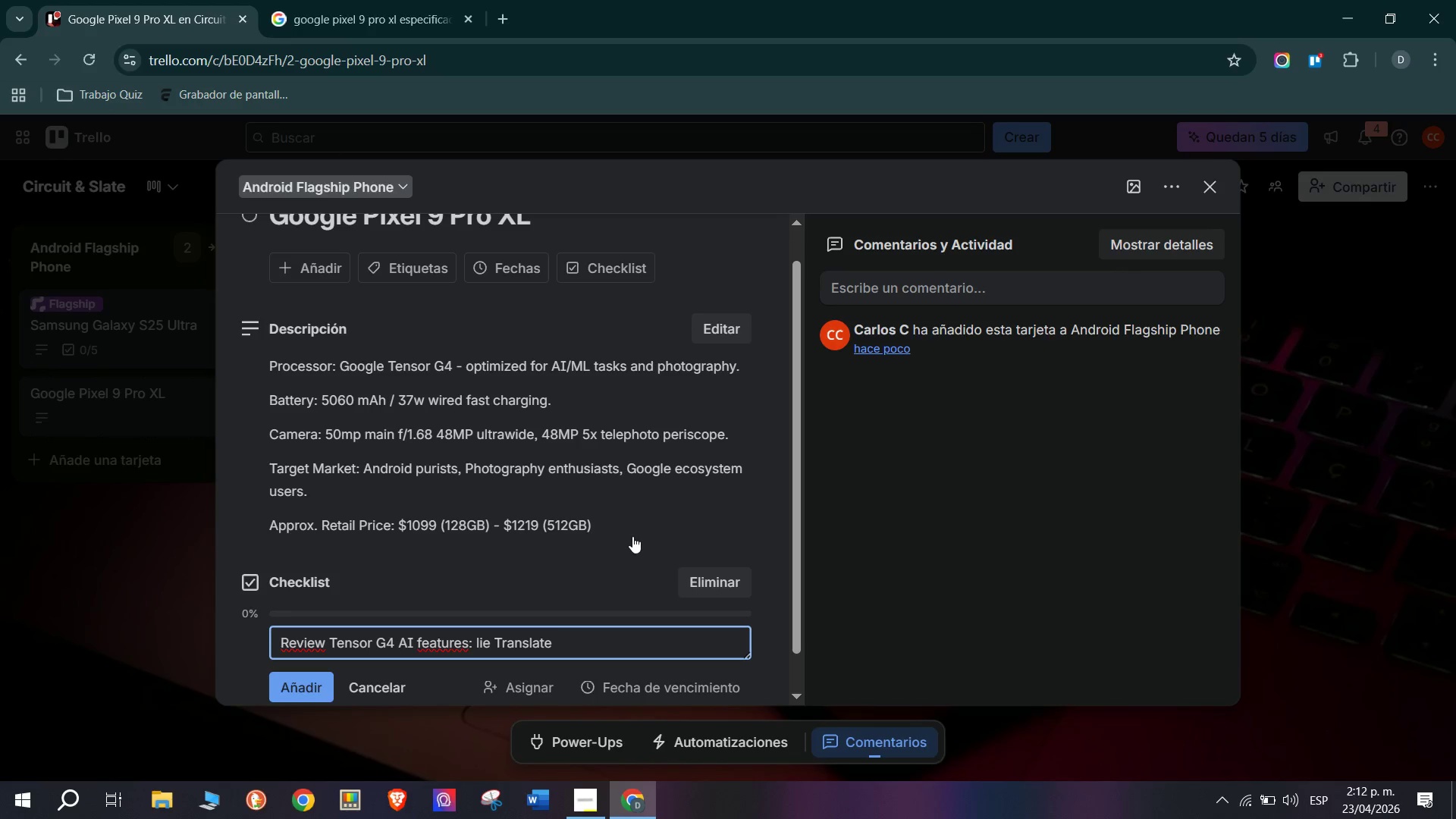 
type(, Magic Eraser.)
key(Backspace)
type(, Best Take)
 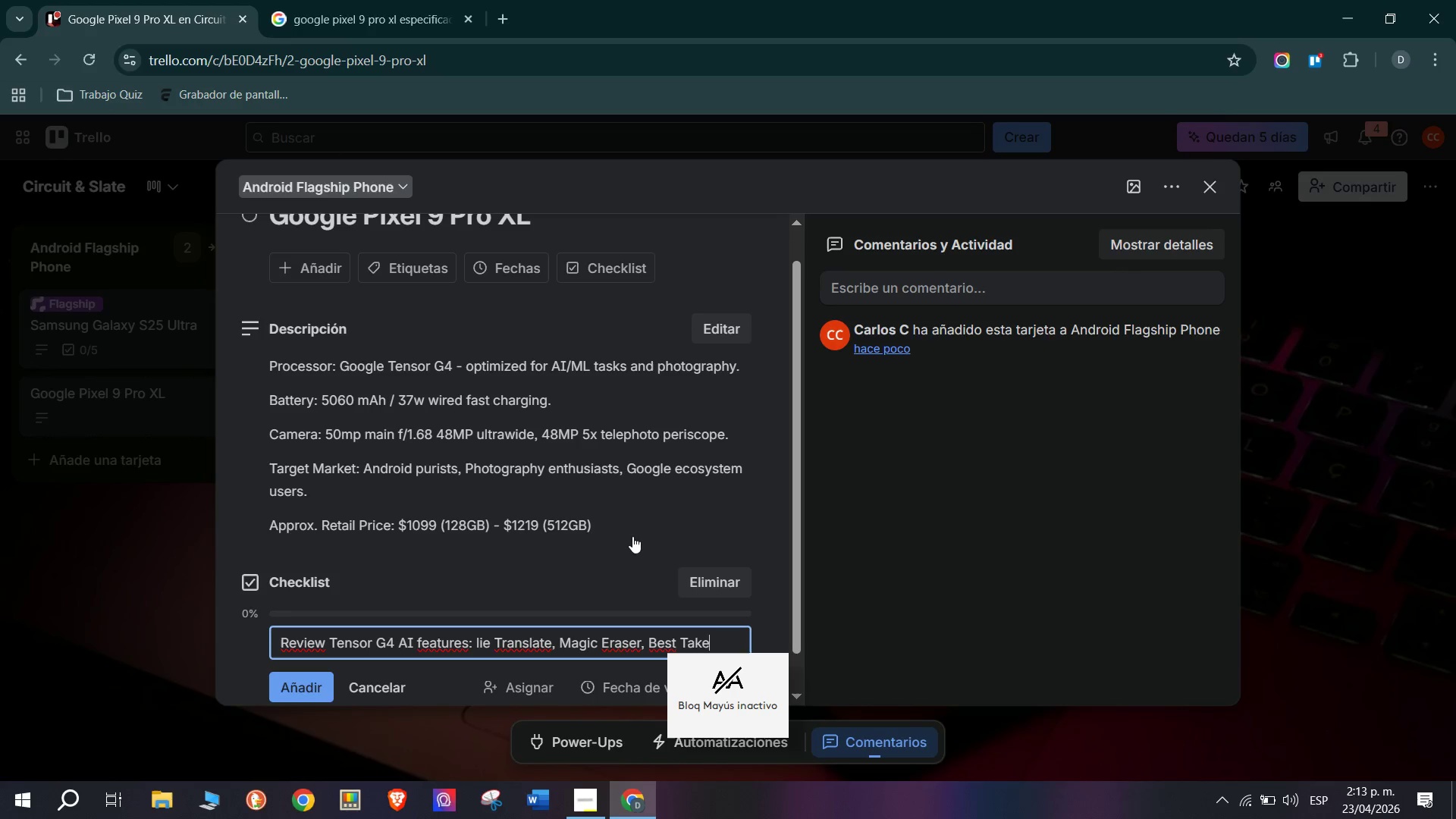 
key(Enter)
 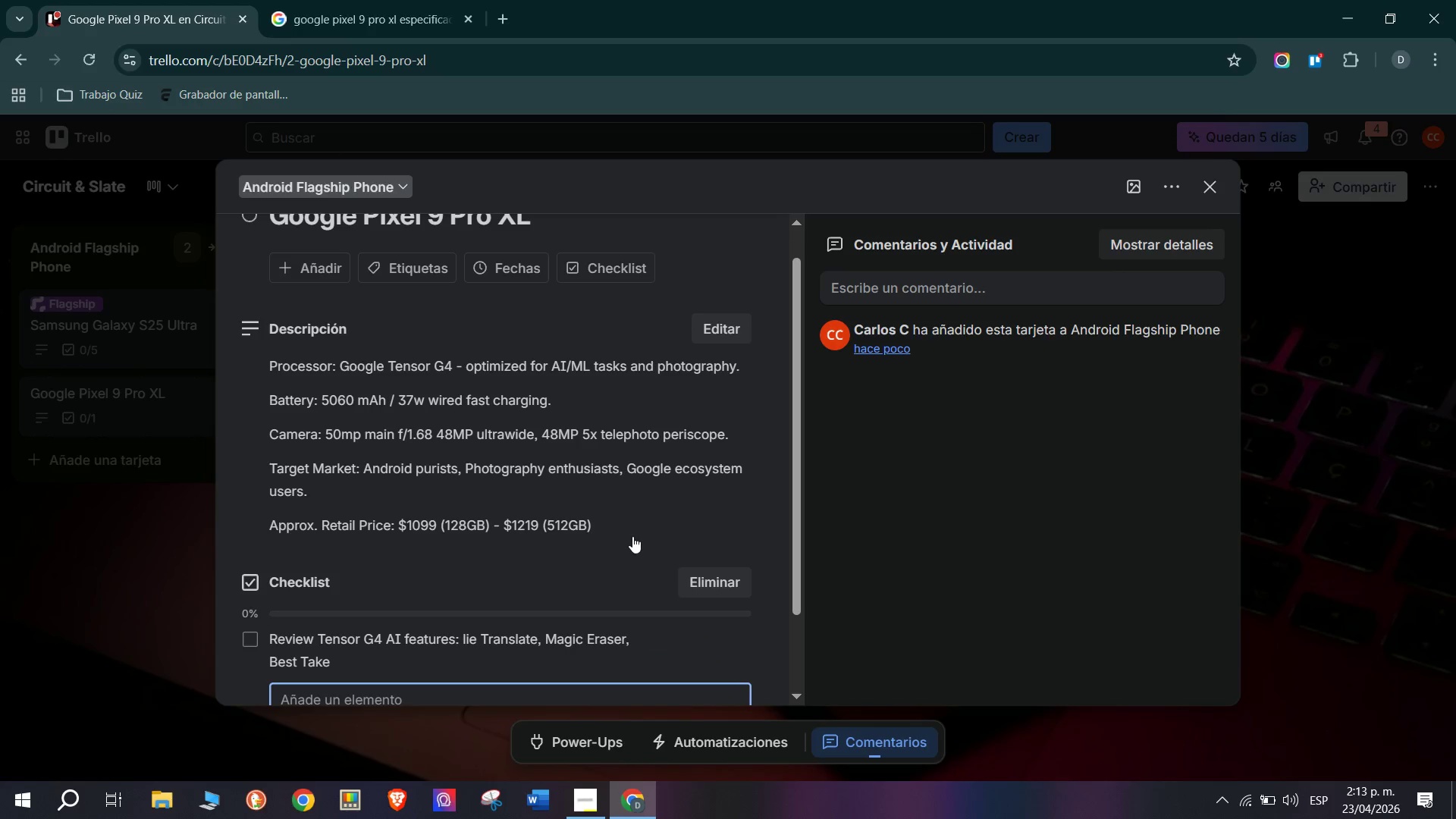 
type(Verify 7 Years of OS = security updates commitment)
 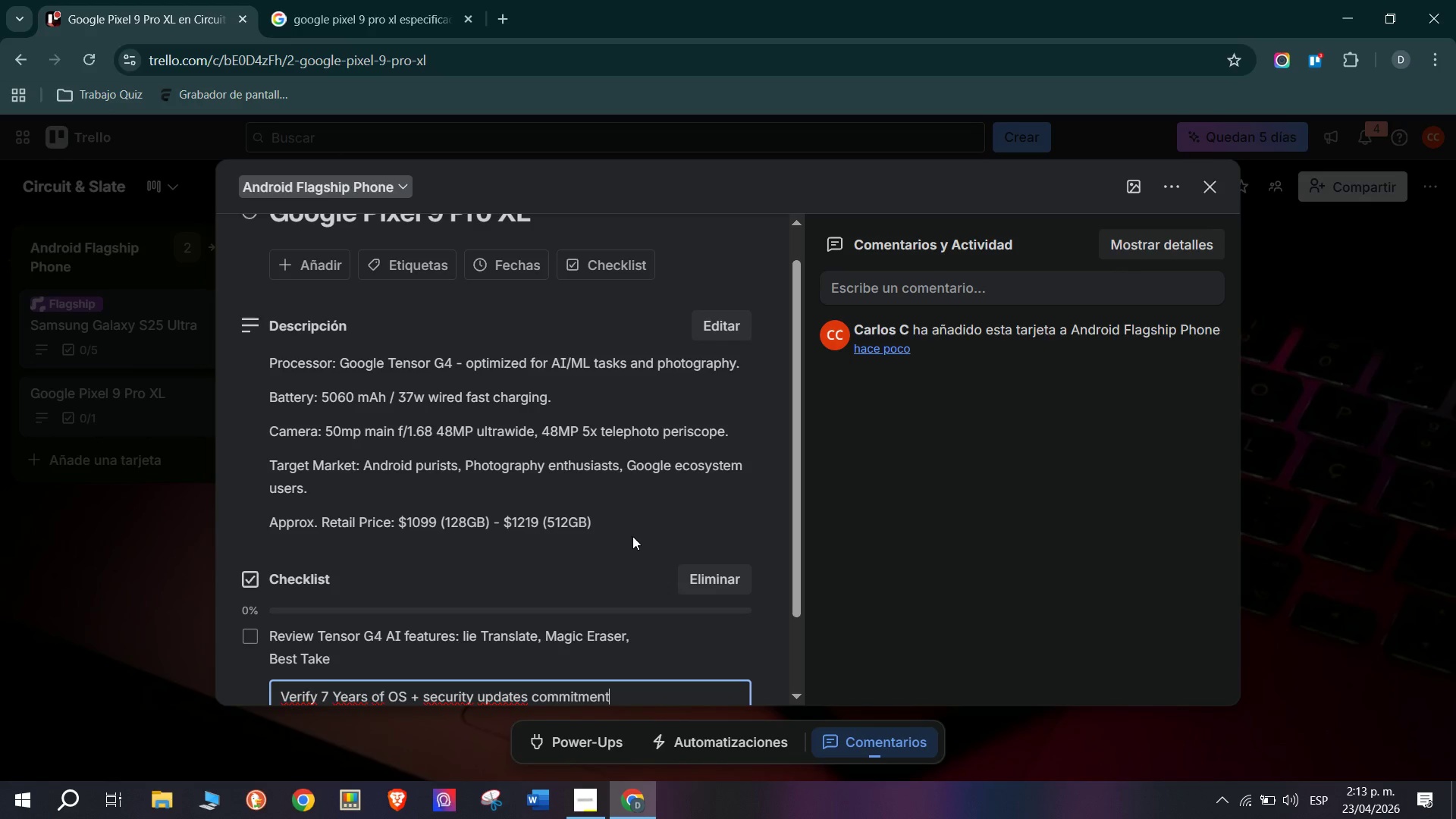 
key(Enter)
 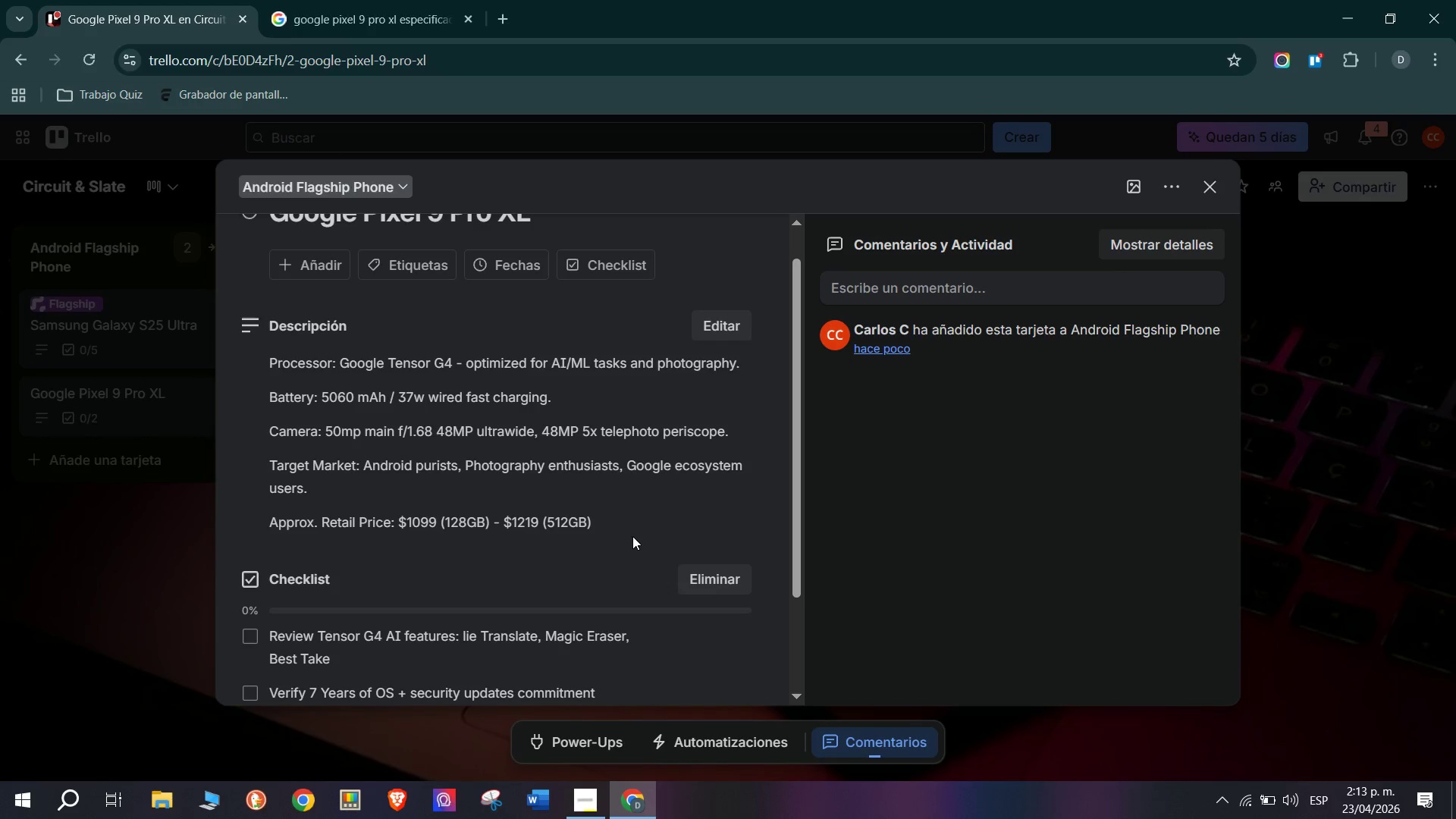 
type(Assess)
 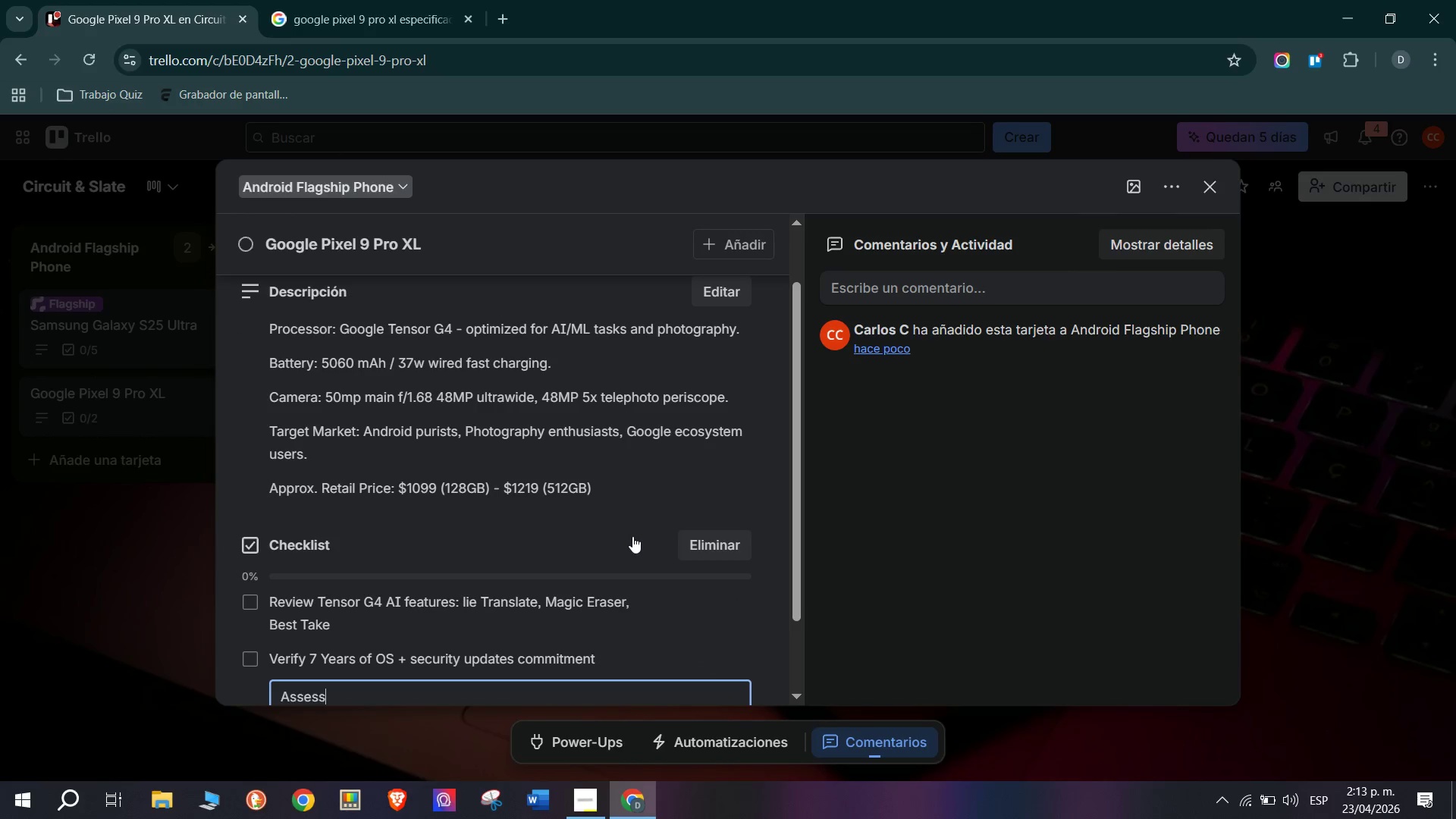 
type( appeal fot)
key(Backspace)
type(r customers switching from iPhone *Clean UI, familiar UX()
 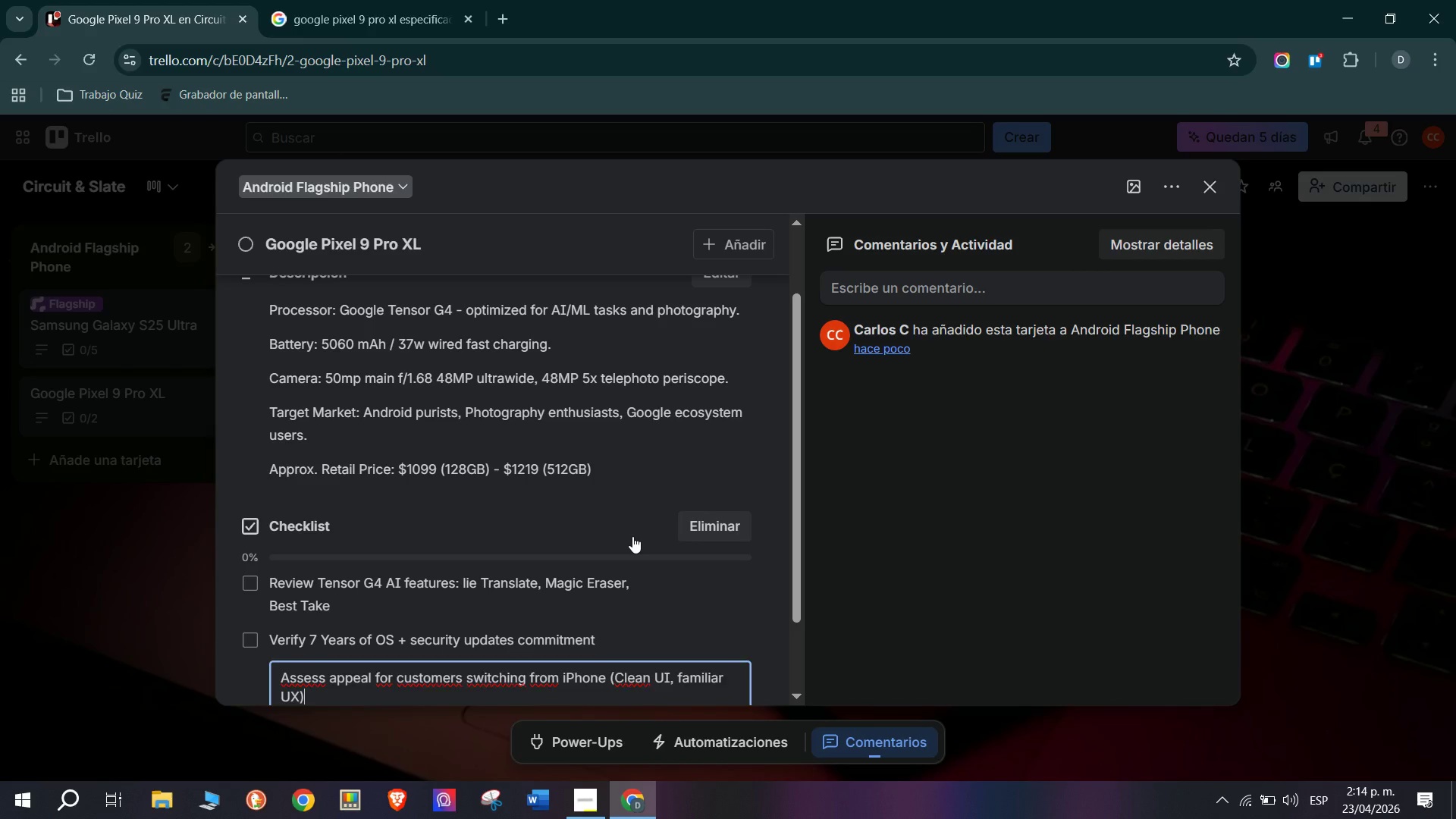 
 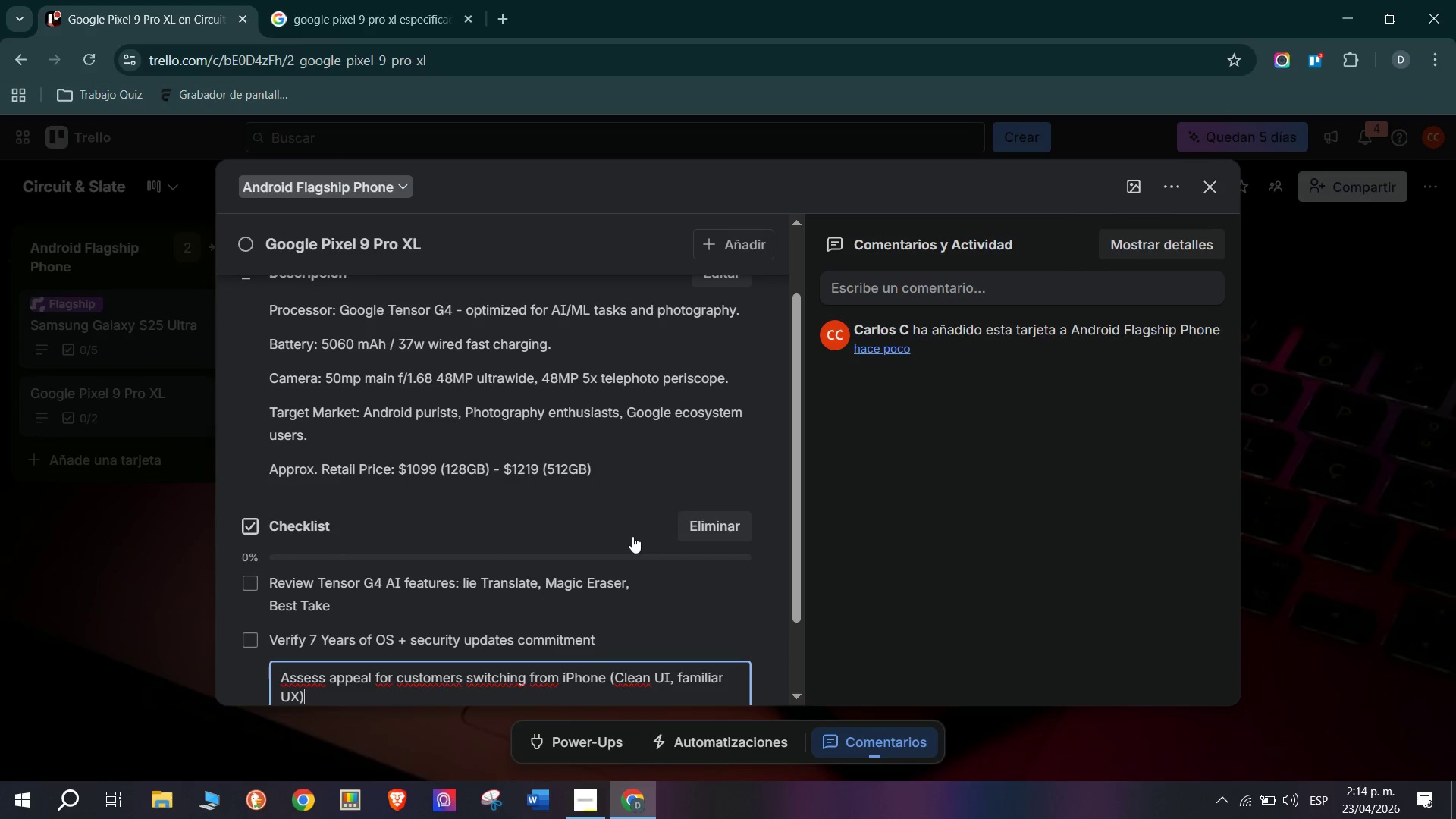 
key(Enter)
 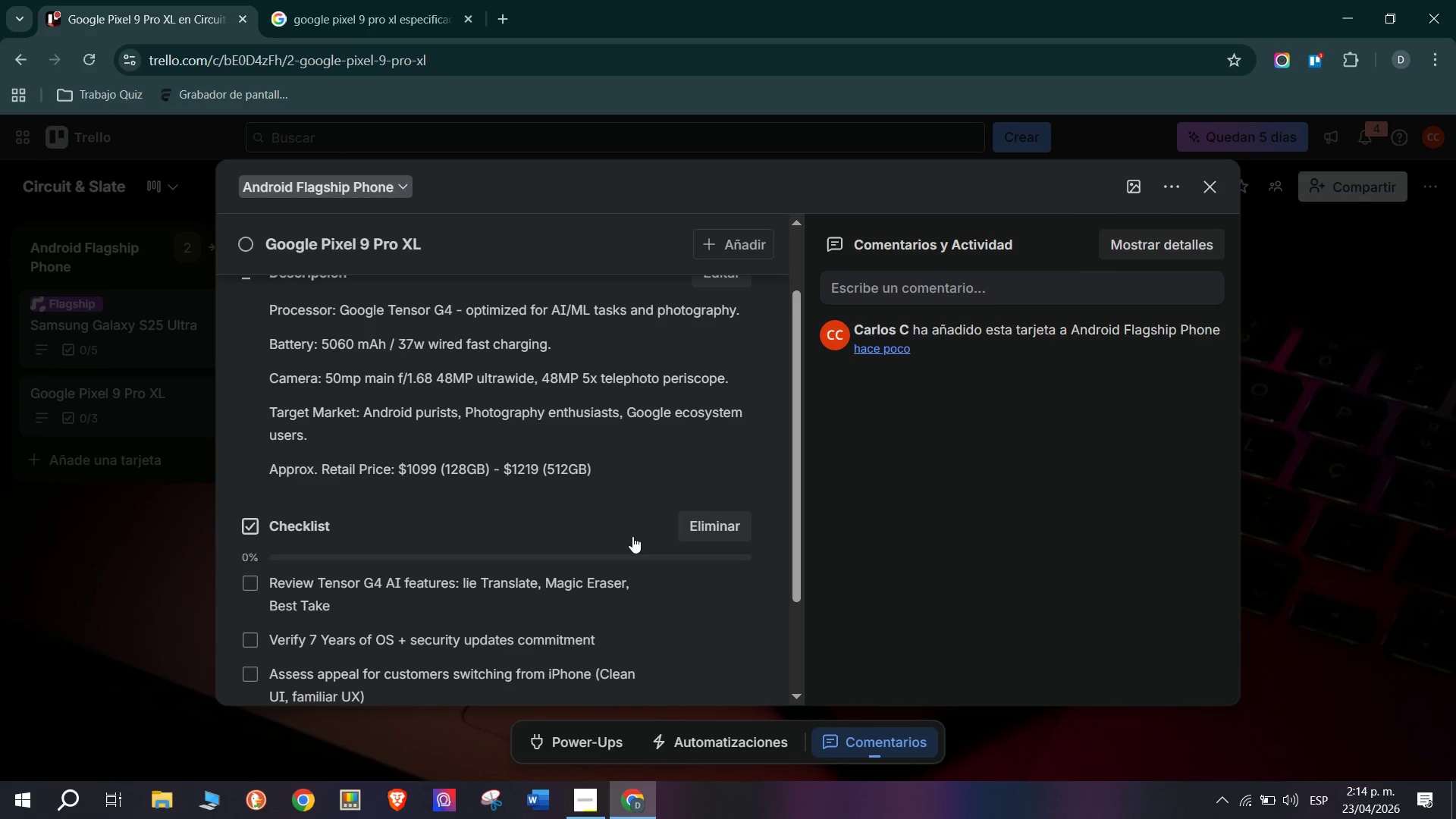 
type(Document cons> )
 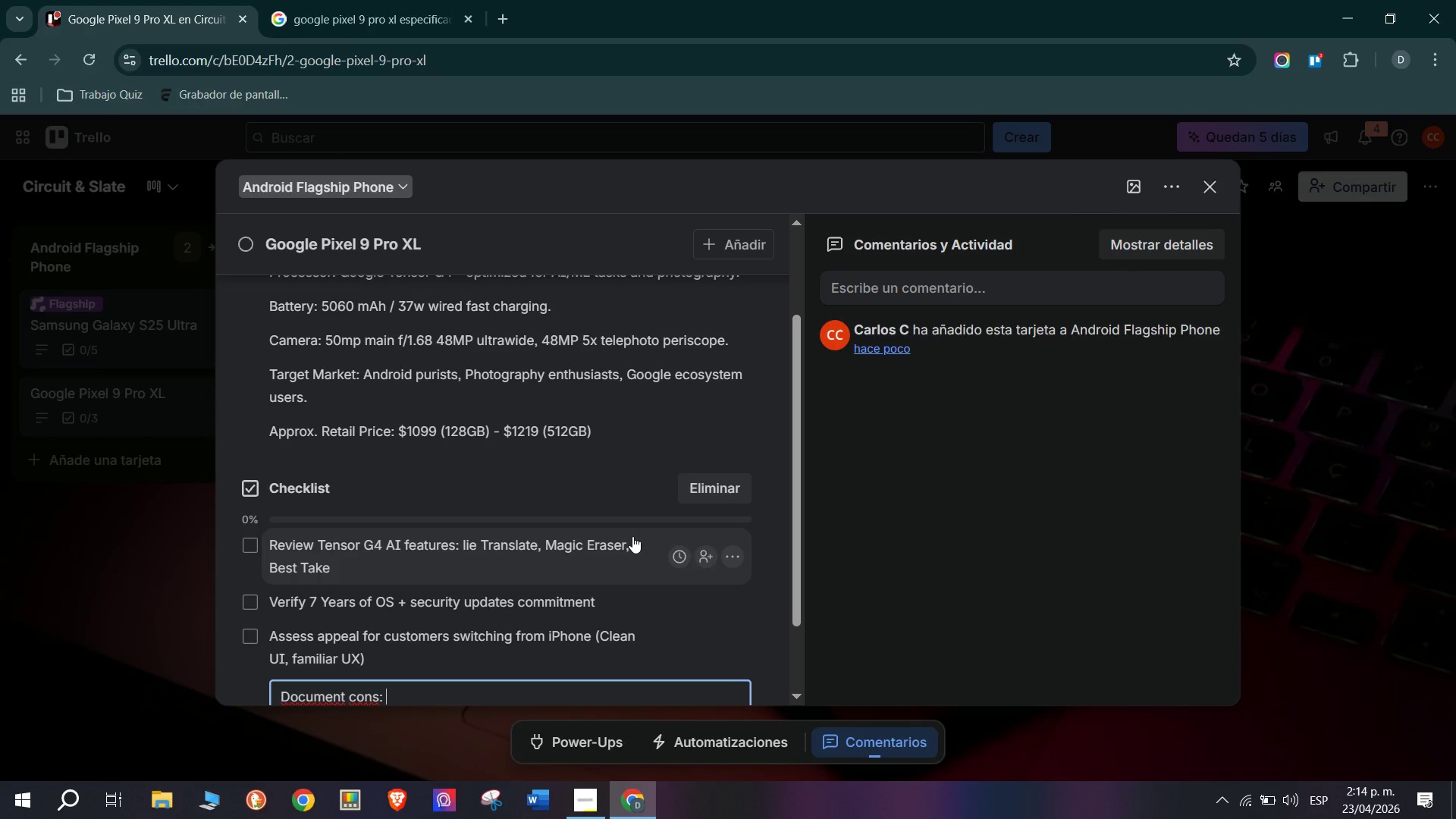 
key(Backspace)
key(Backspace)
key(Backspace)
key(Backspace)
key(Backspace)
key(Backspace)
type(Pro)
 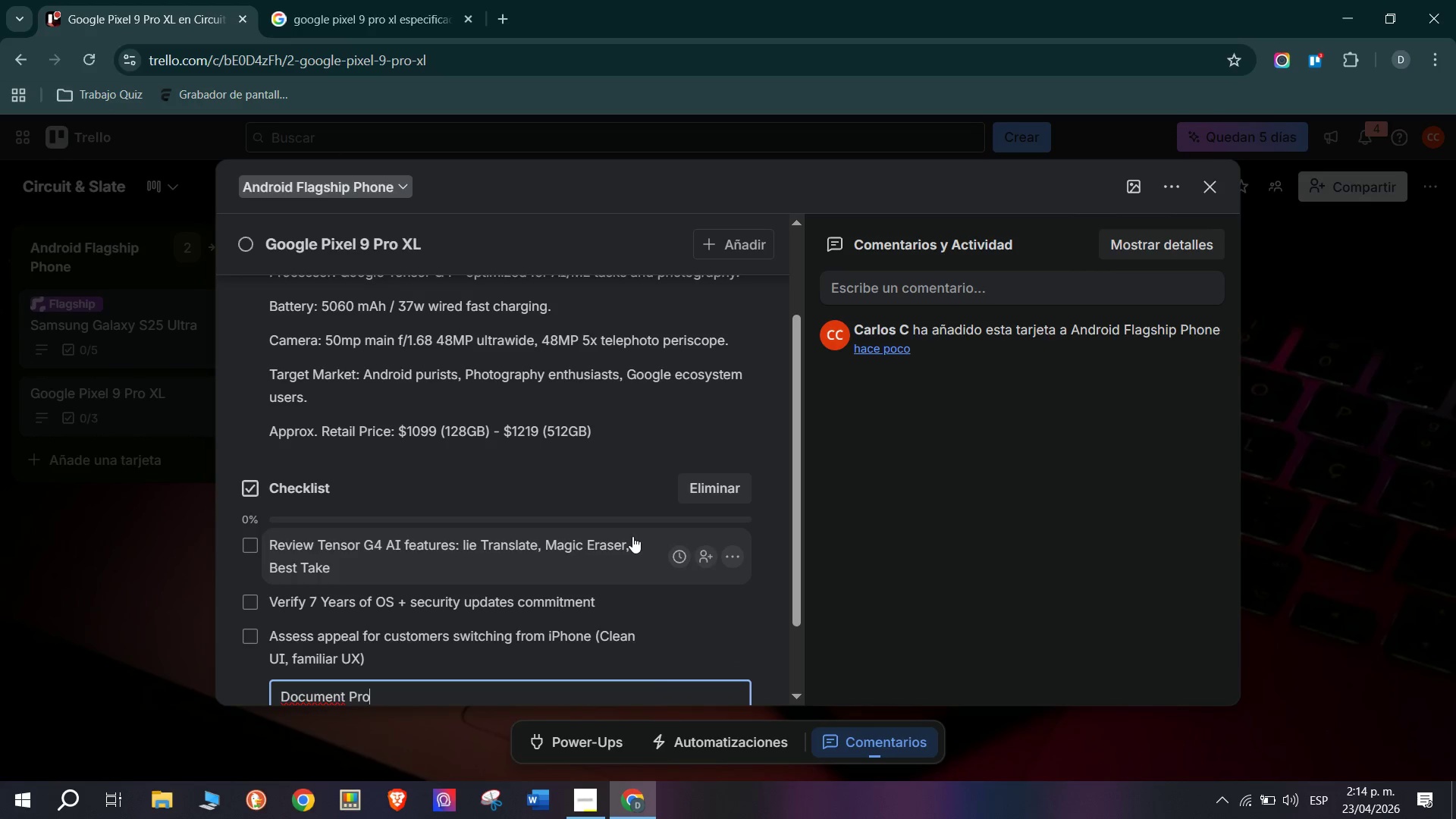 
type(s> Purest android )
key(Backspace)
type(, superior AI phtography, fast updater)
key(Backspace)
type(s)
 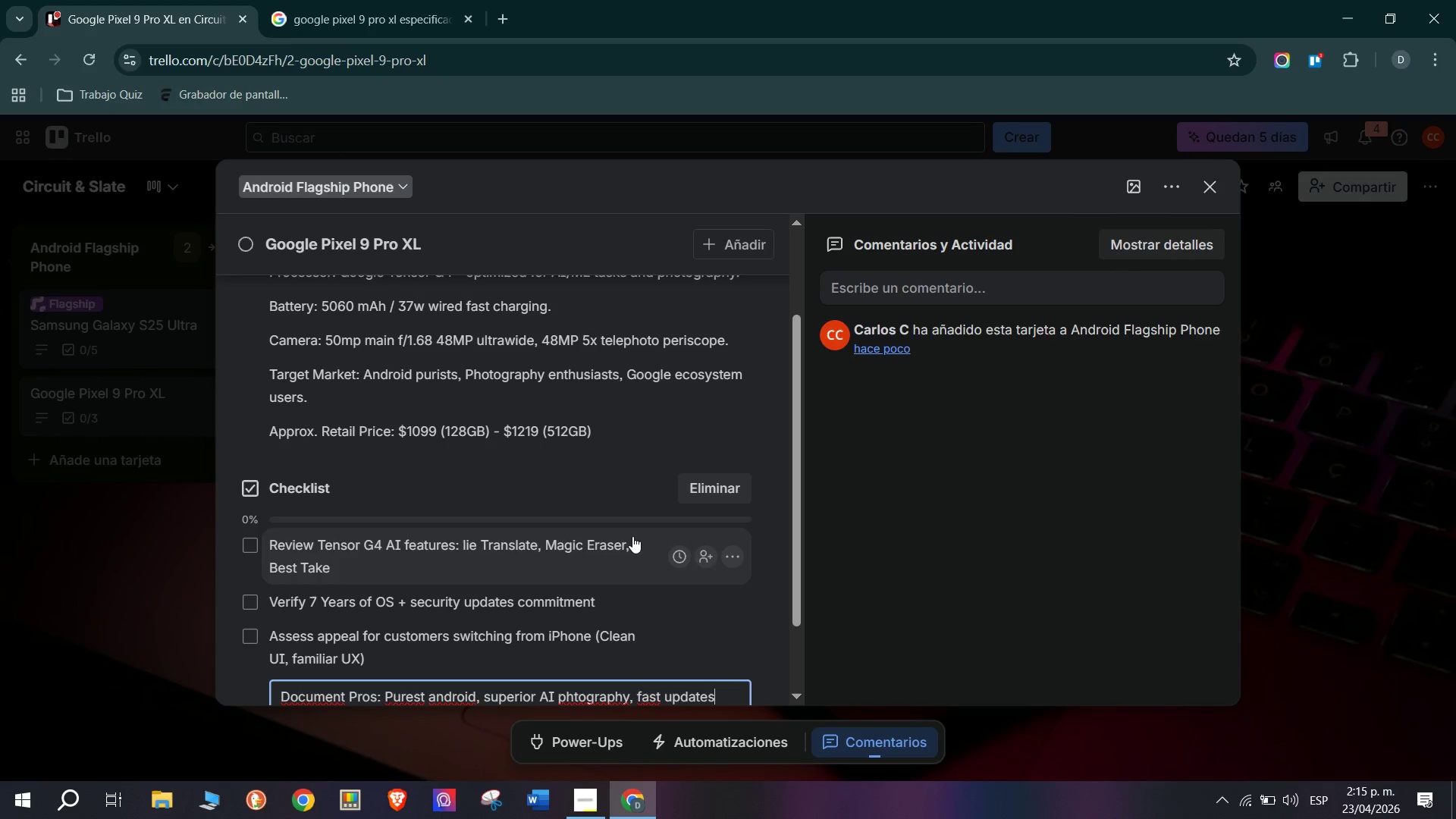 
key(Enter)
 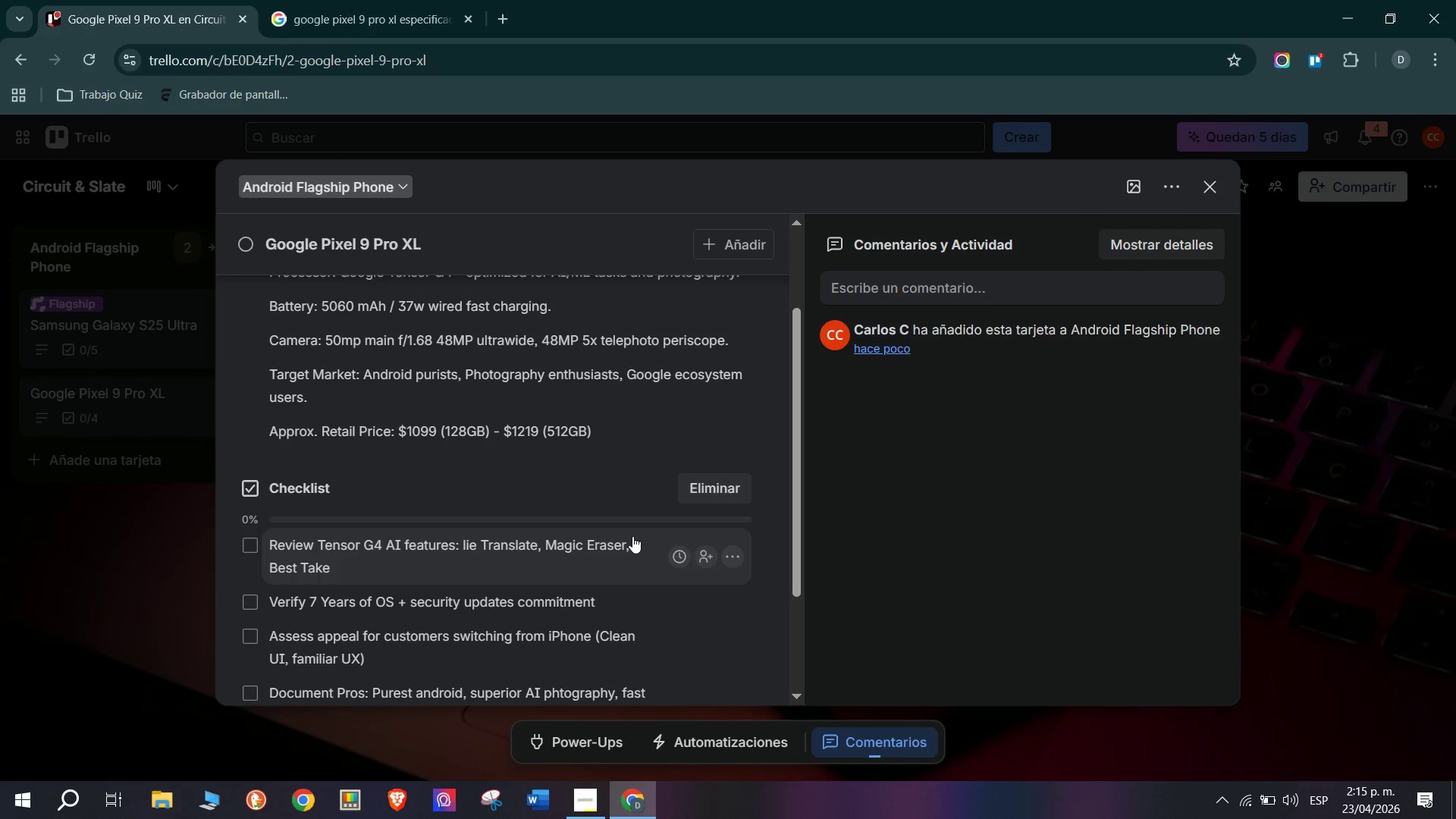 
type(Document cons> Tensor thermals, no expandable store)
key(Backspace)
type(age, limited availability)
 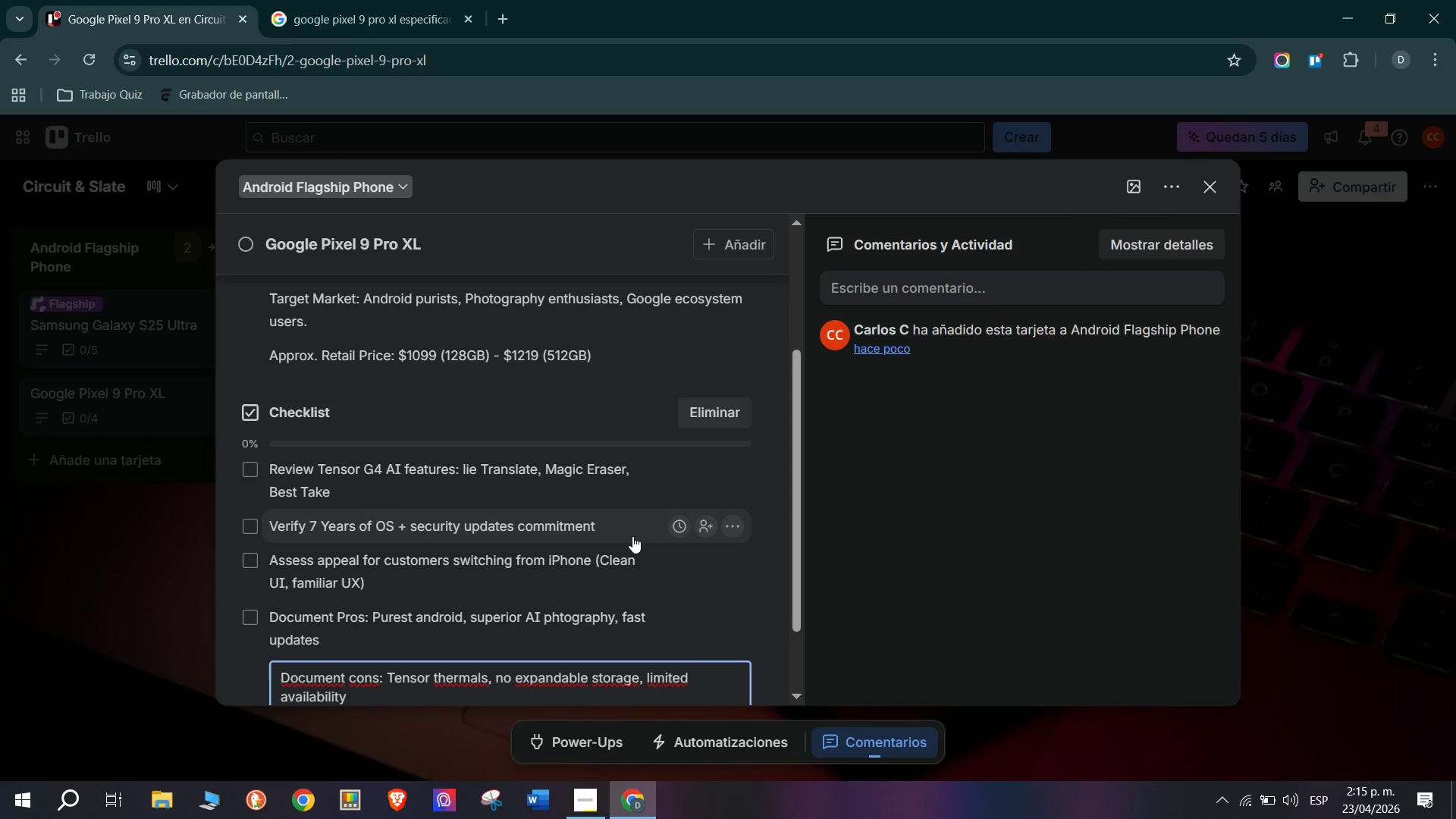 
key(Enter)
 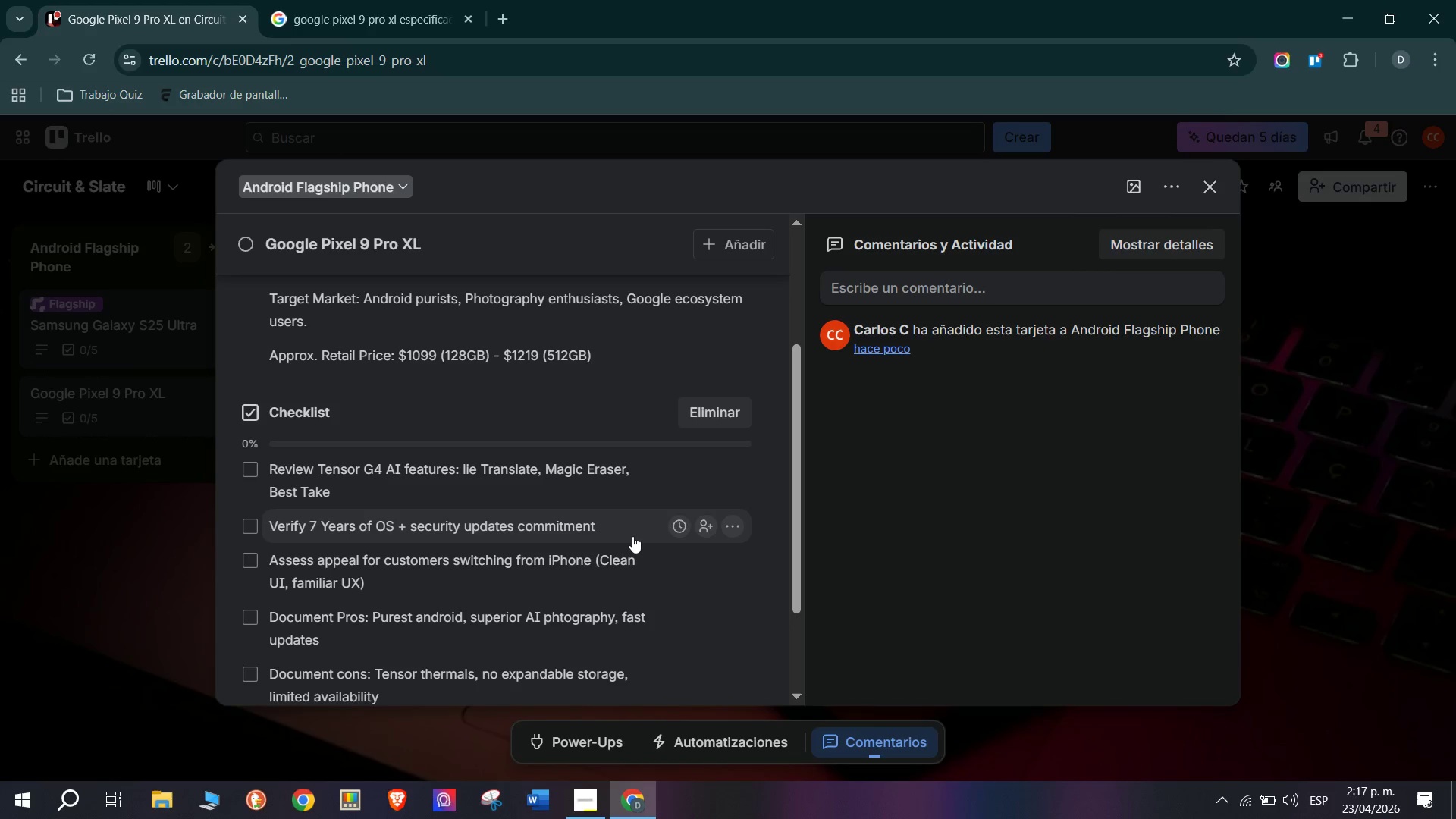 
wait(86.11)
 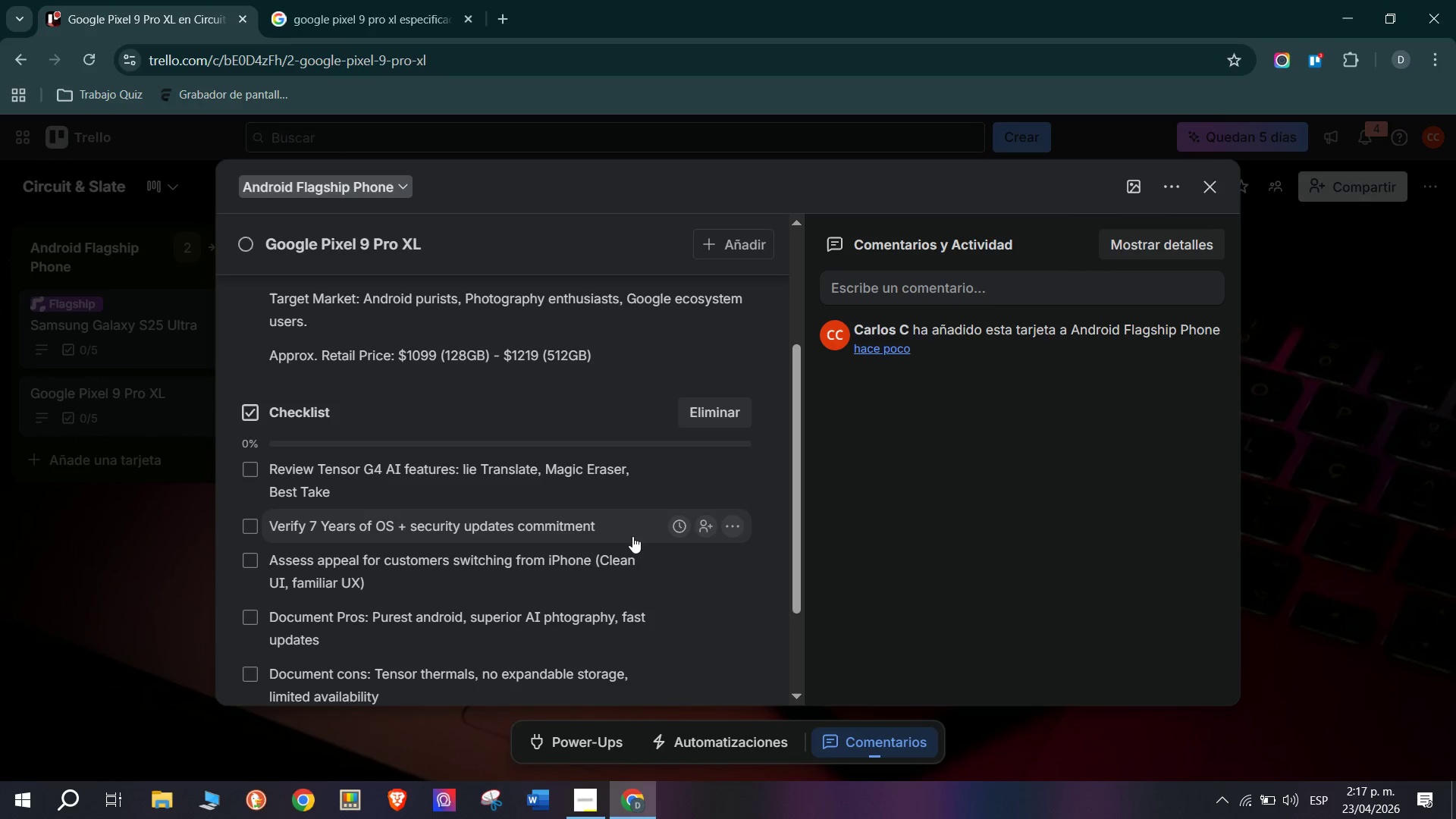 
scroll: coordinate [397, 480], scroll_direction: down, amount: 1.0
 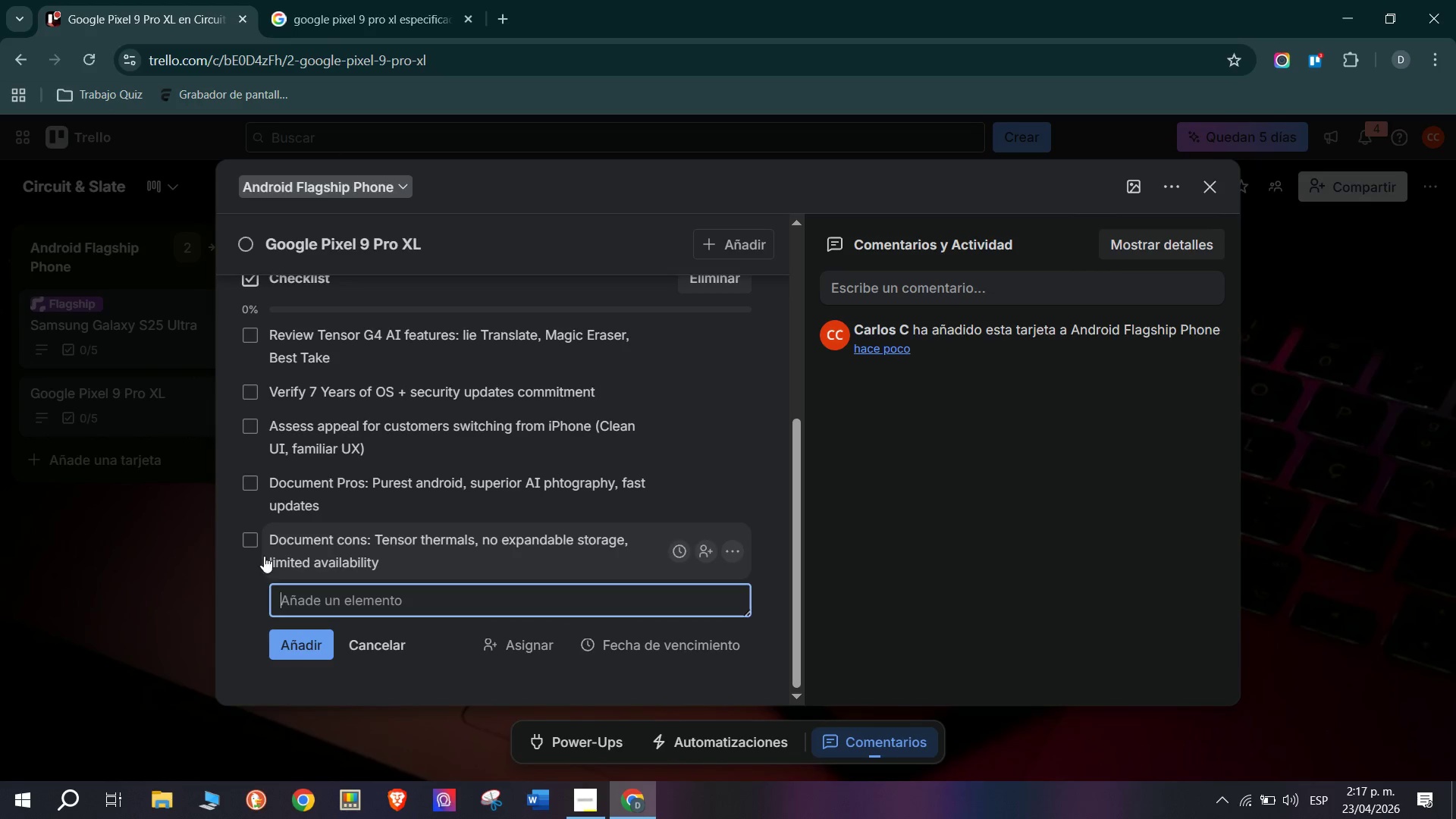 
left_click([231, 598])
 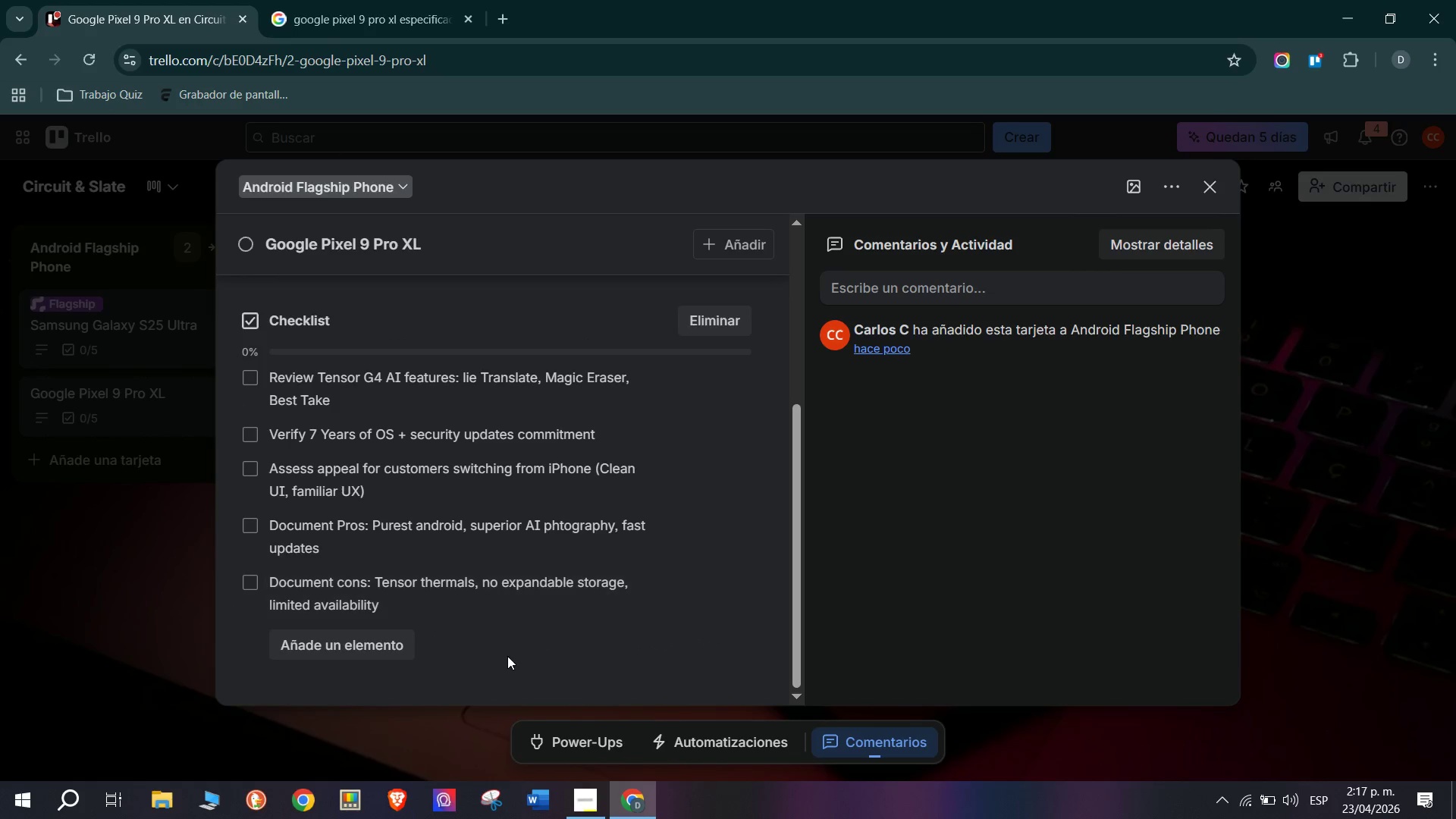 
scroll: coordinate [317, 620], scroll_direction: down, amount: 3.0
 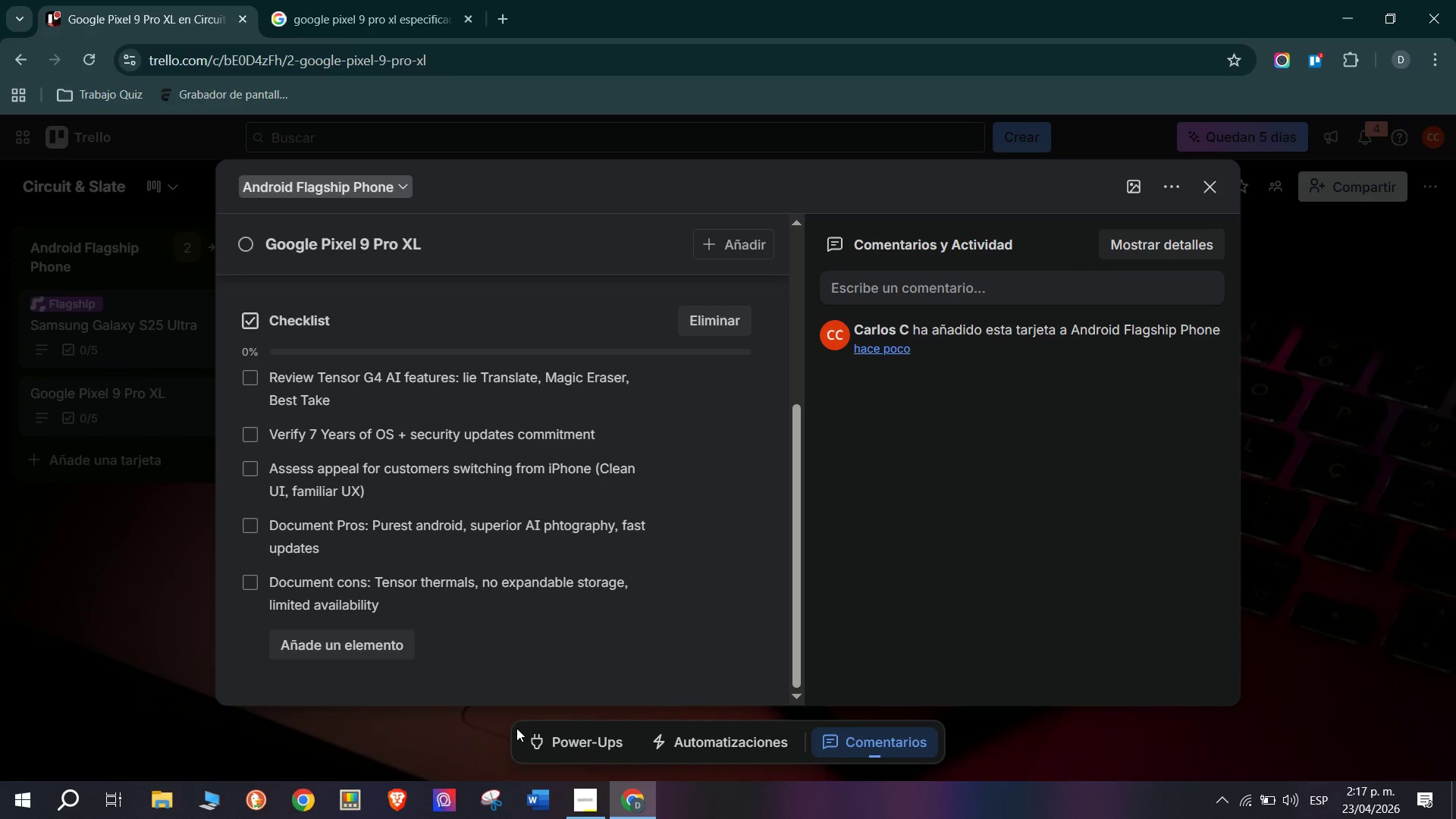 
wait(16.81)
 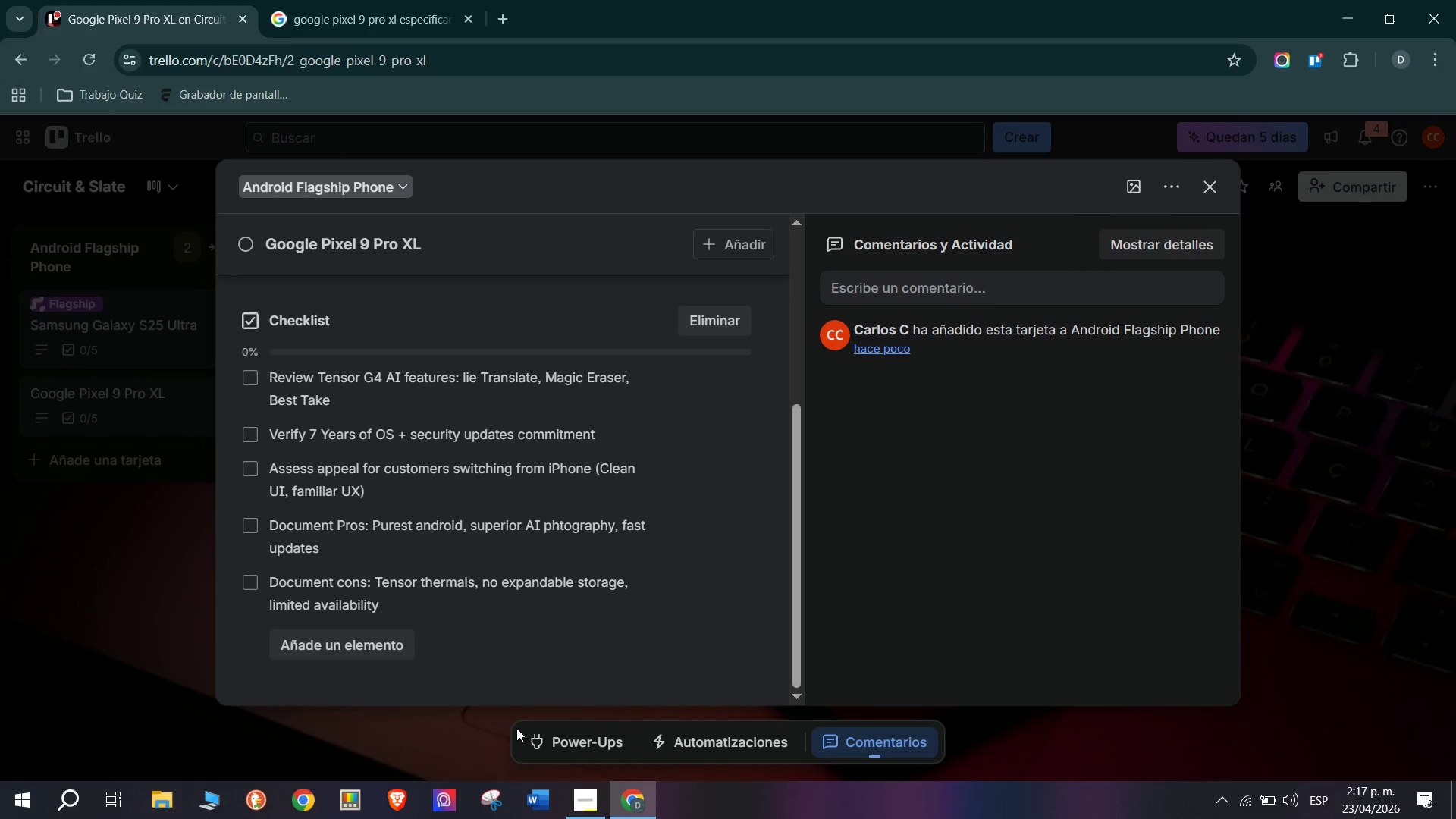 
left_click([375, 654])
 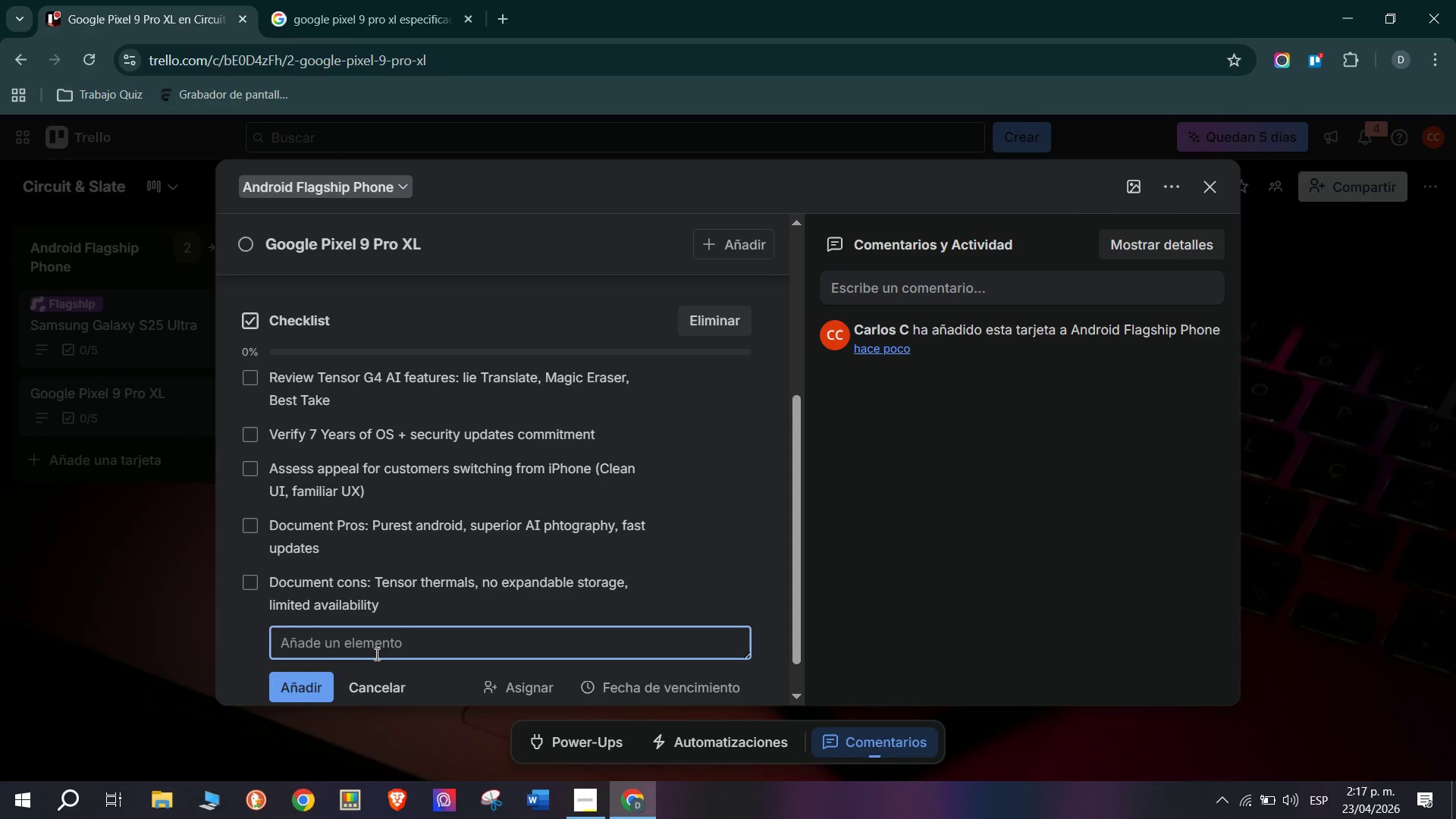 
wait(5.22)
 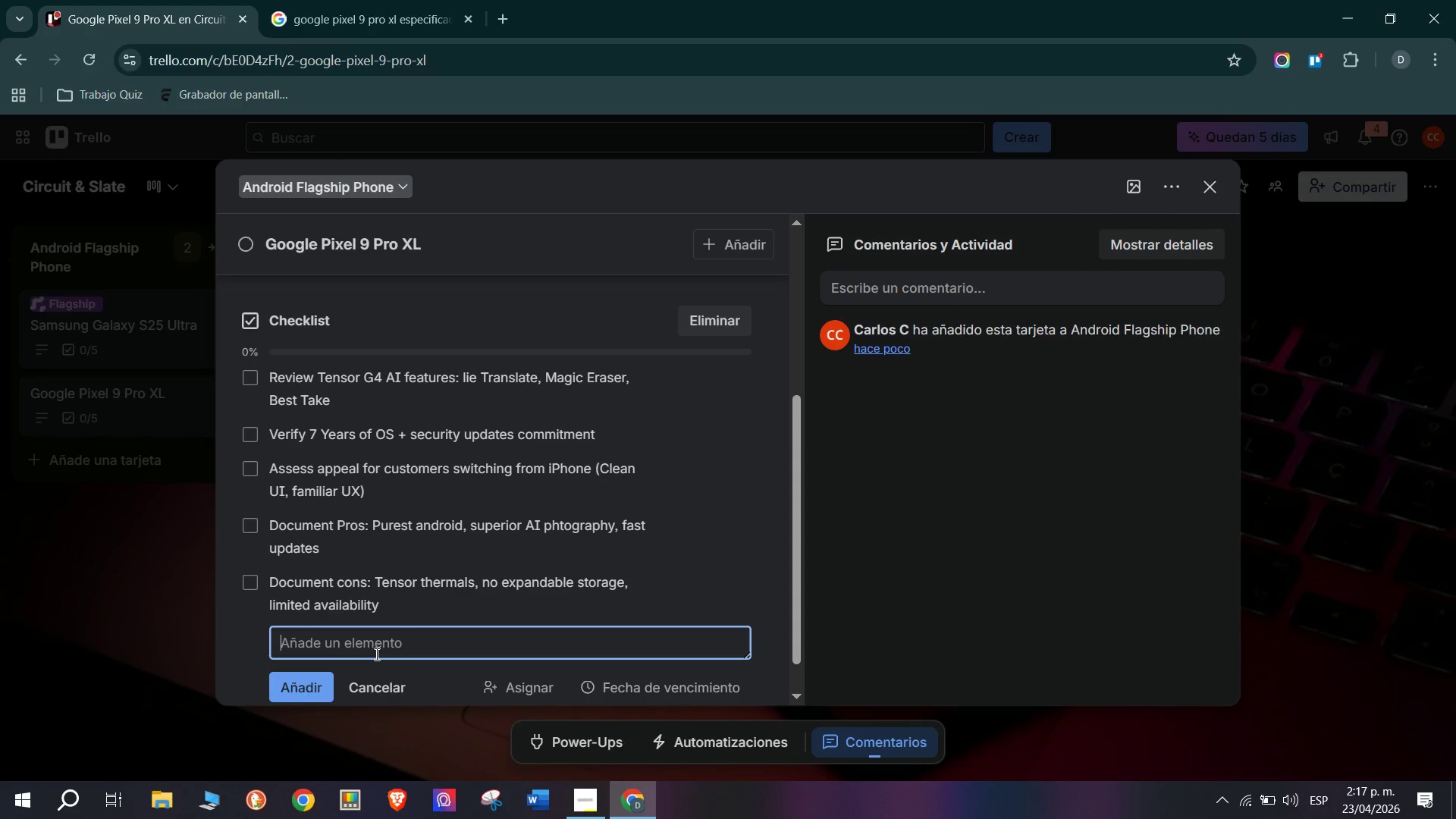 
type(Price-match against carriewr)
key(Backspace)
key(Backspace)
type(r)
key(Backspace)
type(r )
 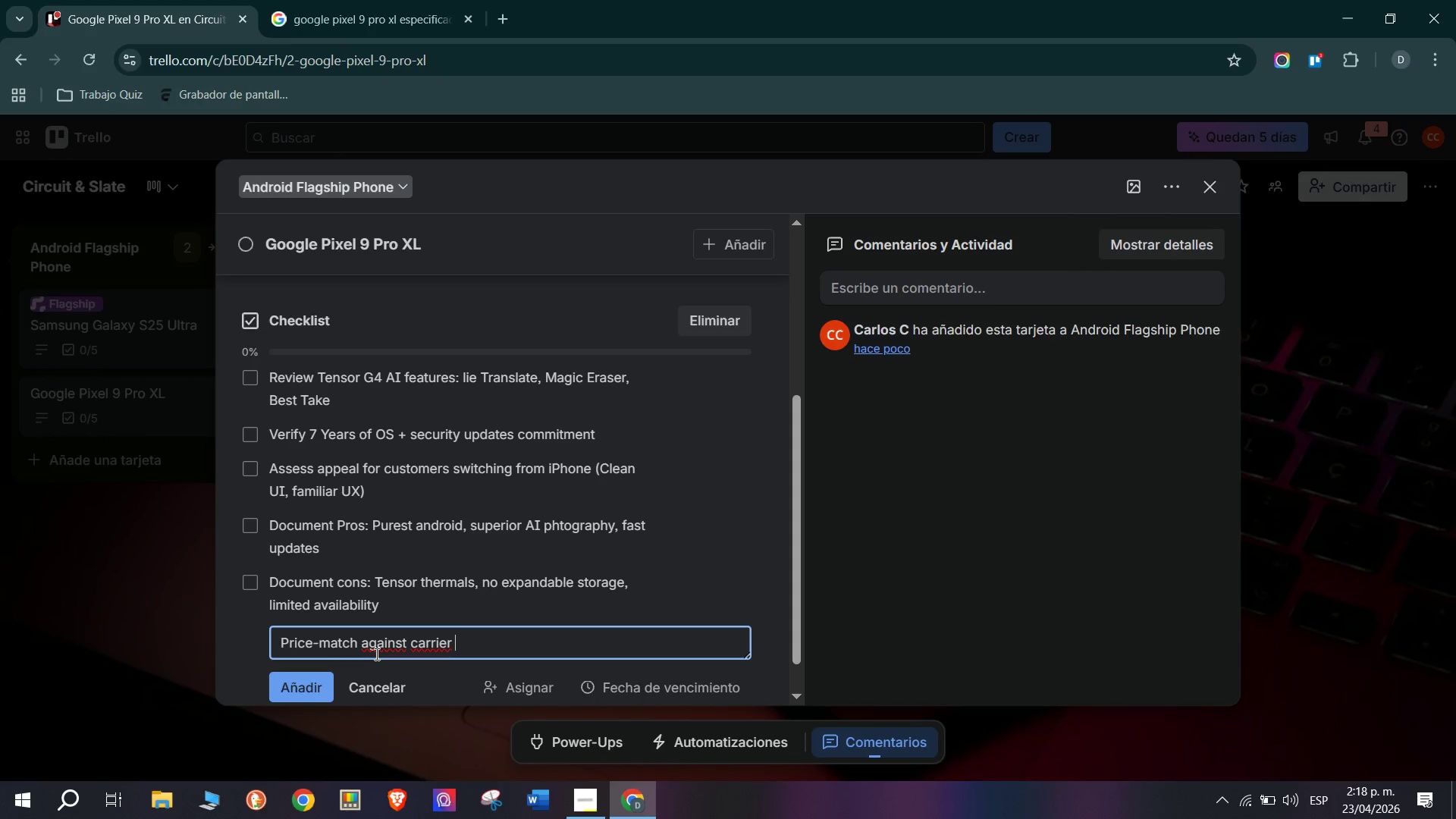 
wait(23.25)
 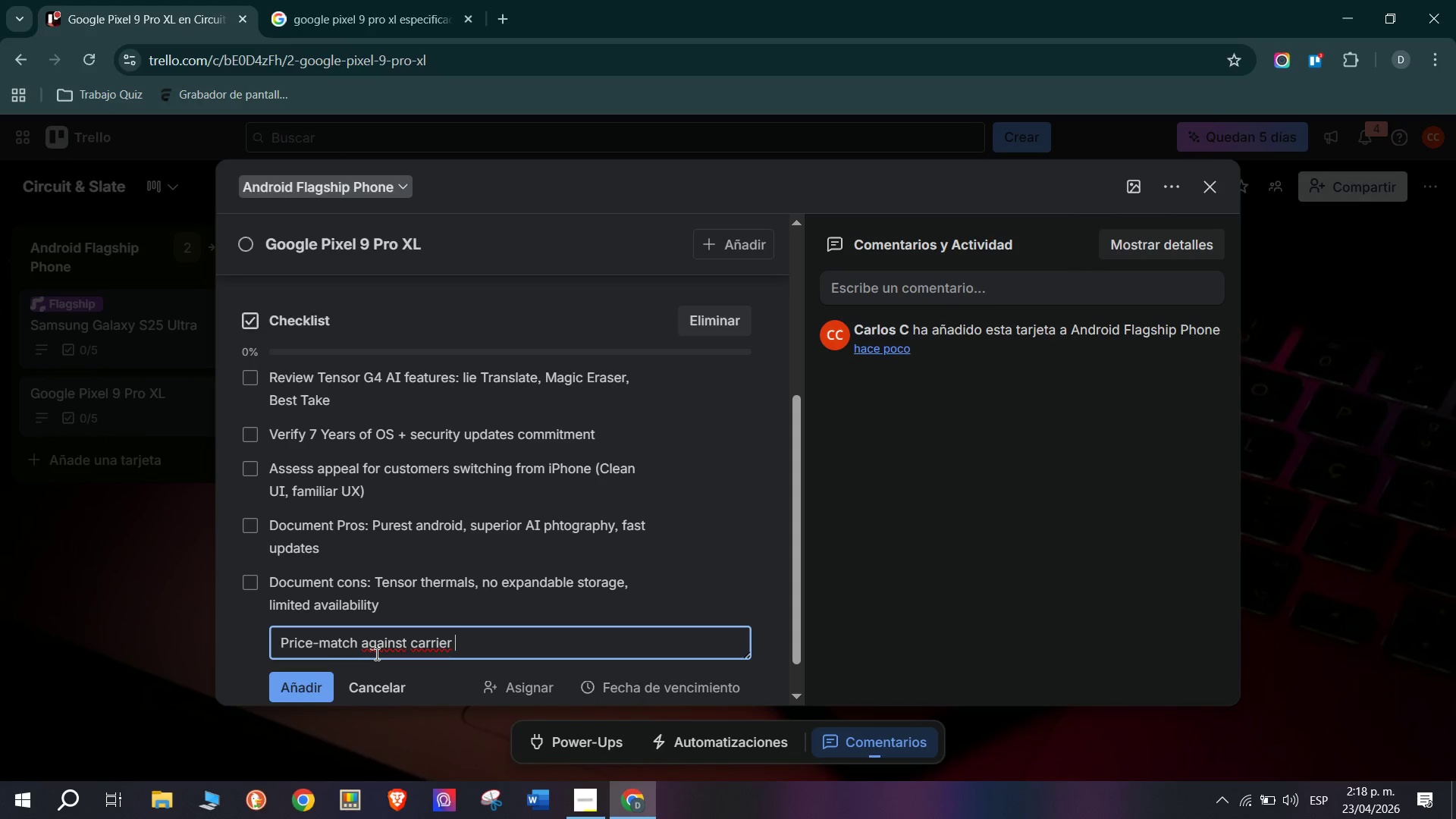 
type(promotions for trade-in bundles)
 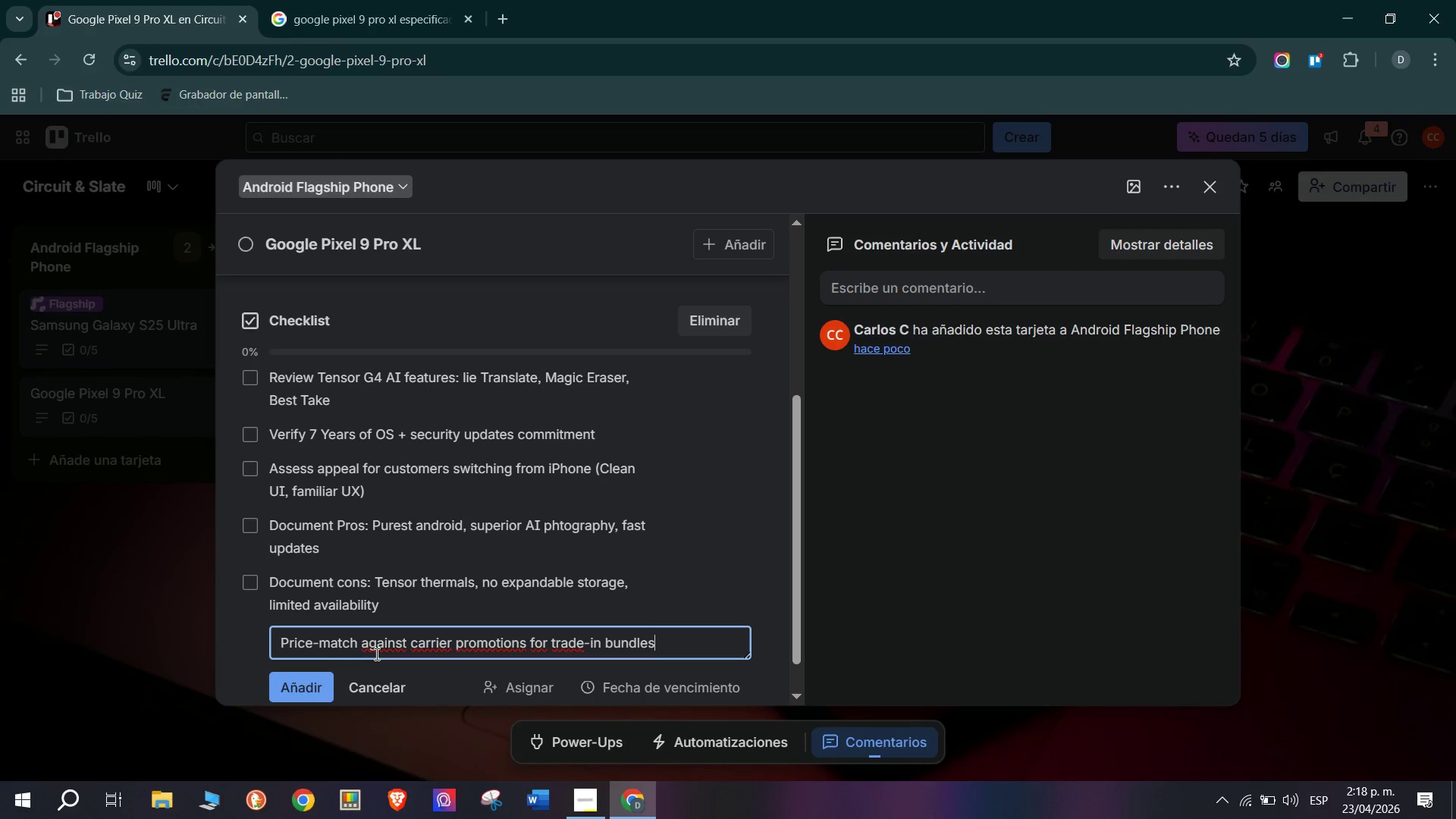 
key(Enter)
 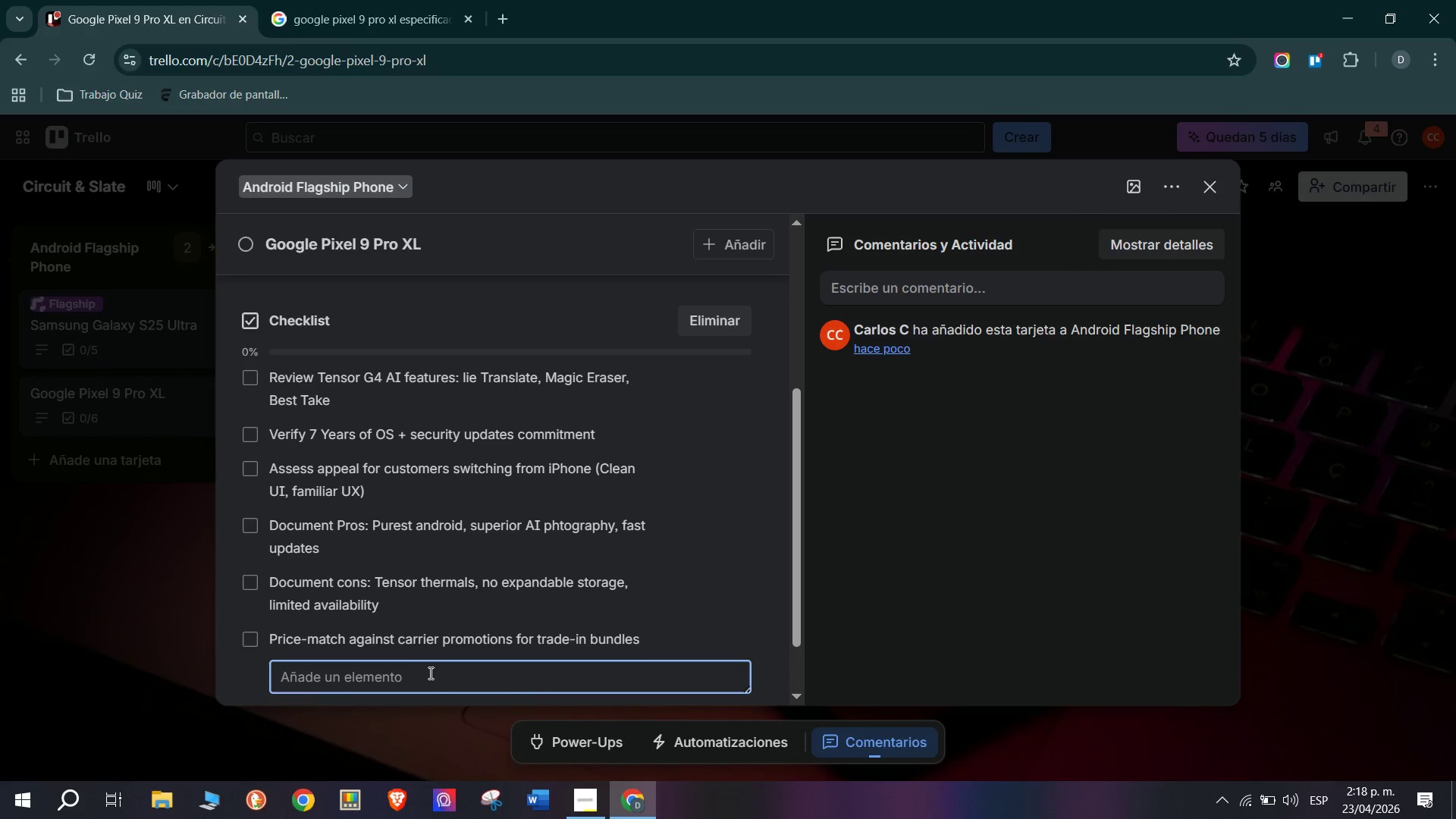 
wait(6.25)
 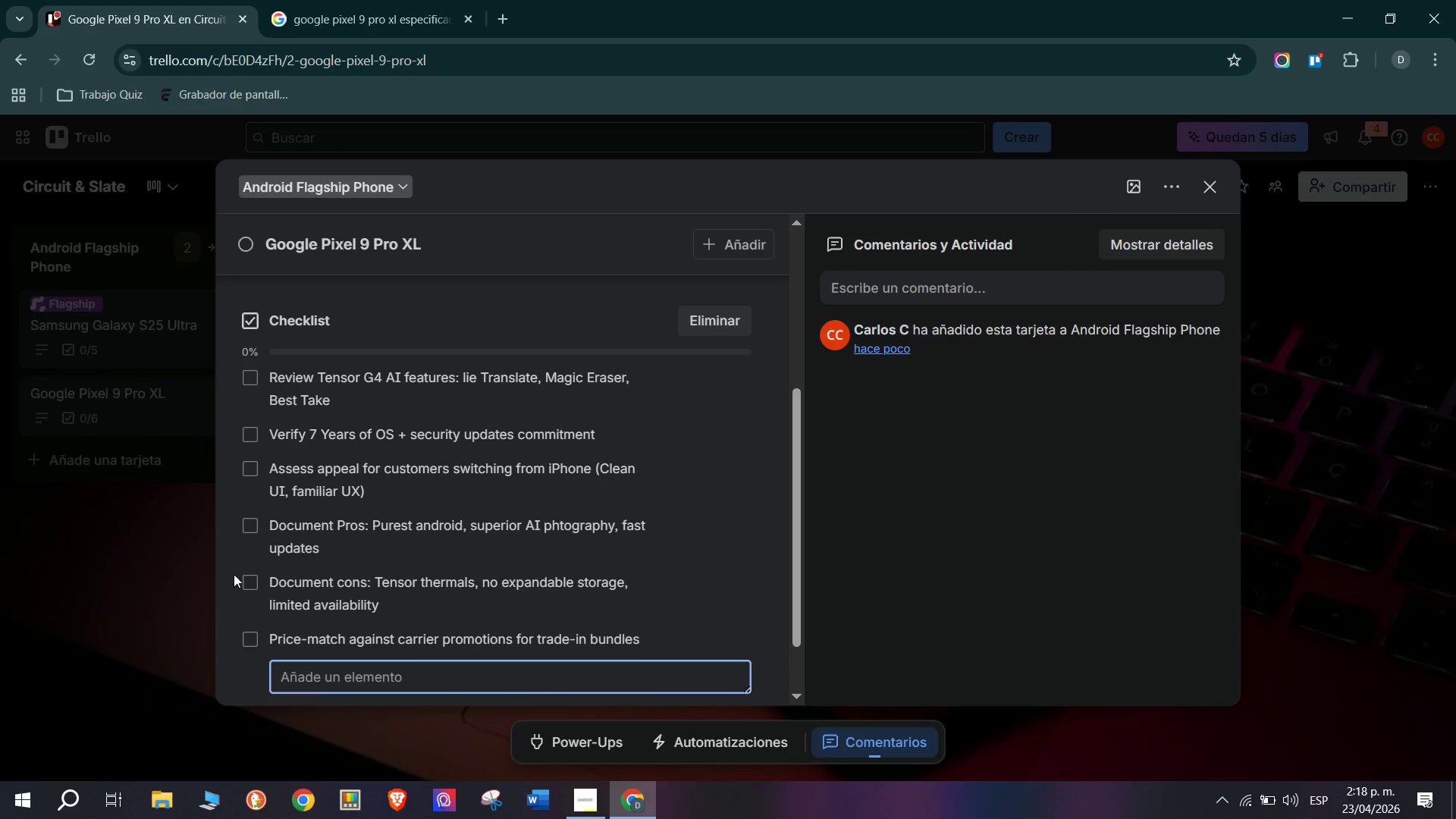 
scroll: coordinate [394, 399], scroll_direction: up, amount: 6.0
 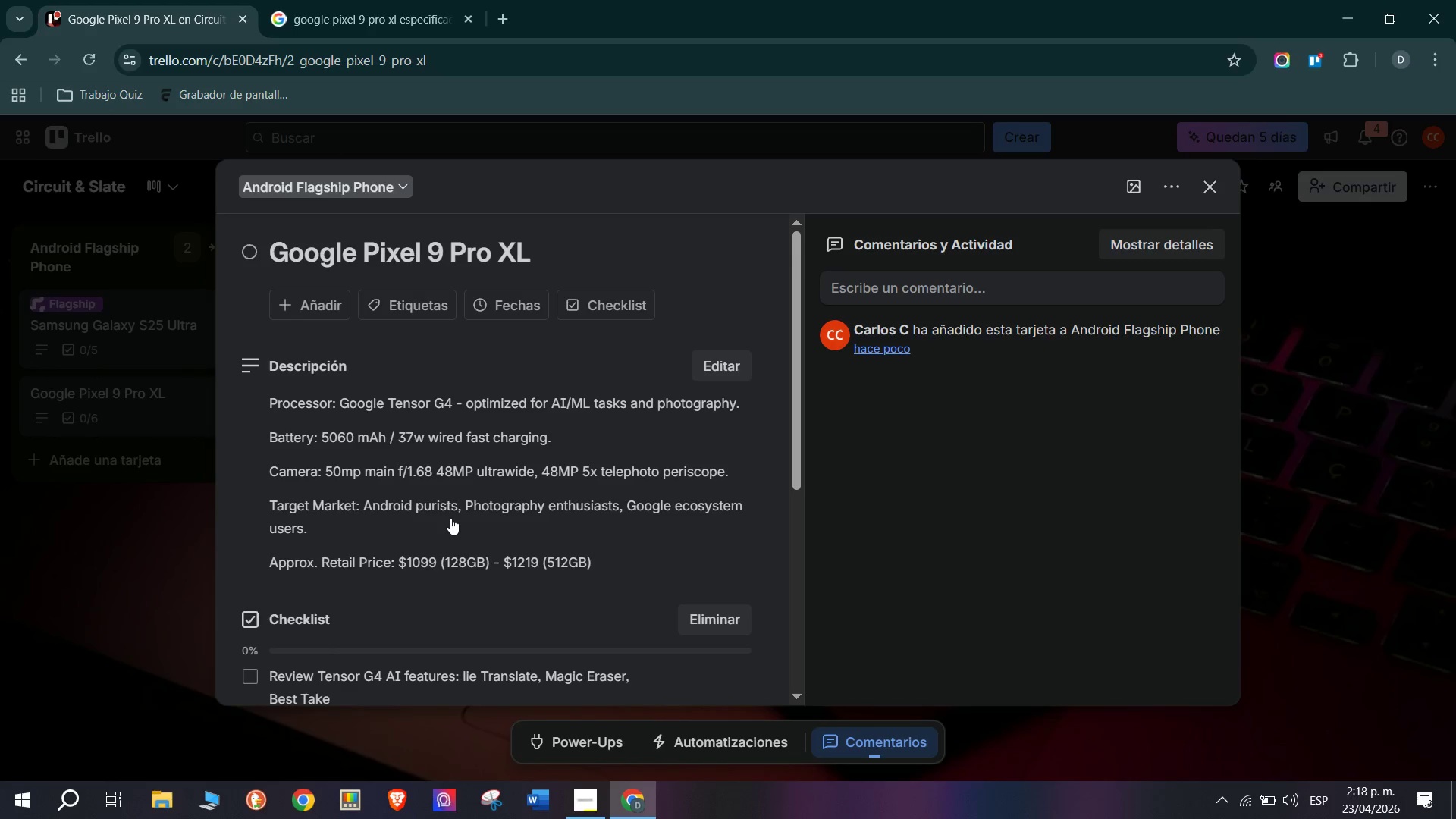 
left_click([411, 296])
 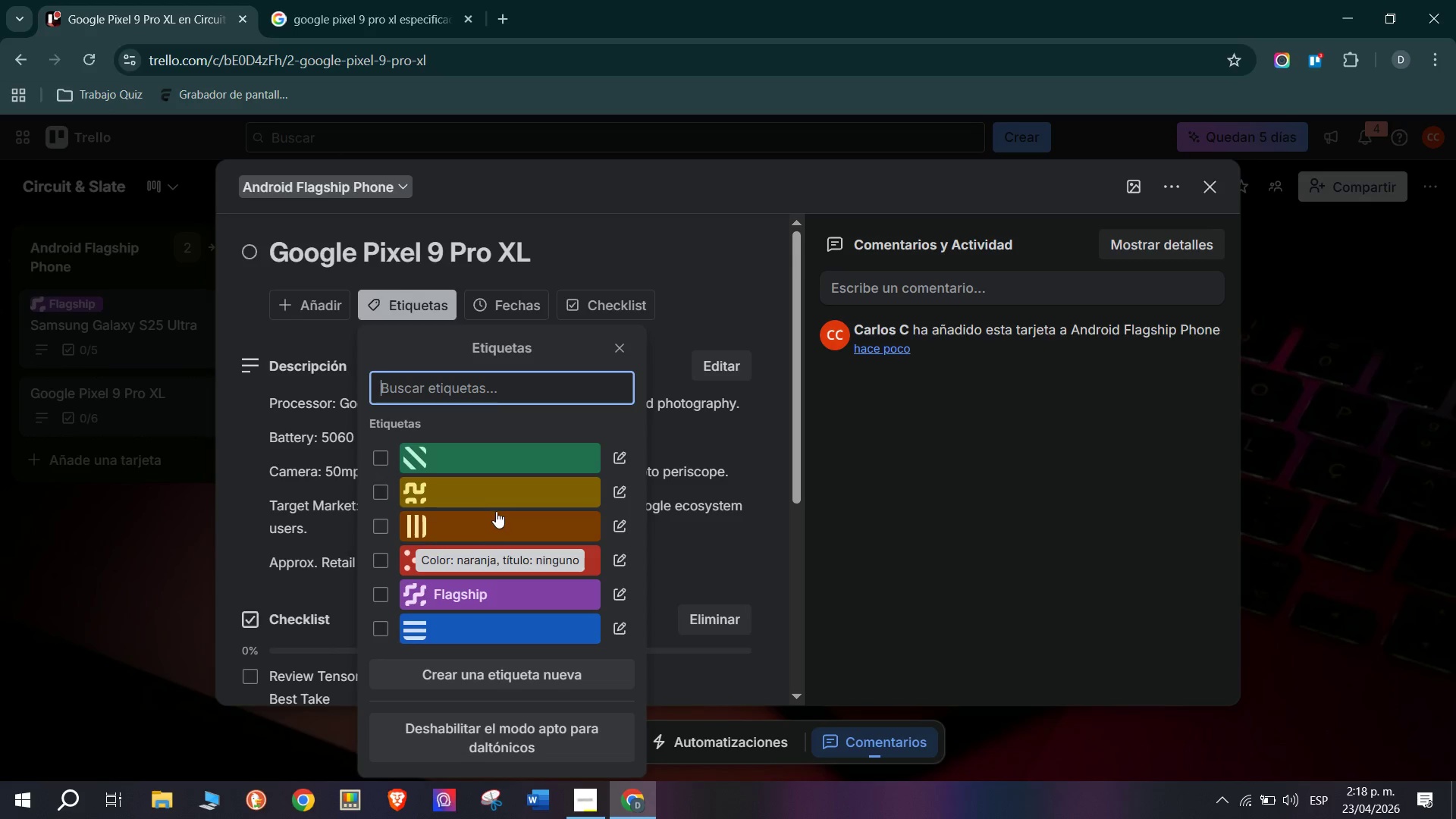 
left_click([518, 488])
 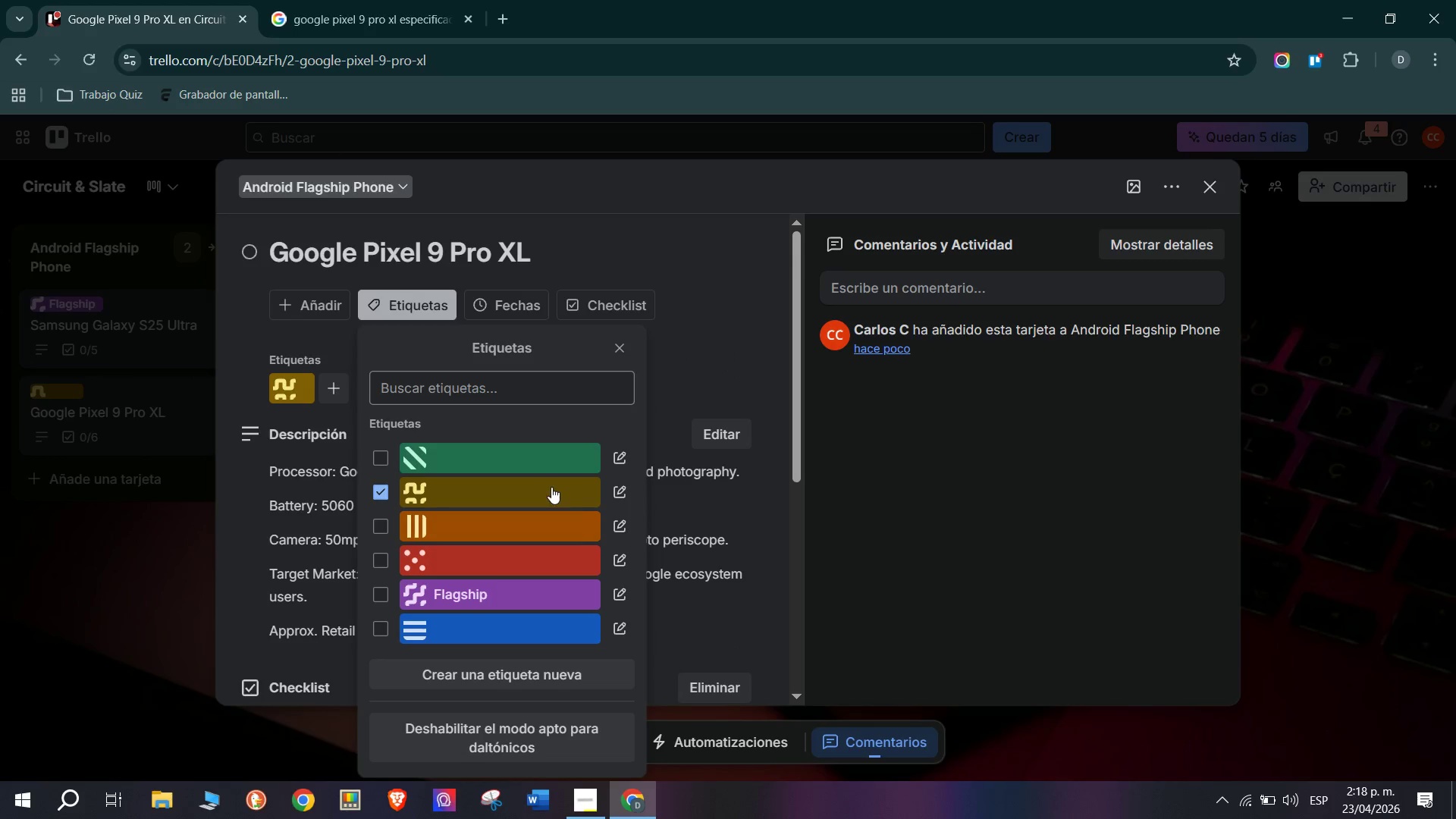 
left_click([618, 494])
 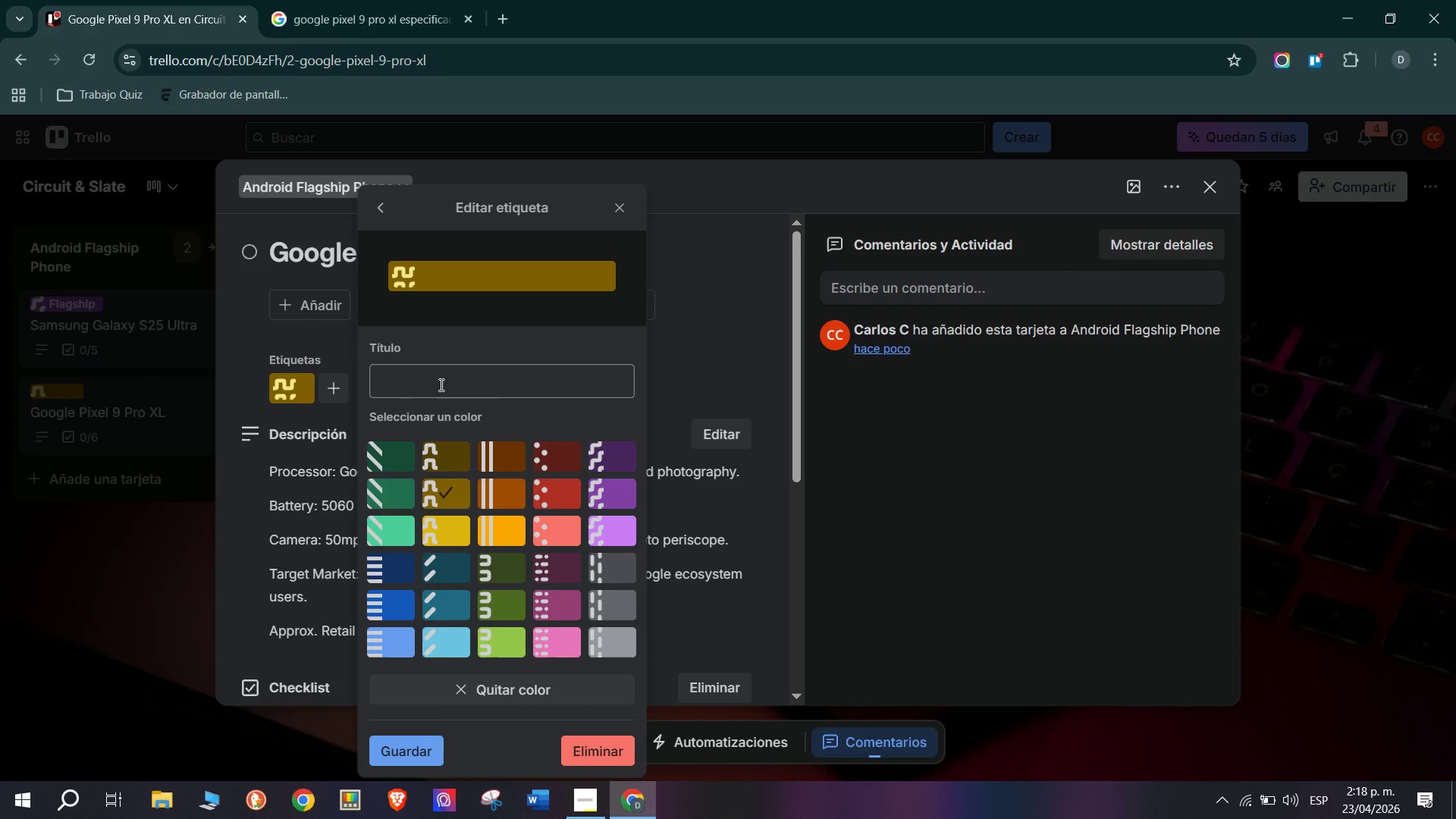 
left_click([440, 384])
 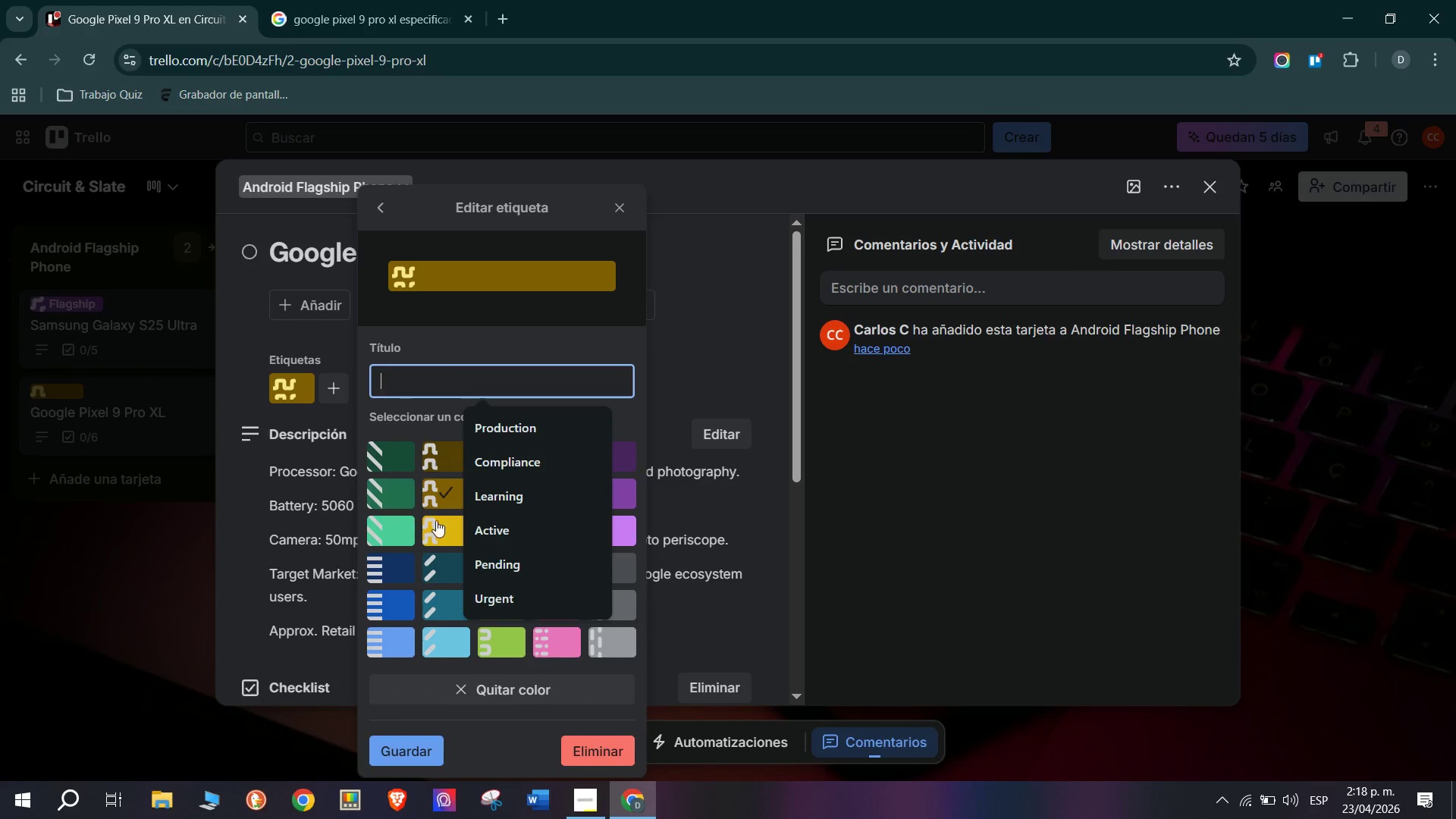 
left_click([438, 532])
 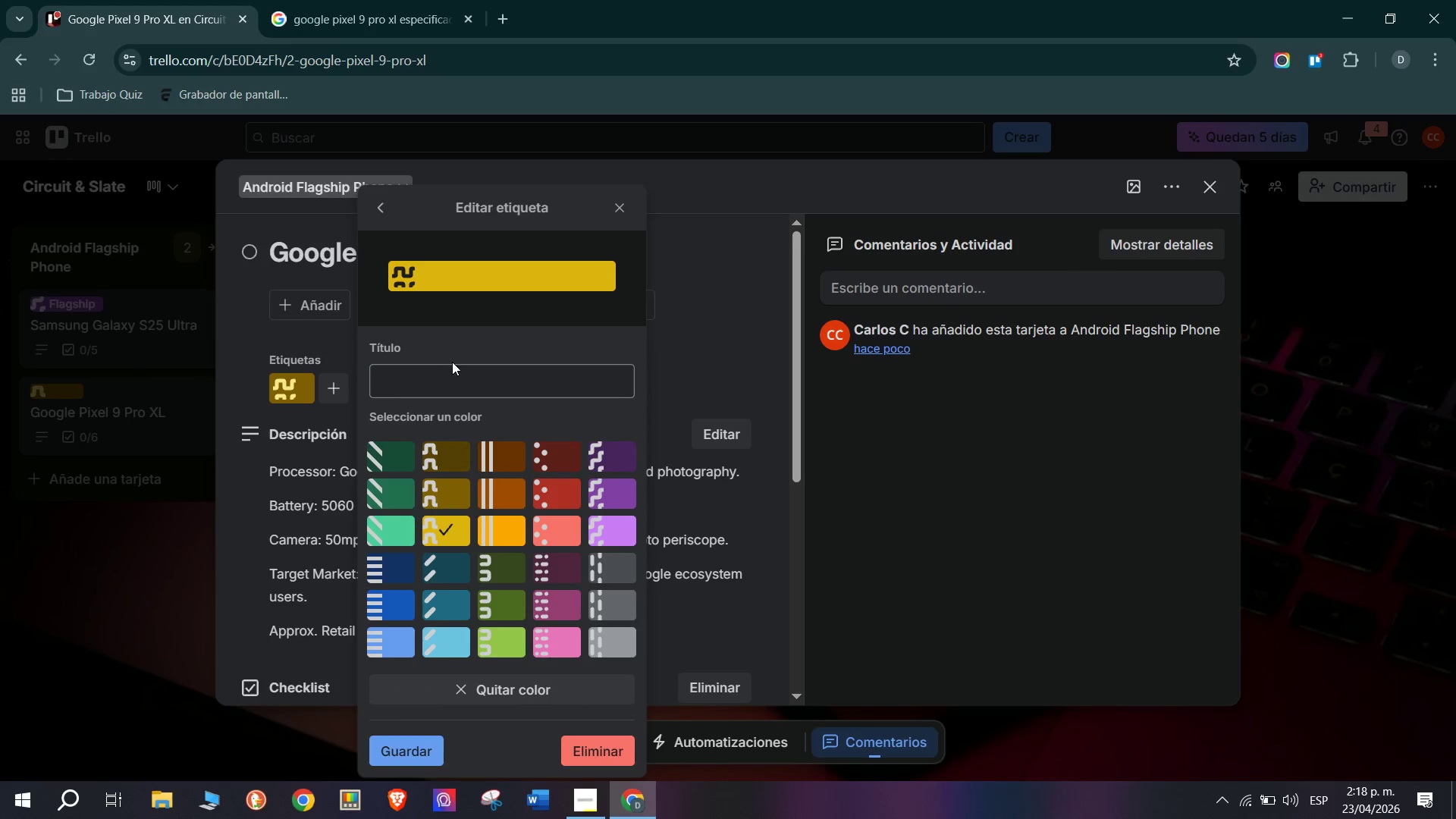 
left_click([453, 377])
 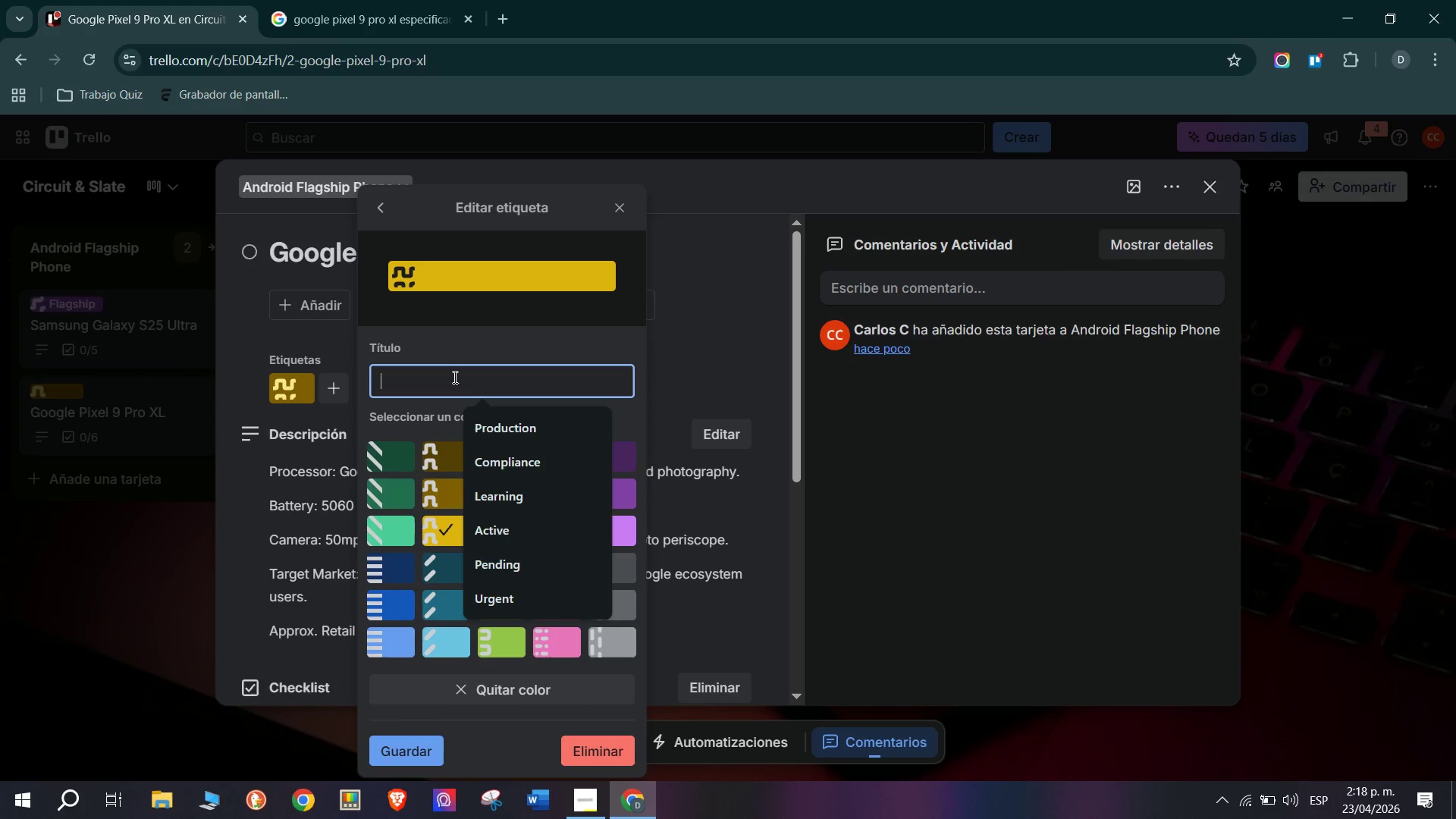 
type(Camera D)
key(Backspace)
type(Focus)
 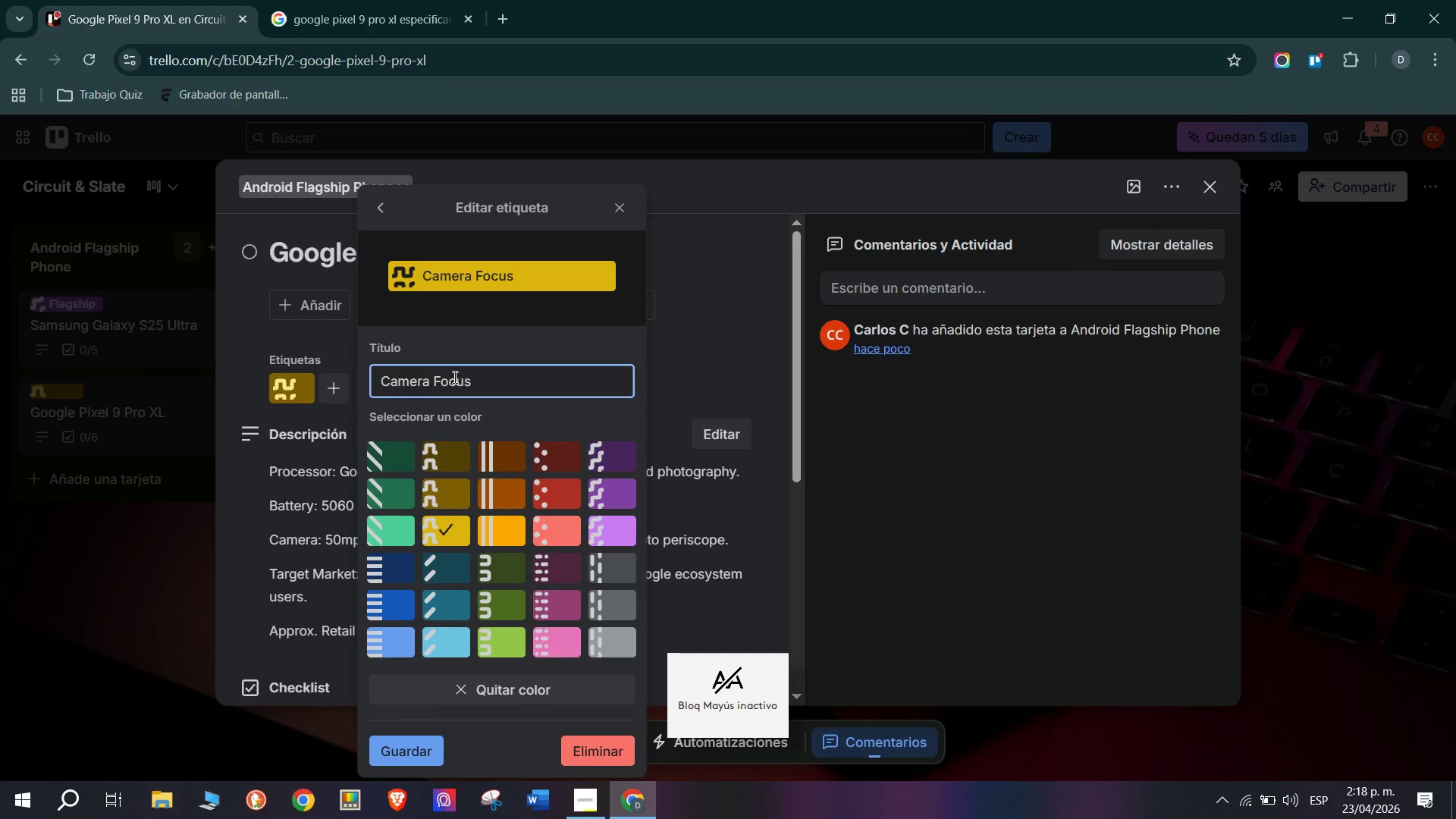 
scroll: coordinate [446, 540], scroll_direction: down, amount: 2.0
 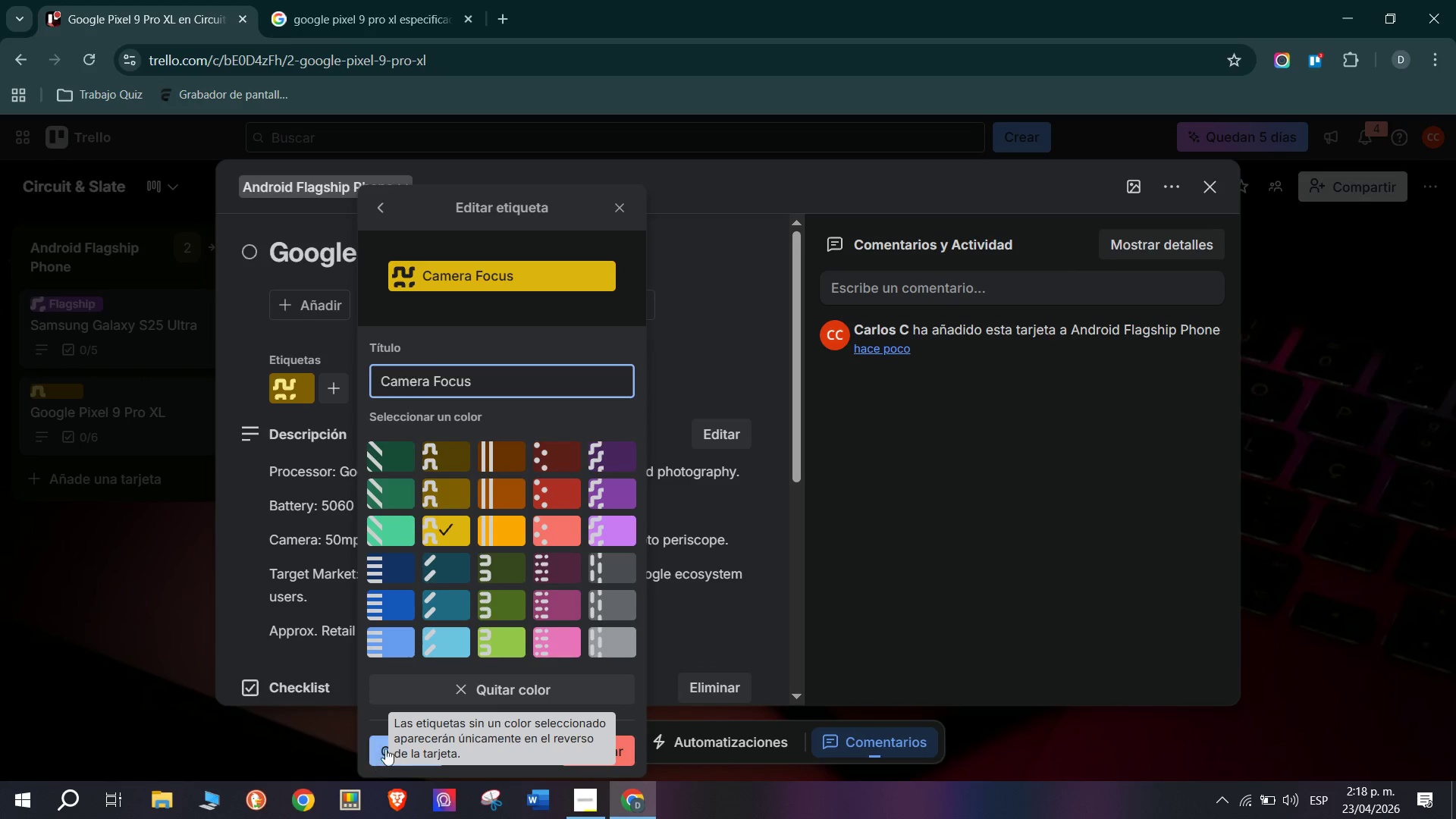 
left_click([400, 743])
 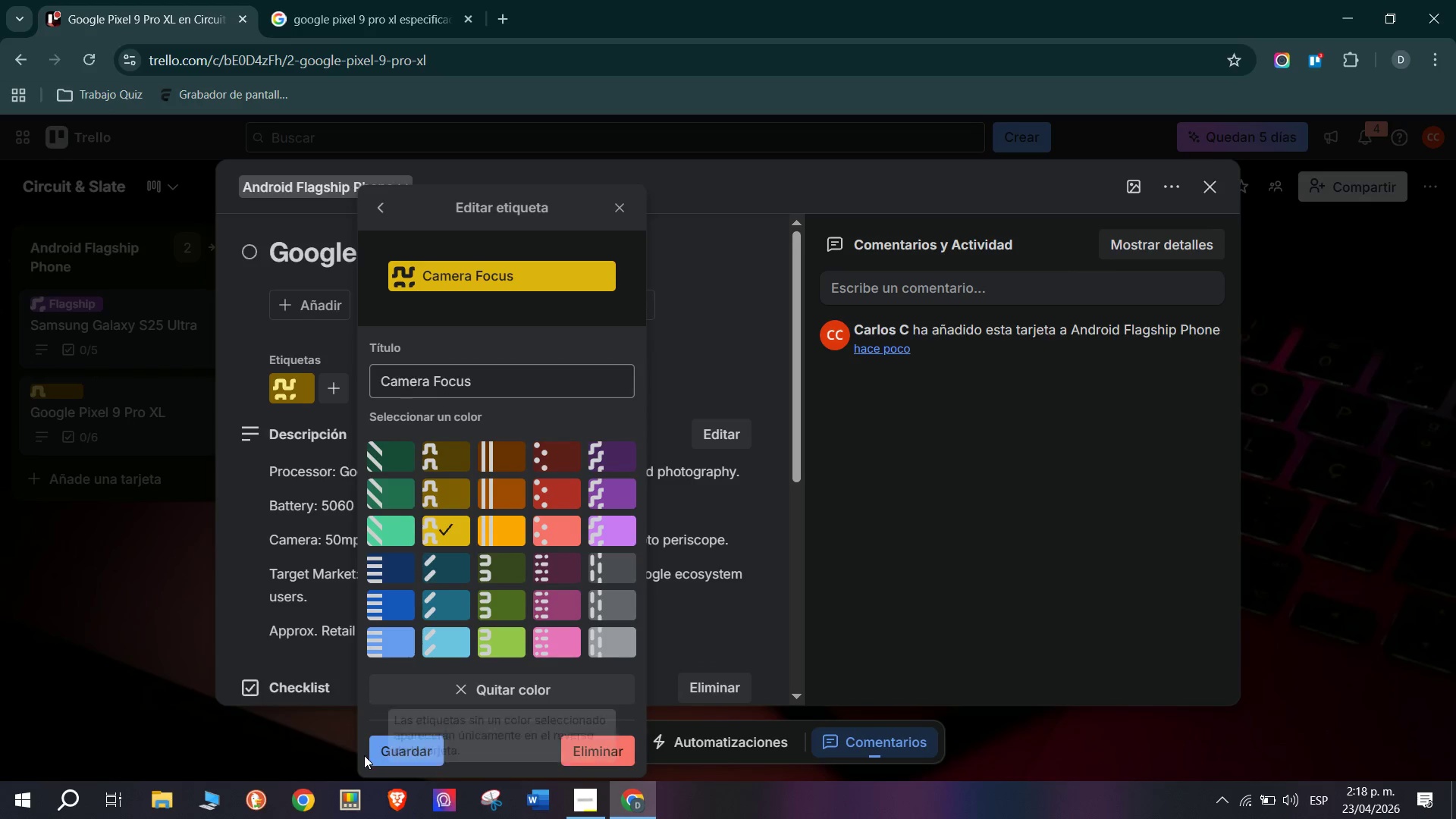 
left_click([374, 748])
 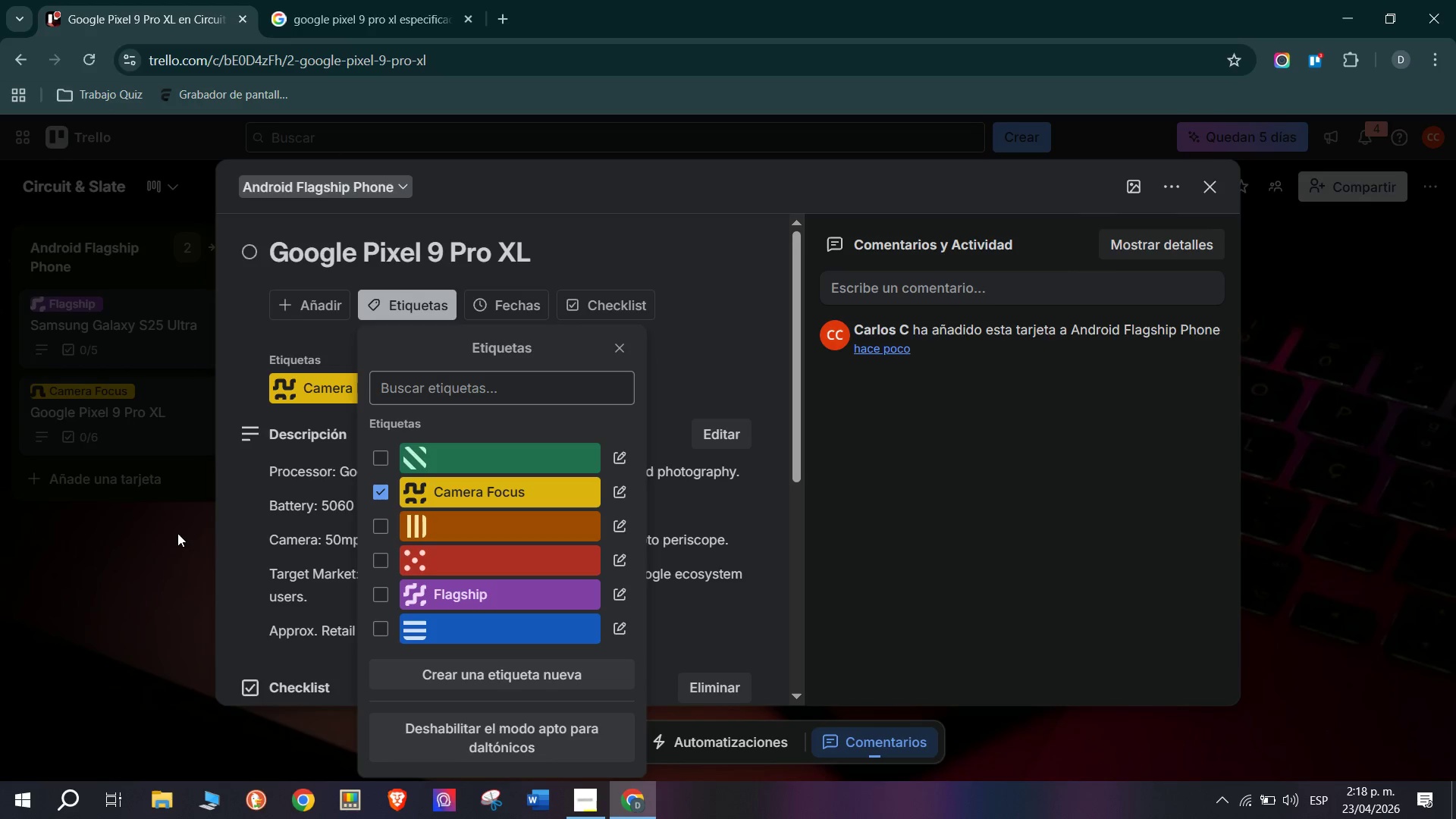 
double_click([107, 546])
 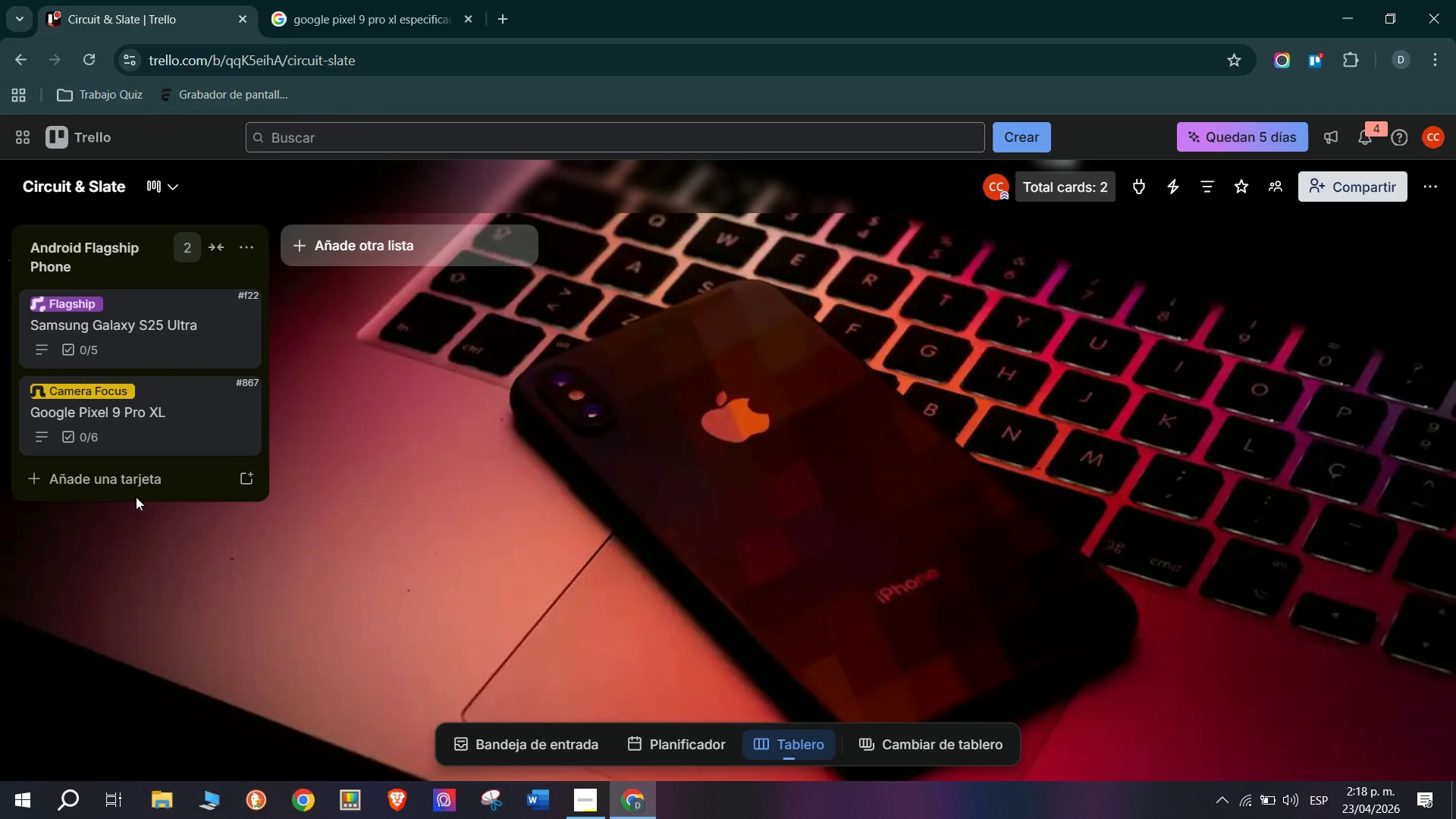 
left_click([139, 488])
 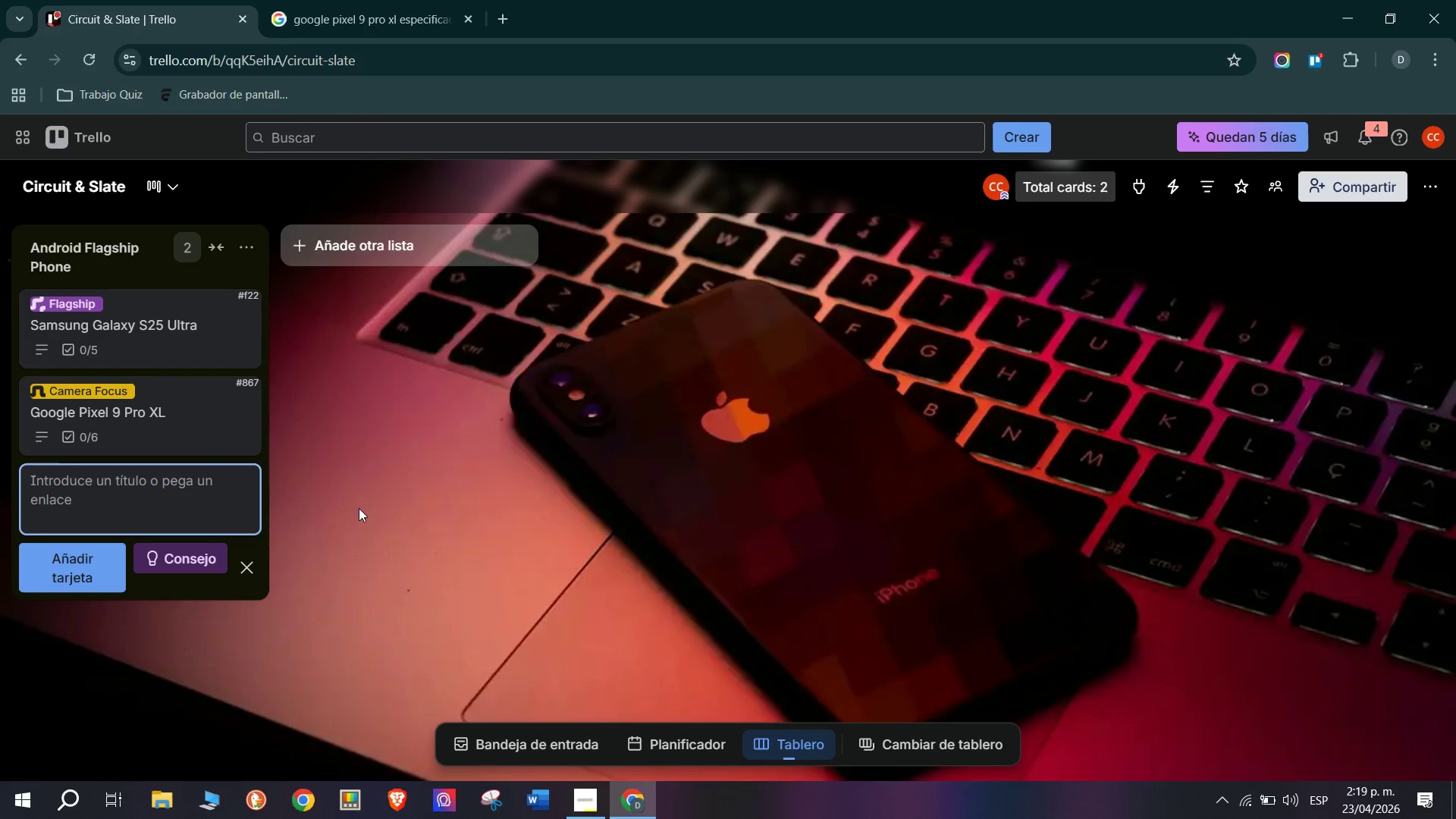 
left_click([145, 440])
 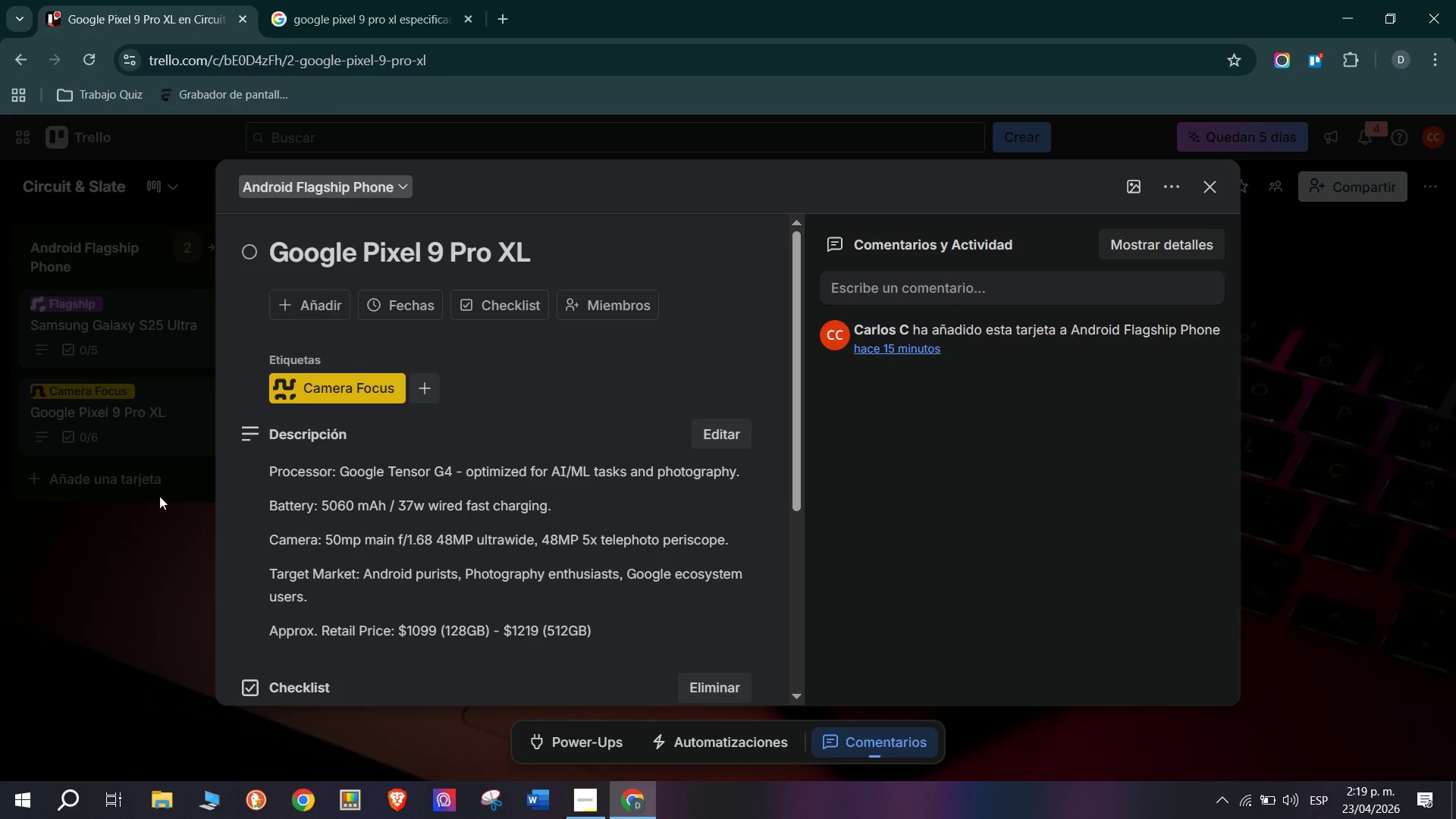 
scroll: coordinate [344, 536], scroll_direction: down, amount: 6.0
 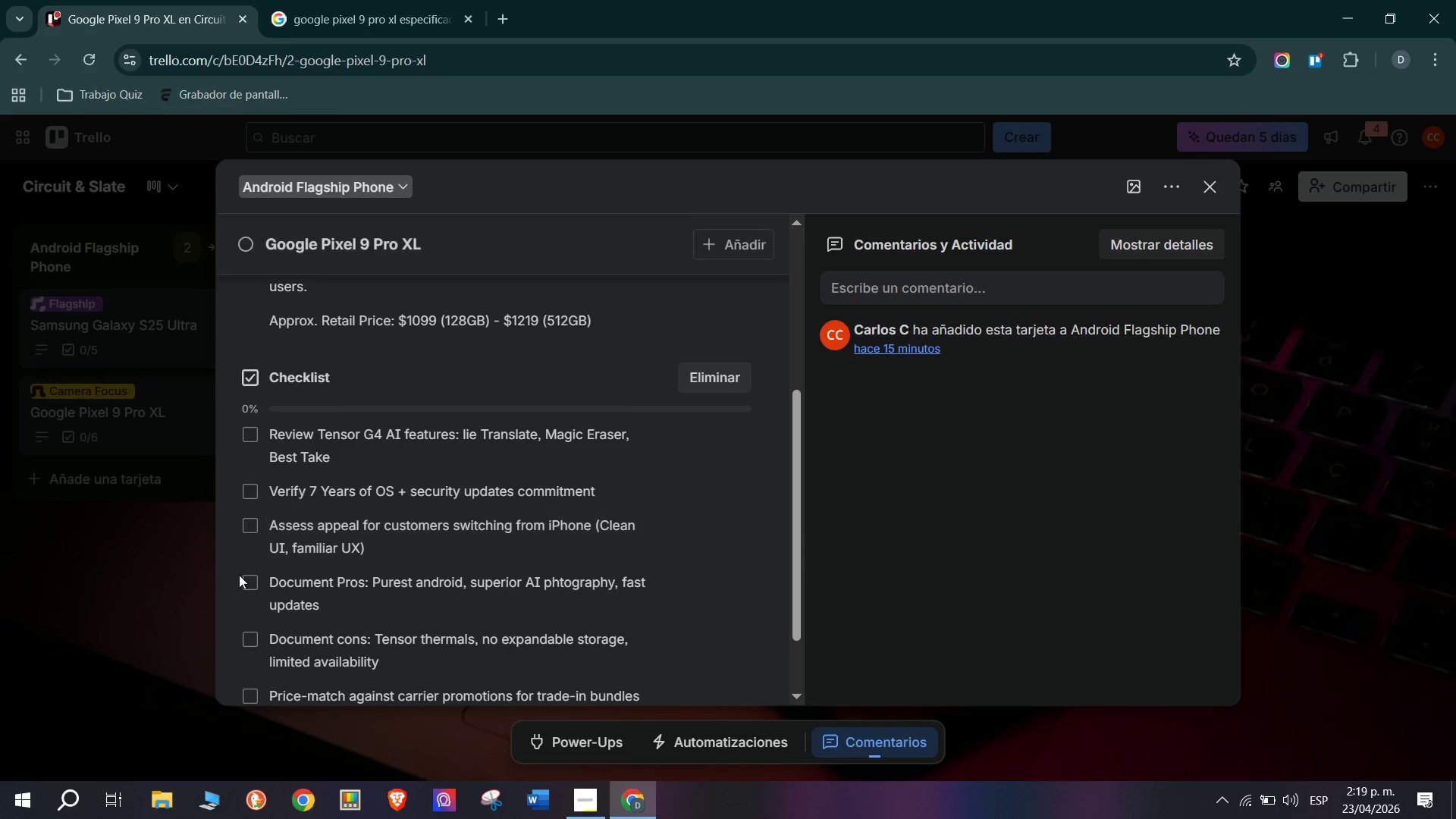 
left_click([115, 586])
 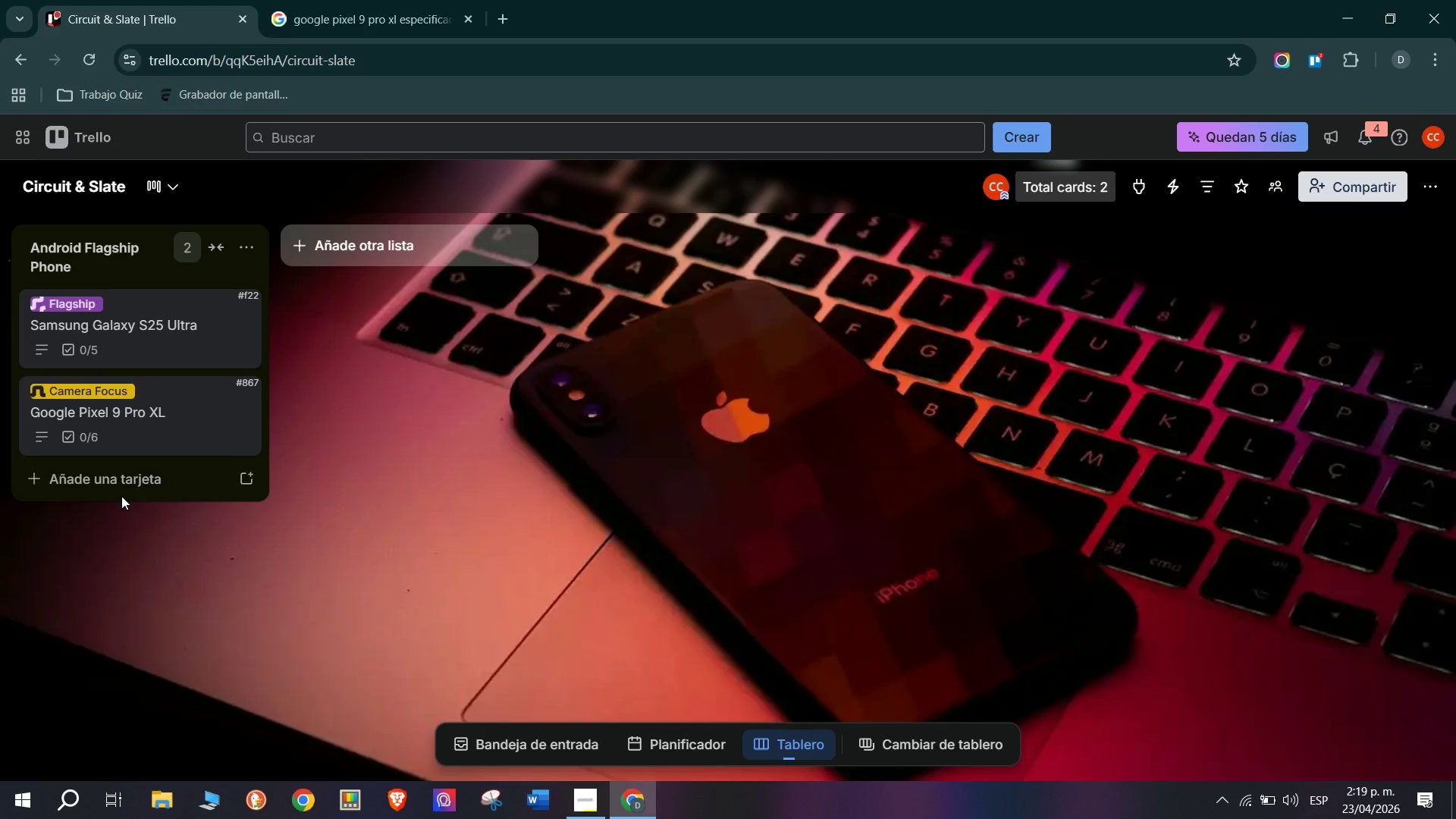 
left_click([123, 491])
 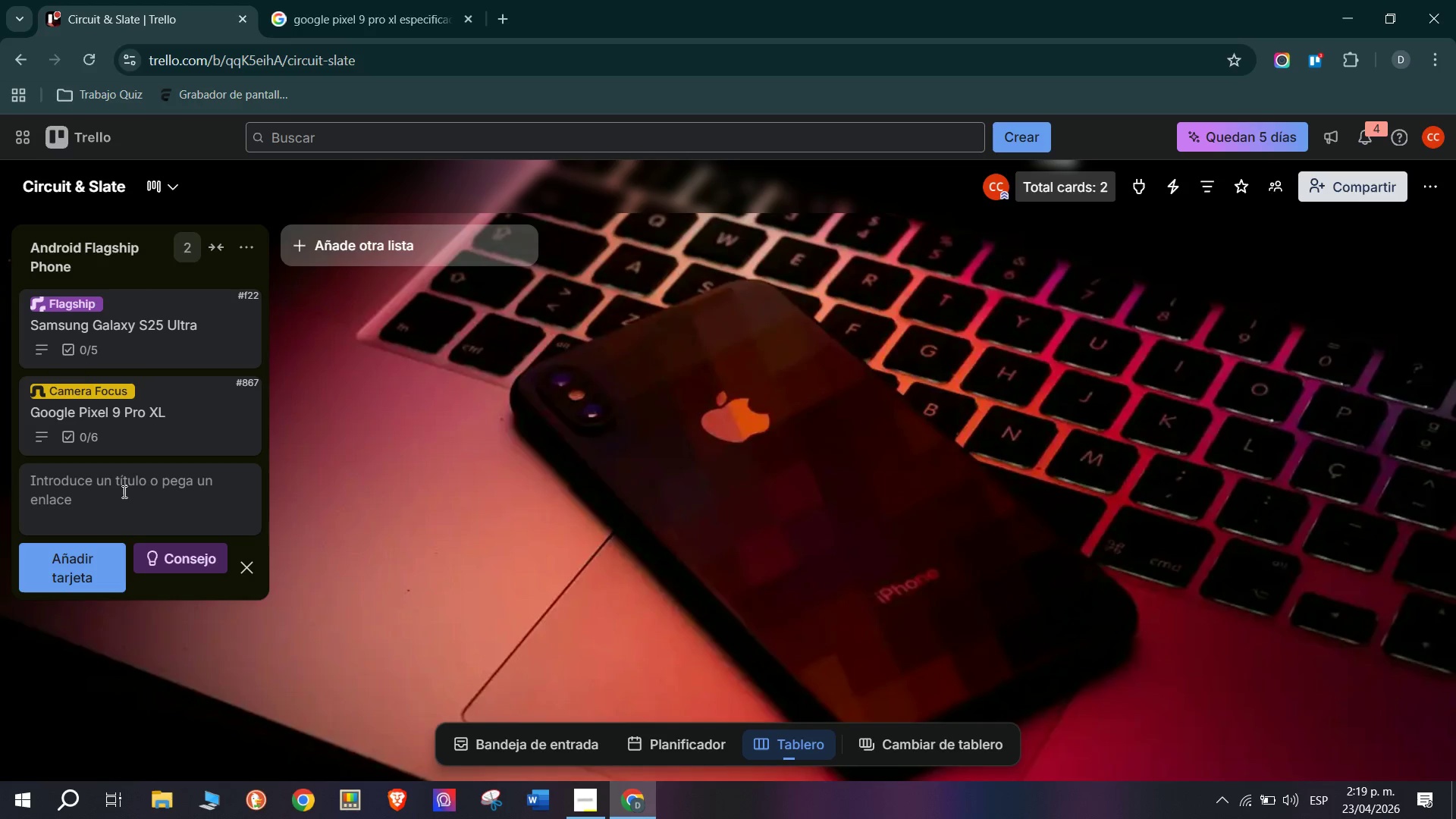 
wait(5.7)
 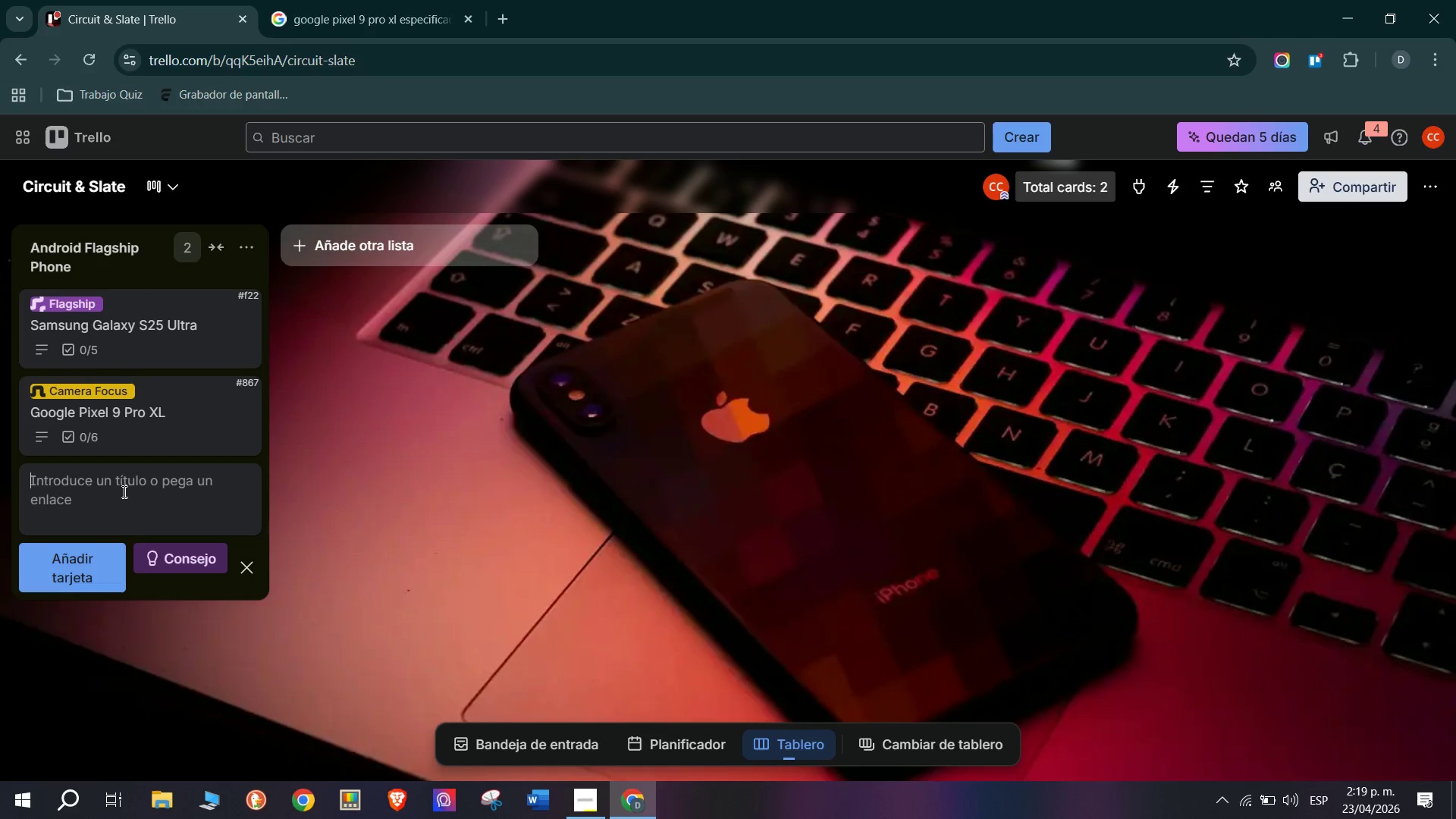 
type(One Plus)
key(Backspace)
key(Backspace)
key(Backspace)
key(Backspace)
key(Backspace)
type(Plus 13)
 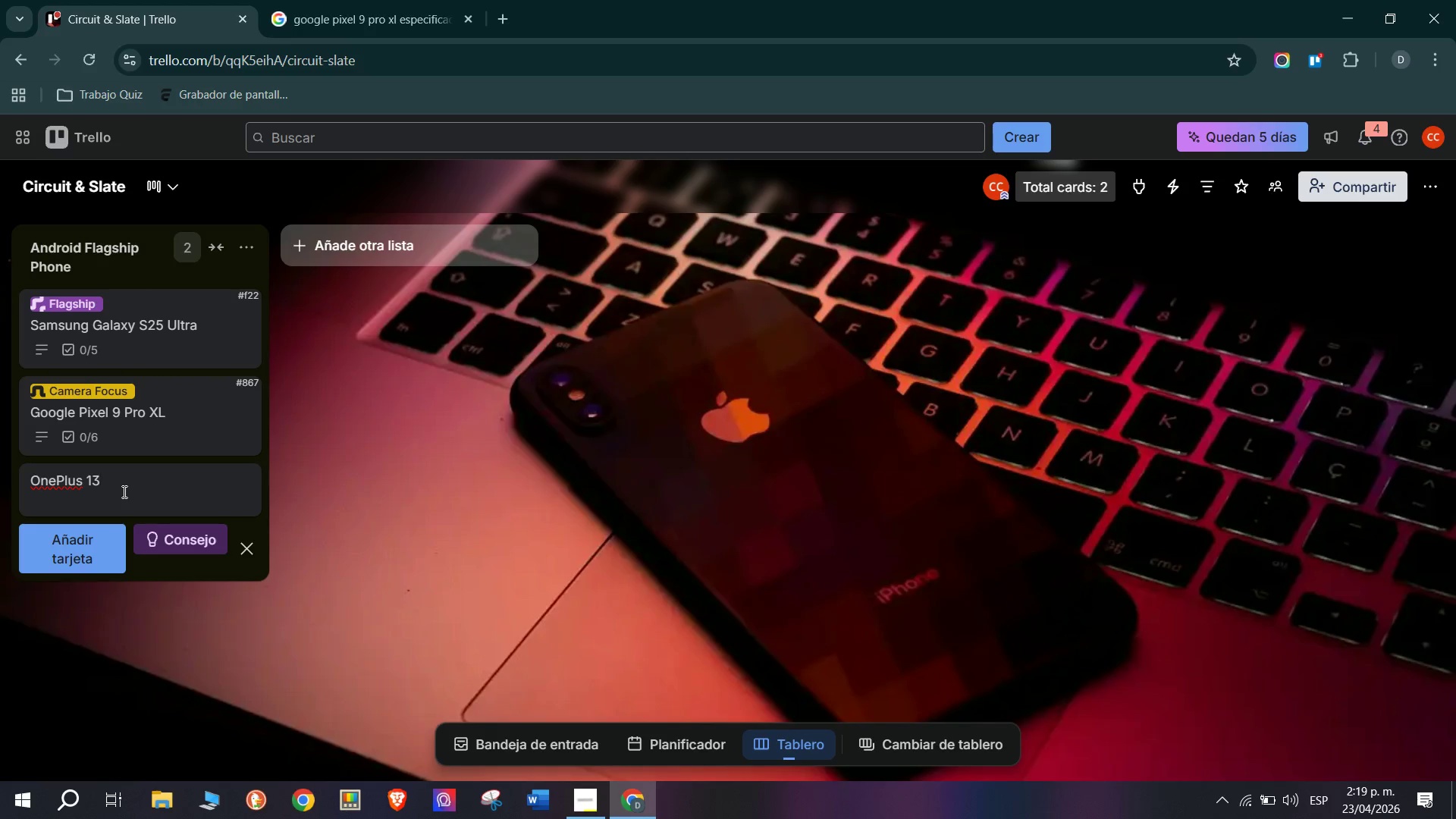 
key(Enter)
 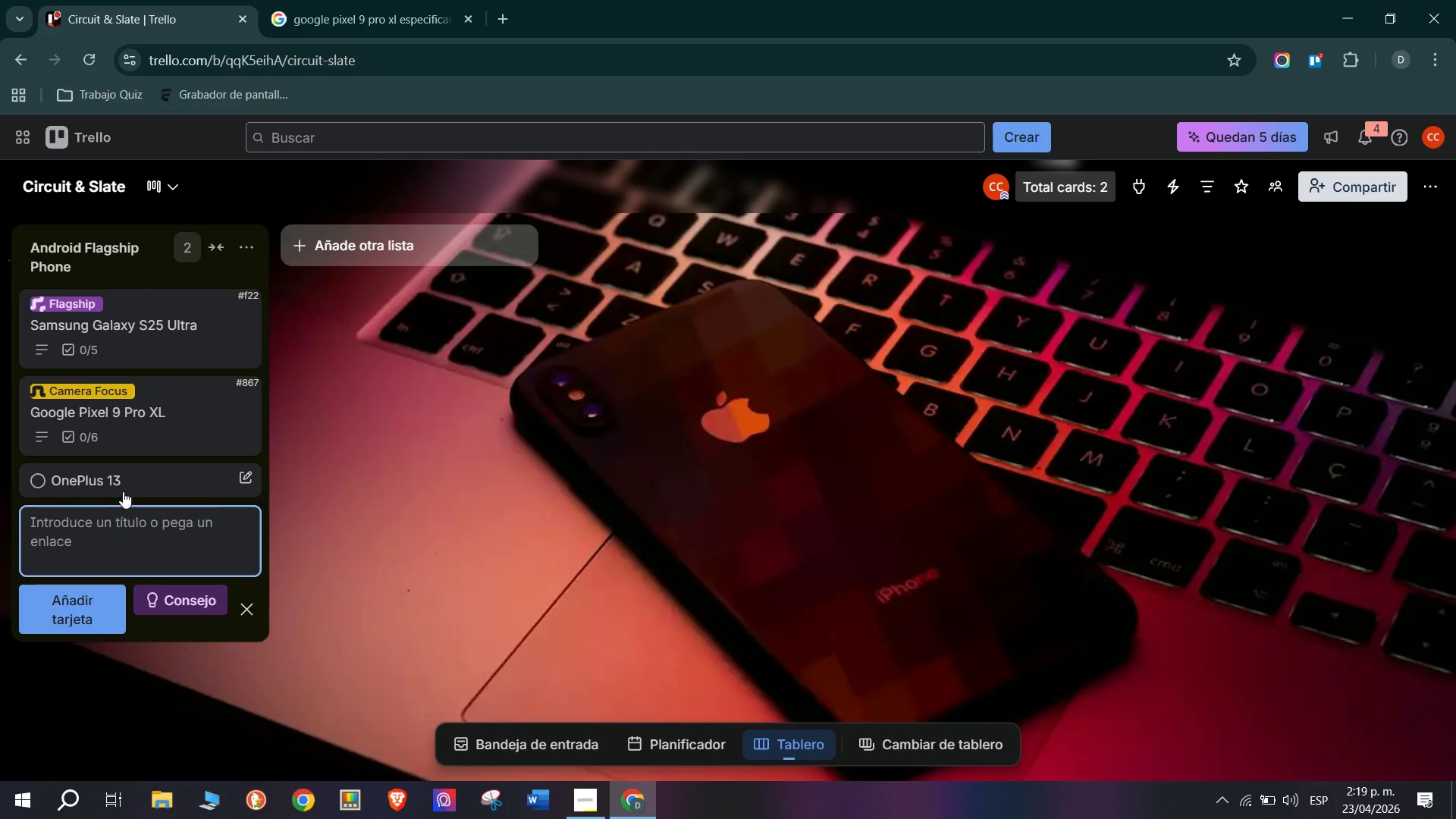 
left_click([123, 491])
 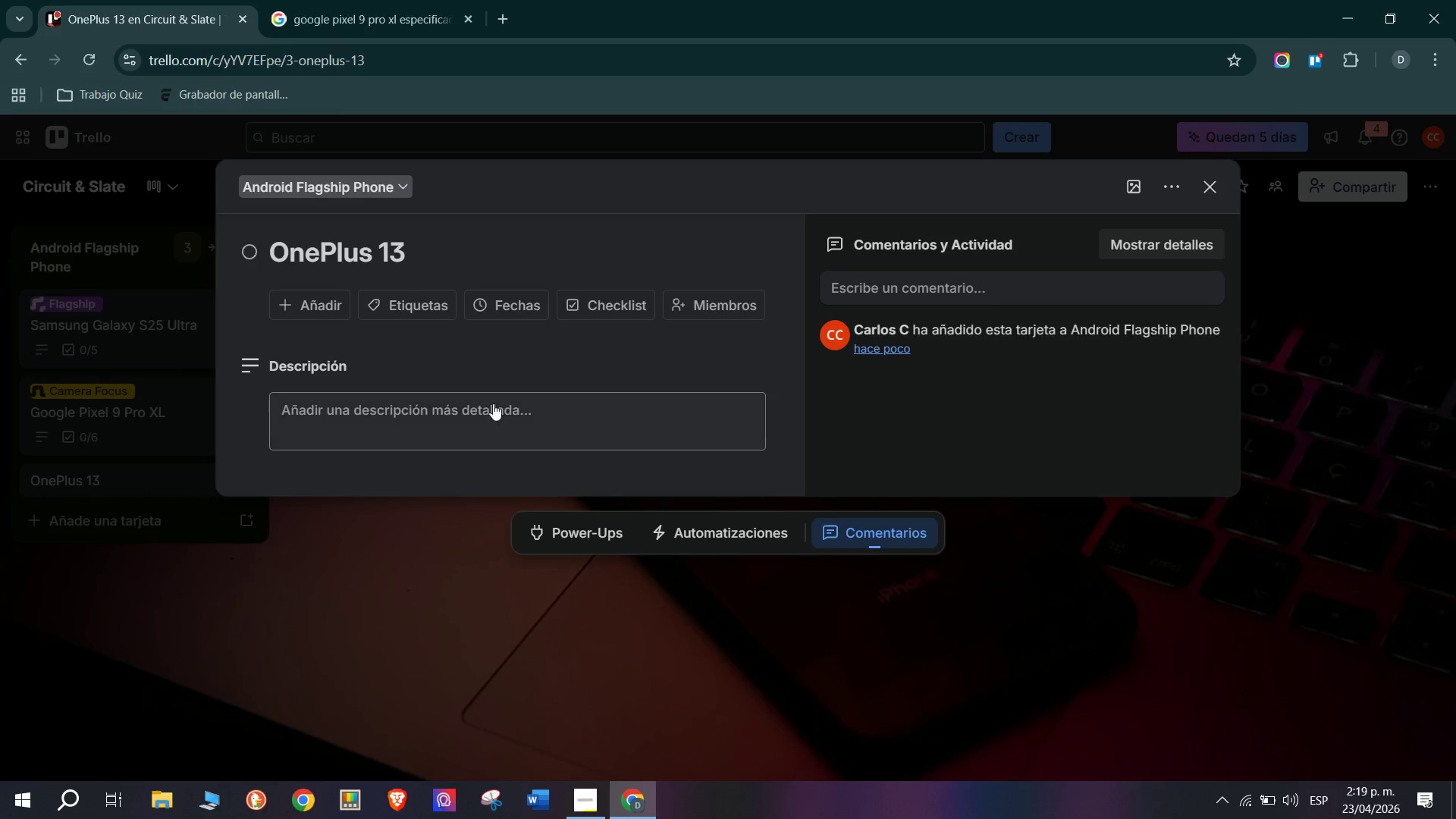 
left_click([419, 0])
 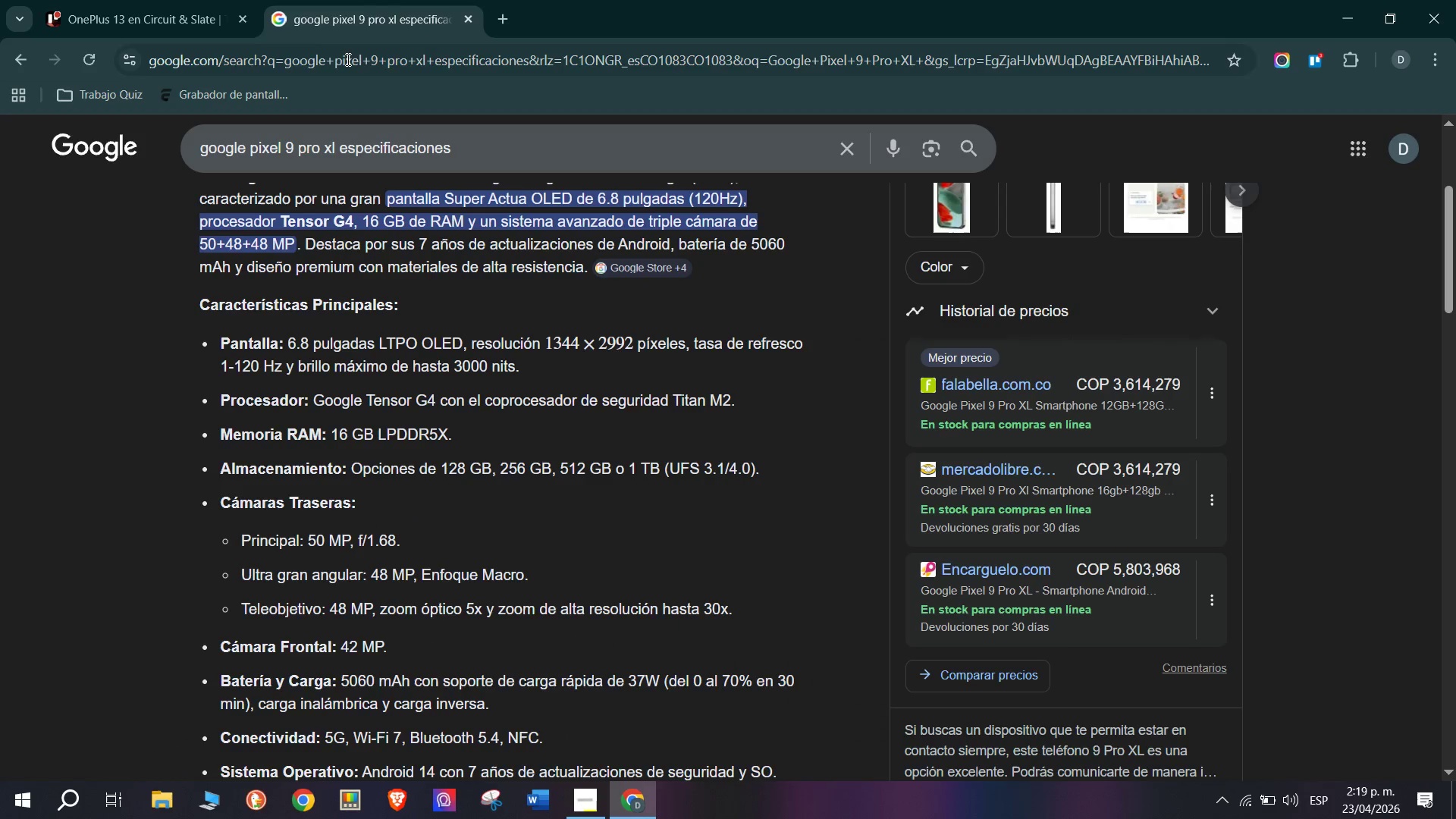 
left_click([341, 70])
 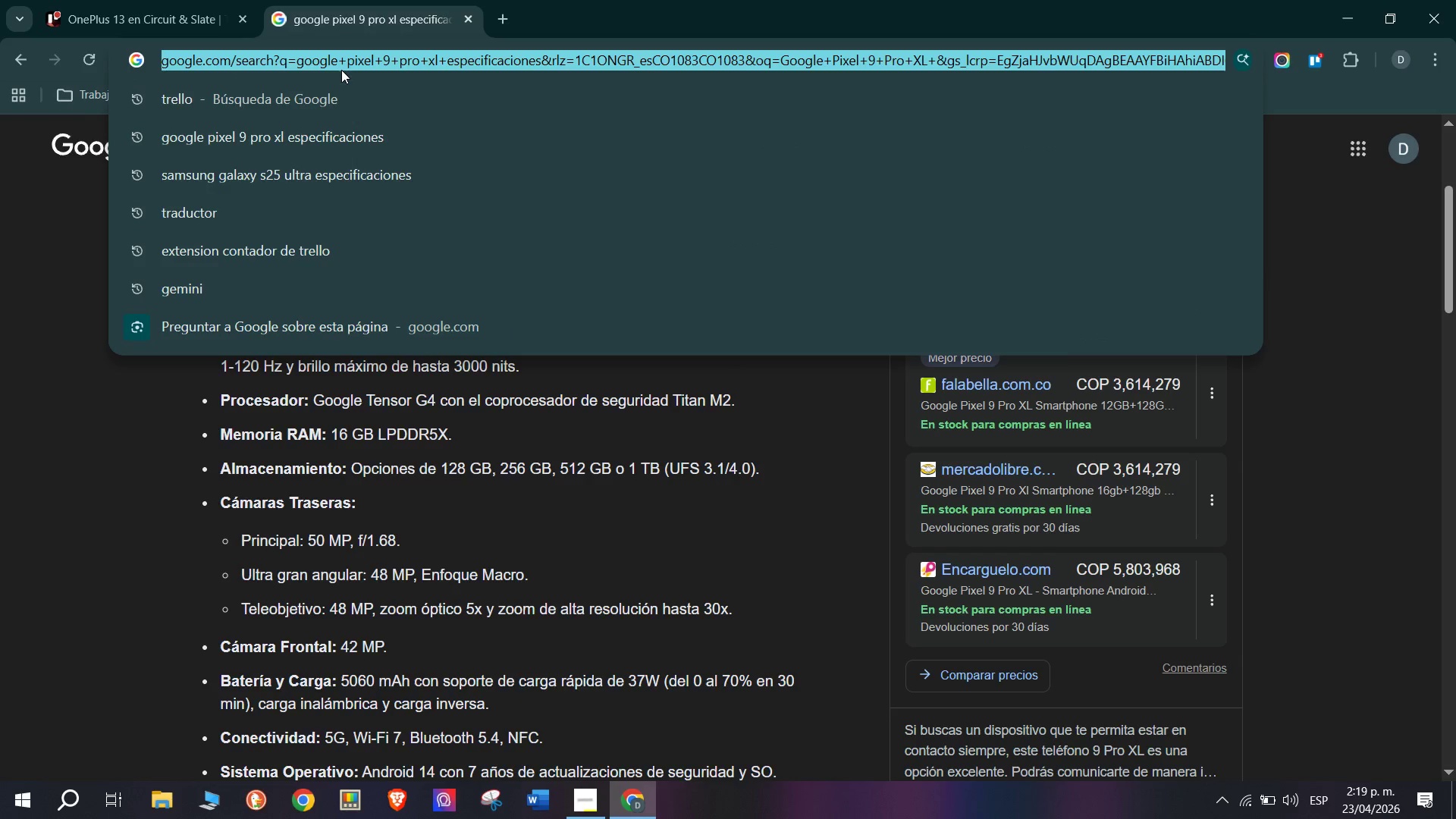 
type(Oneplus 13)
 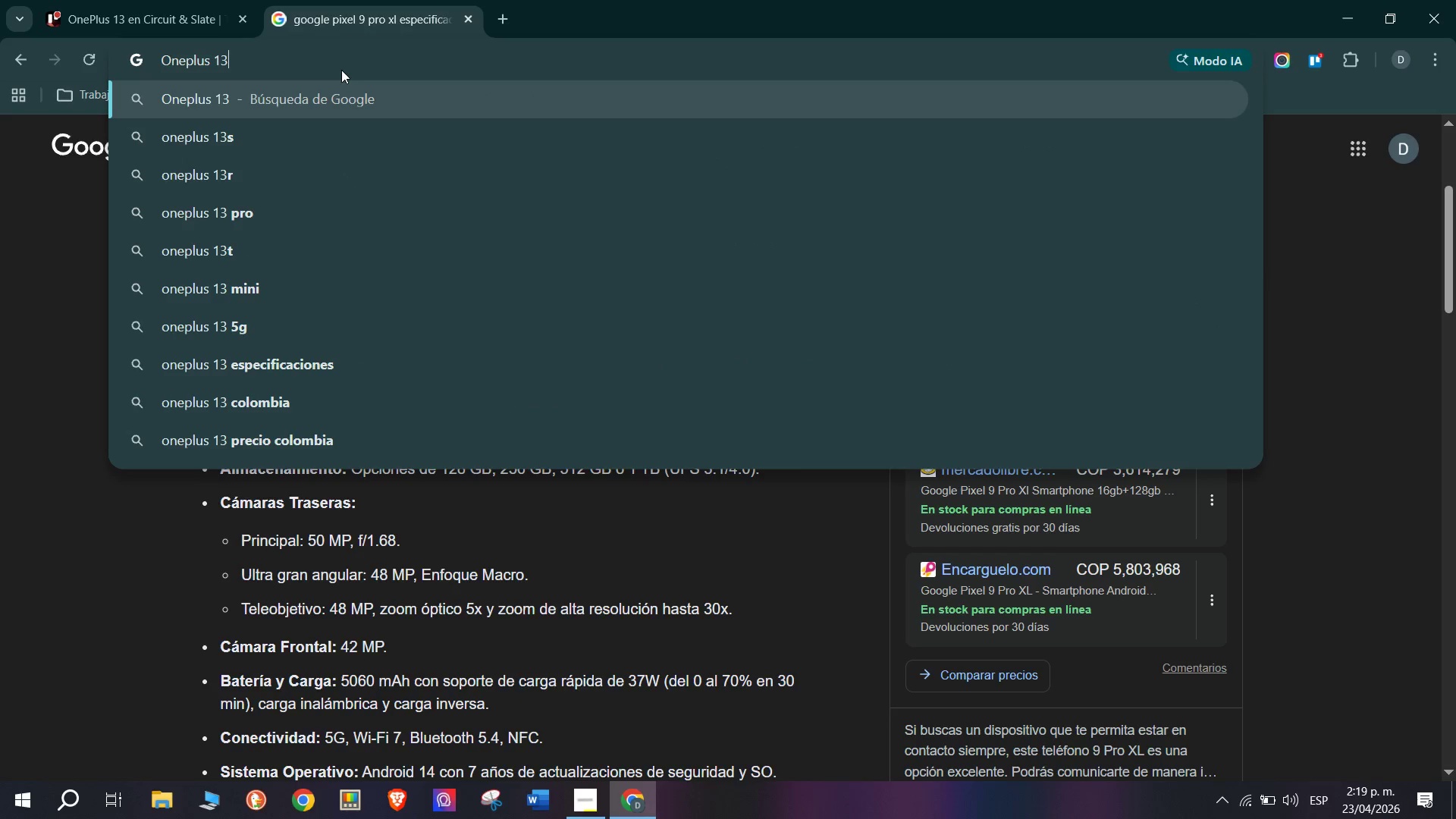 
key(Enter)
 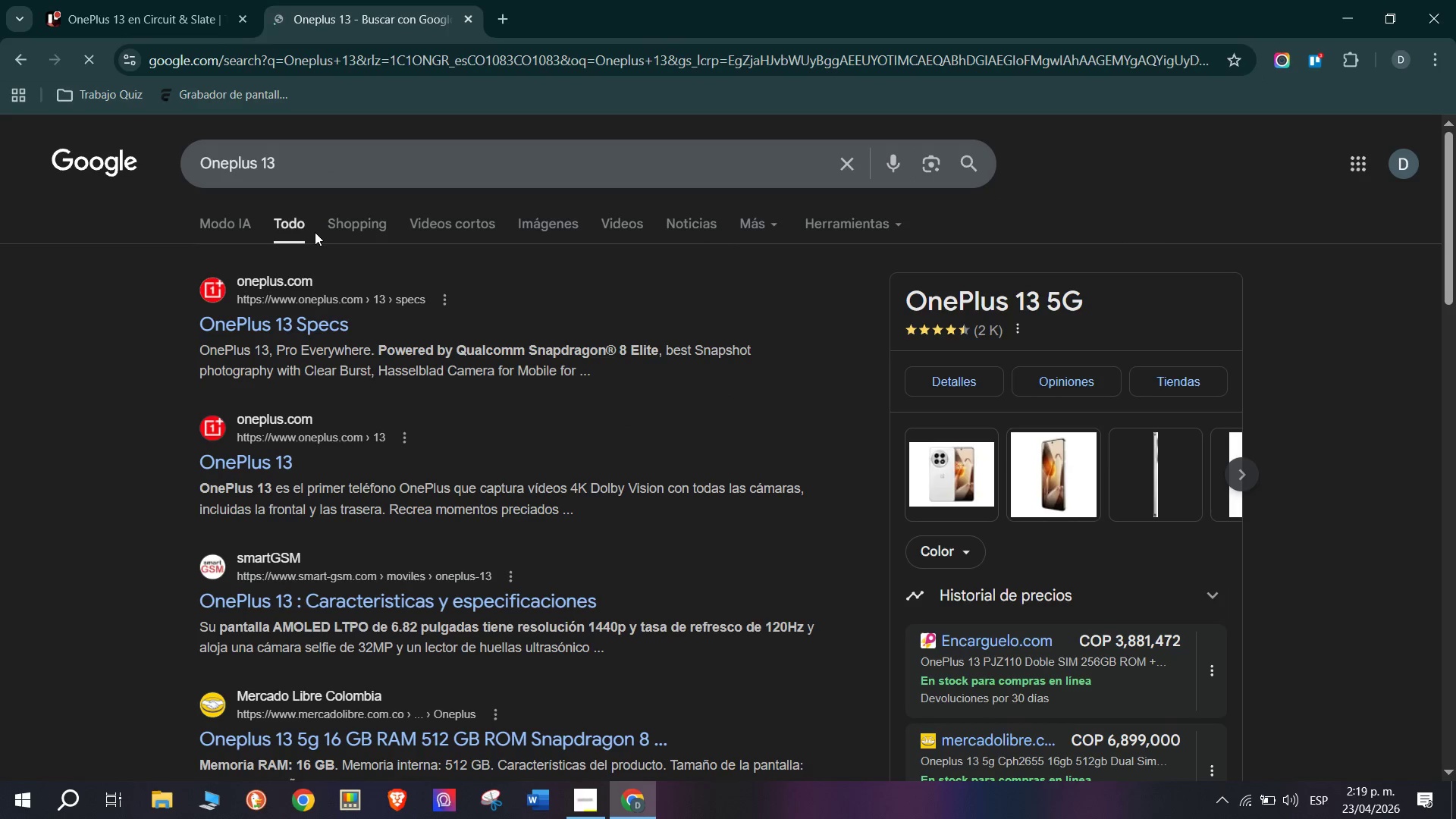 
left_click([369, 149])
 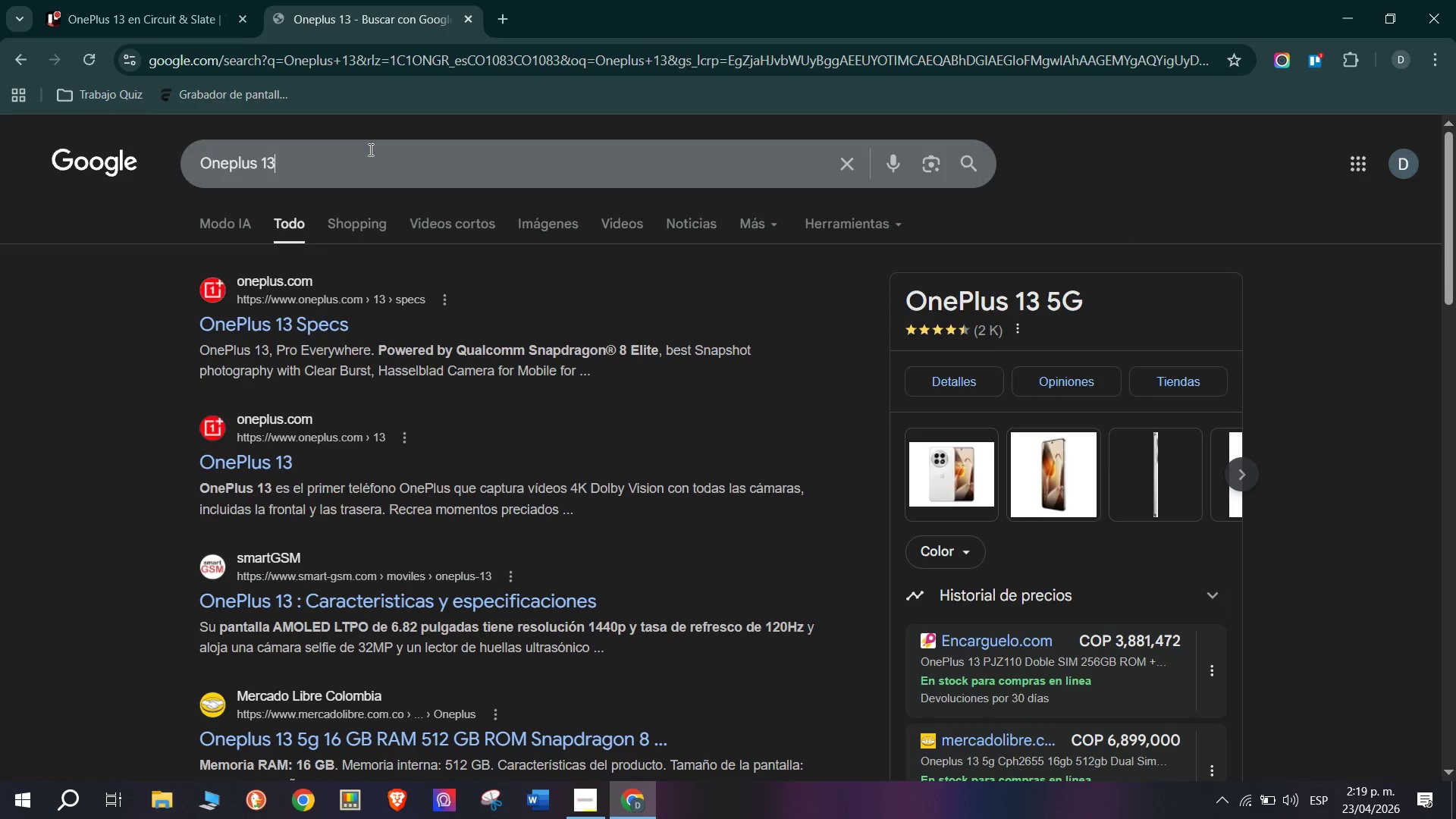 
key(Space)
 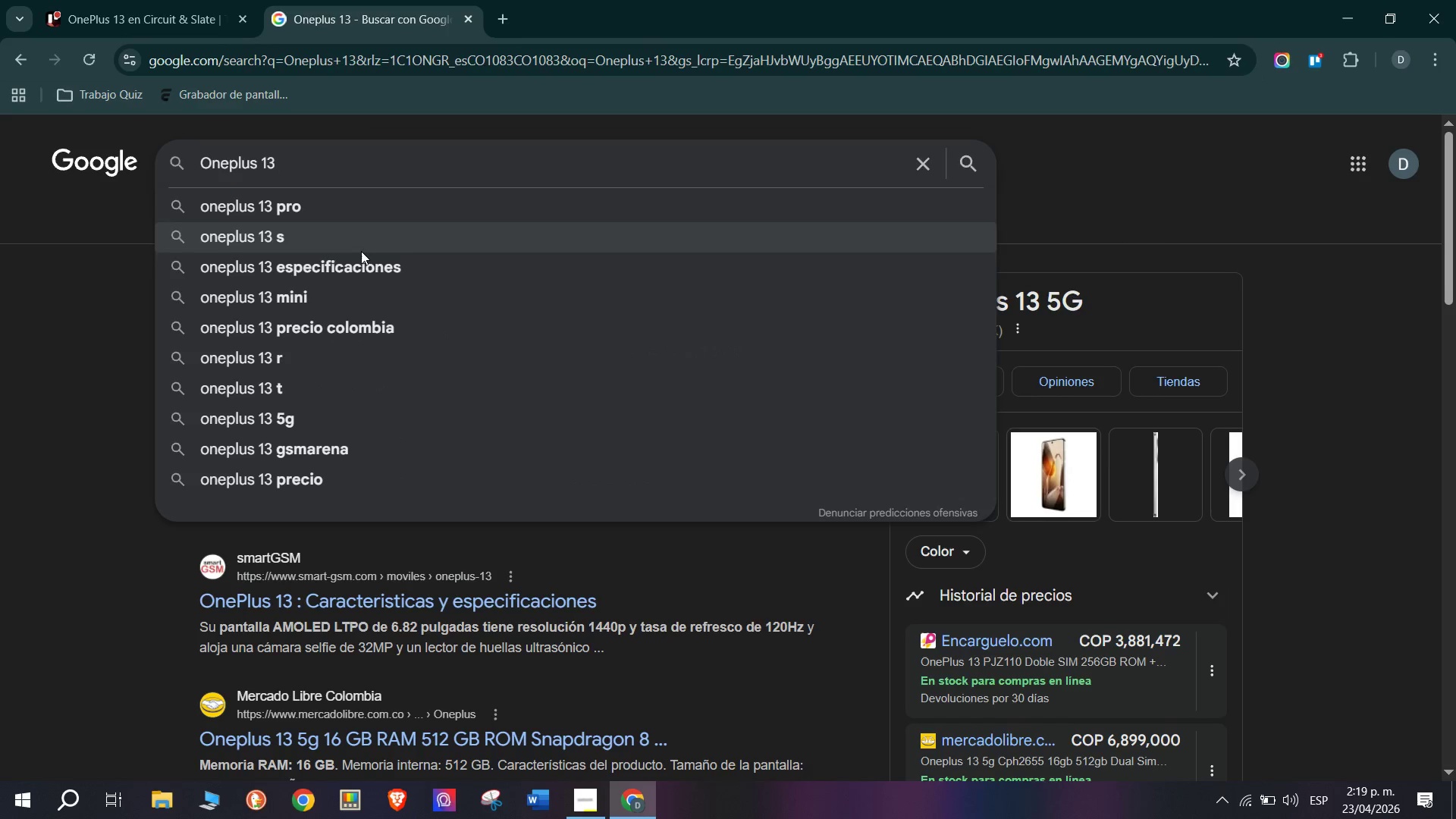 
left_click([371, 265])
 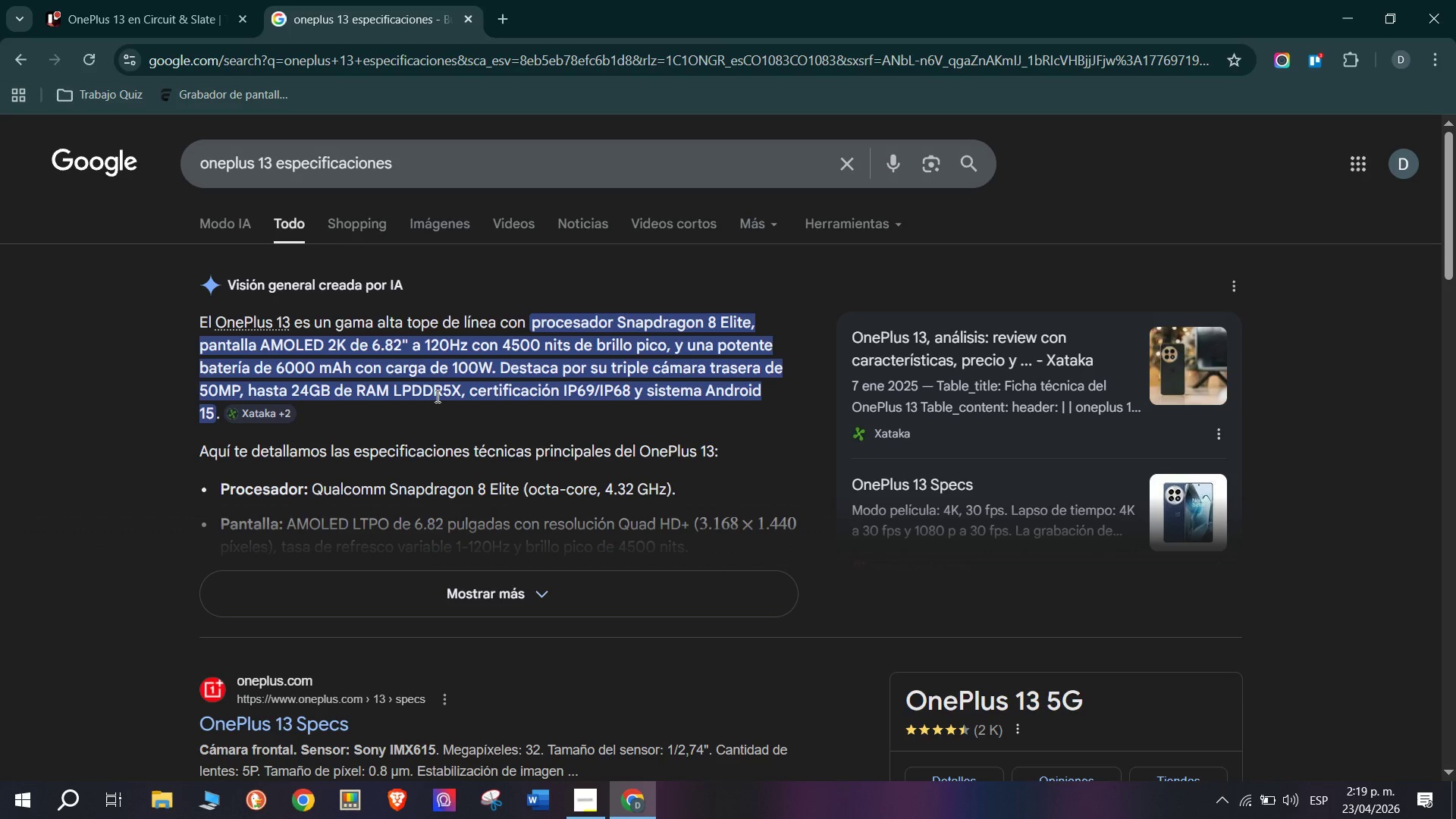 
wait(5.22)
 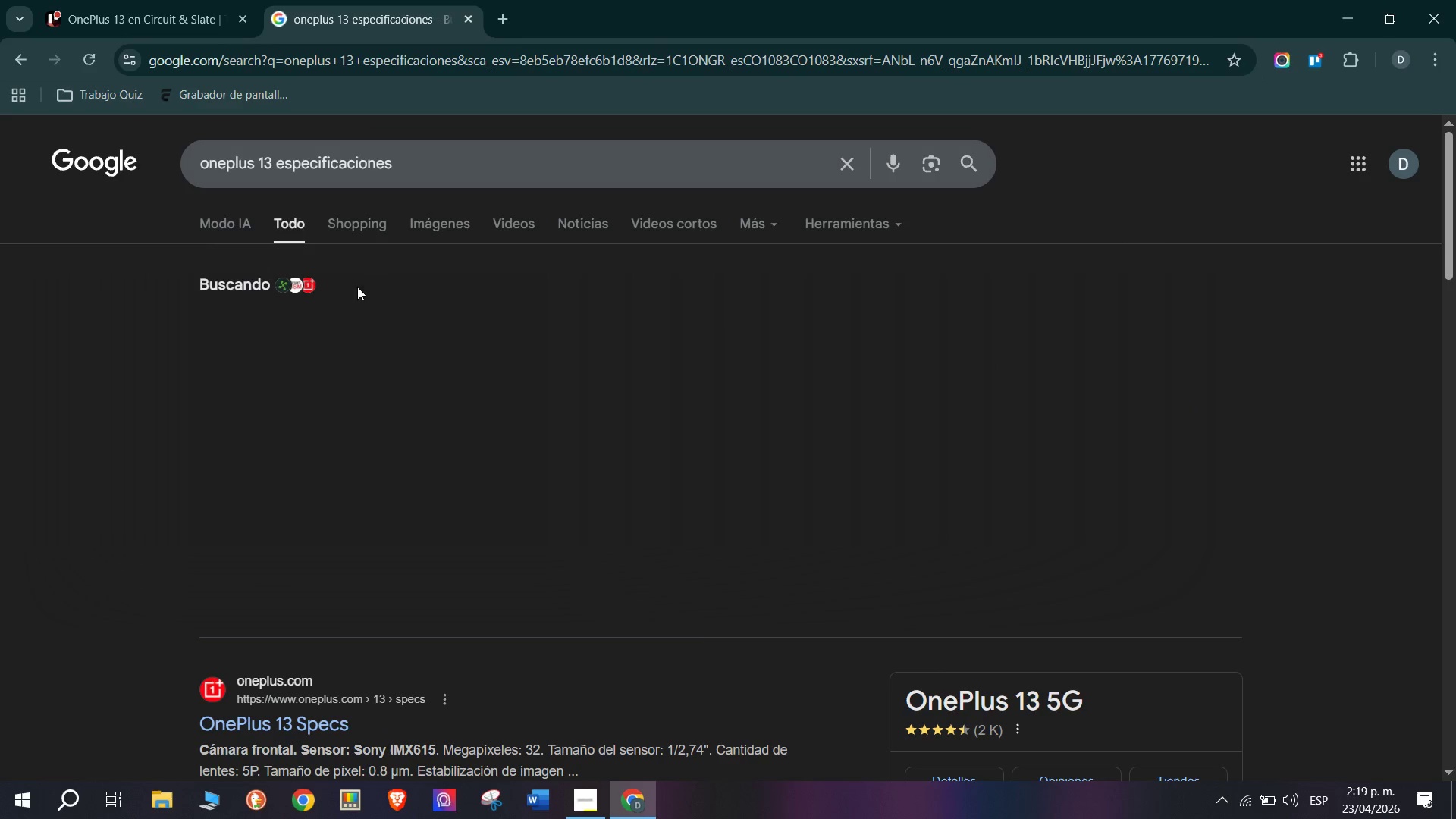 
left_click([466, 579])
 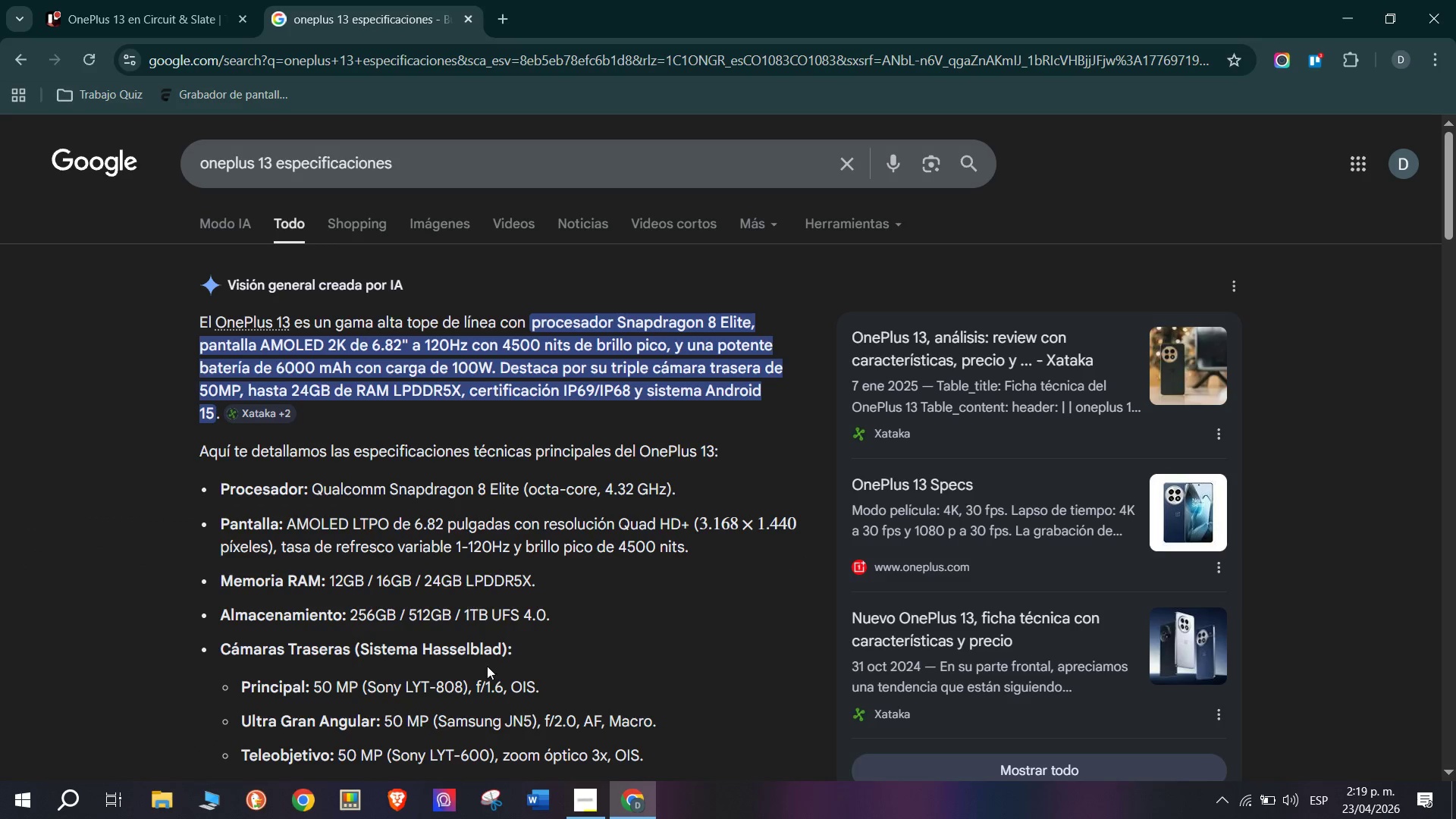 
wait(6.97)
 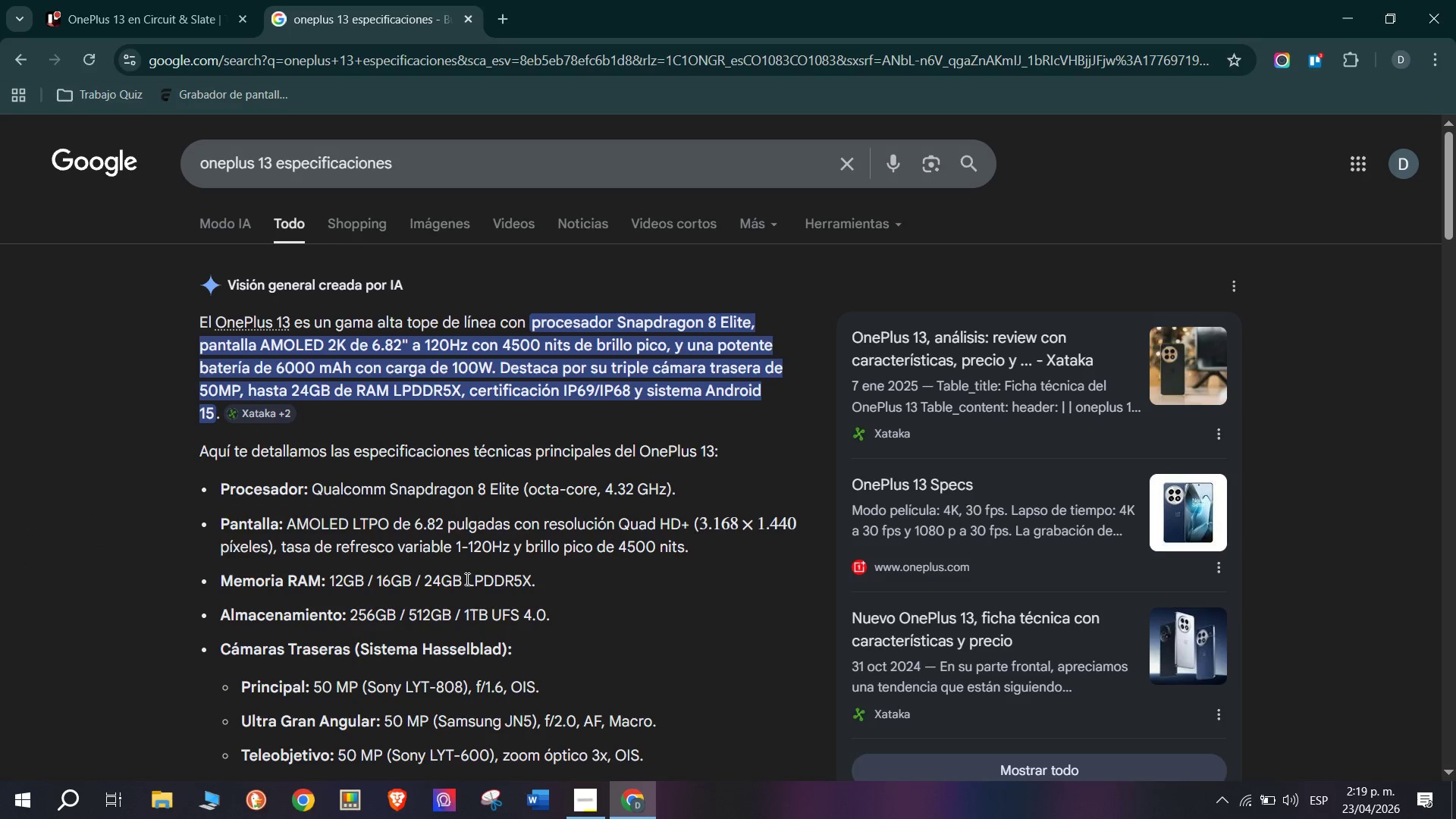 
scroll: coordinate [363, 478], scroll_direction: down, amount: 1.0
 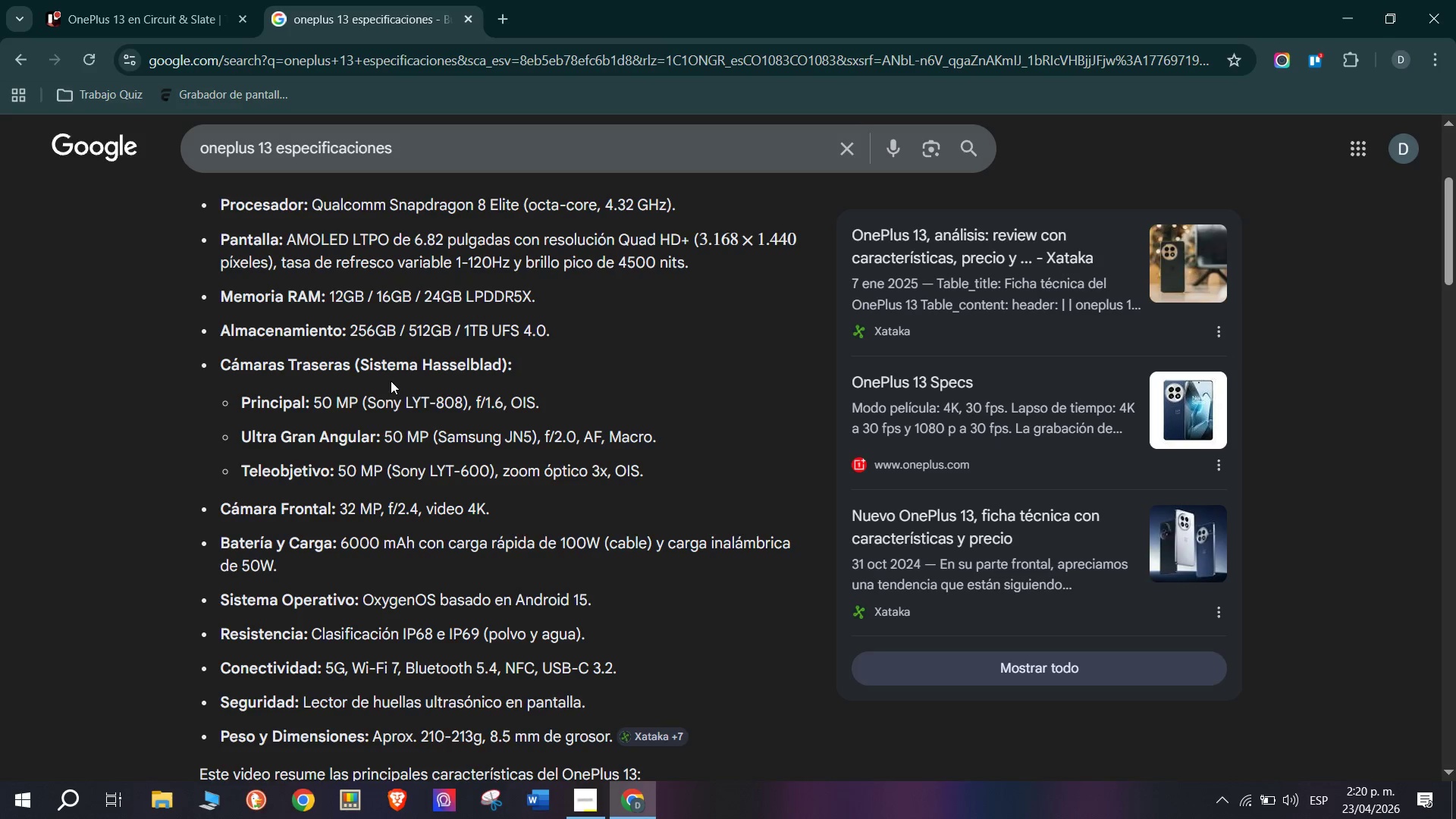 
wait(25.44)
 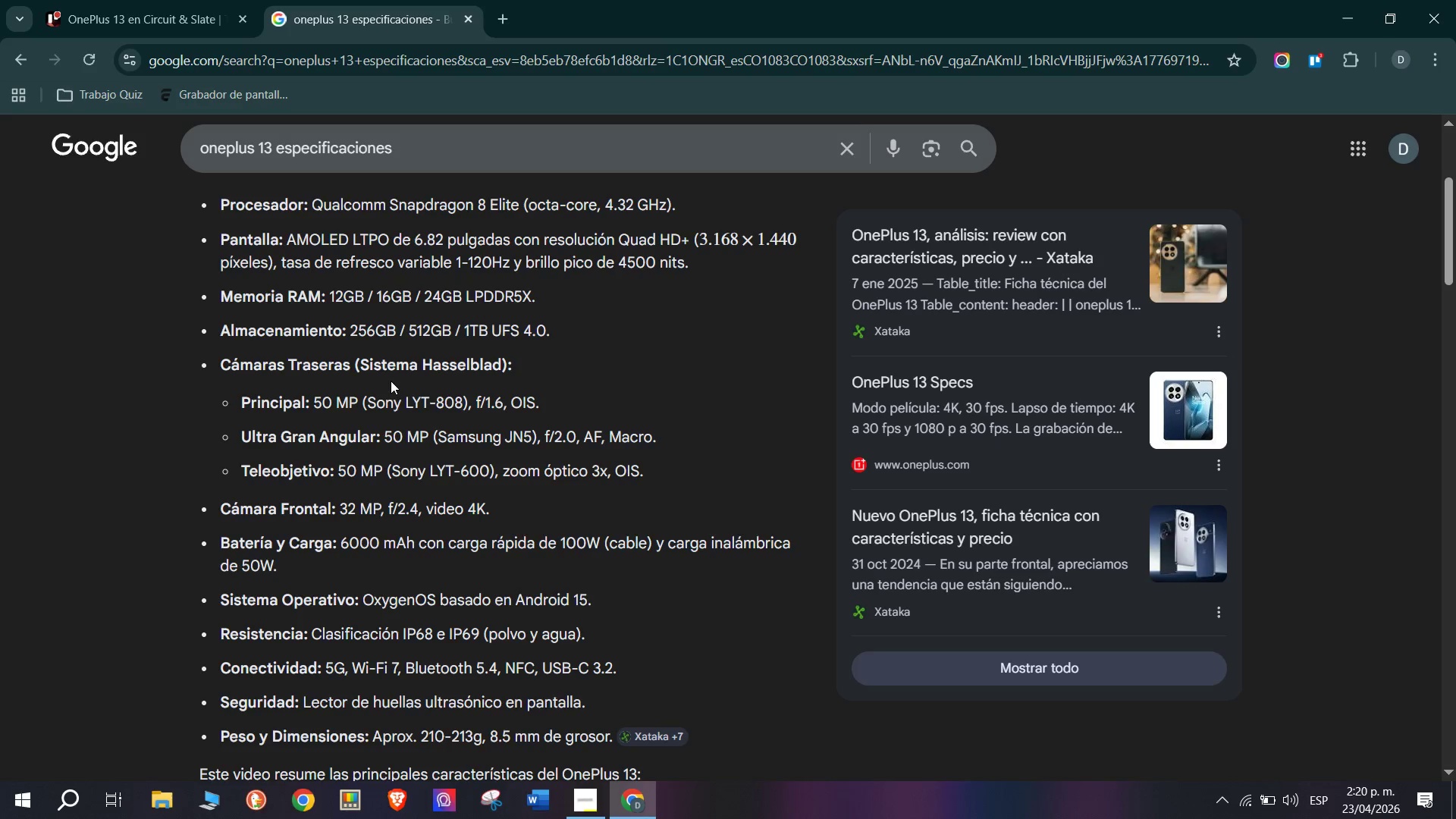 
left_click([136, 0])
 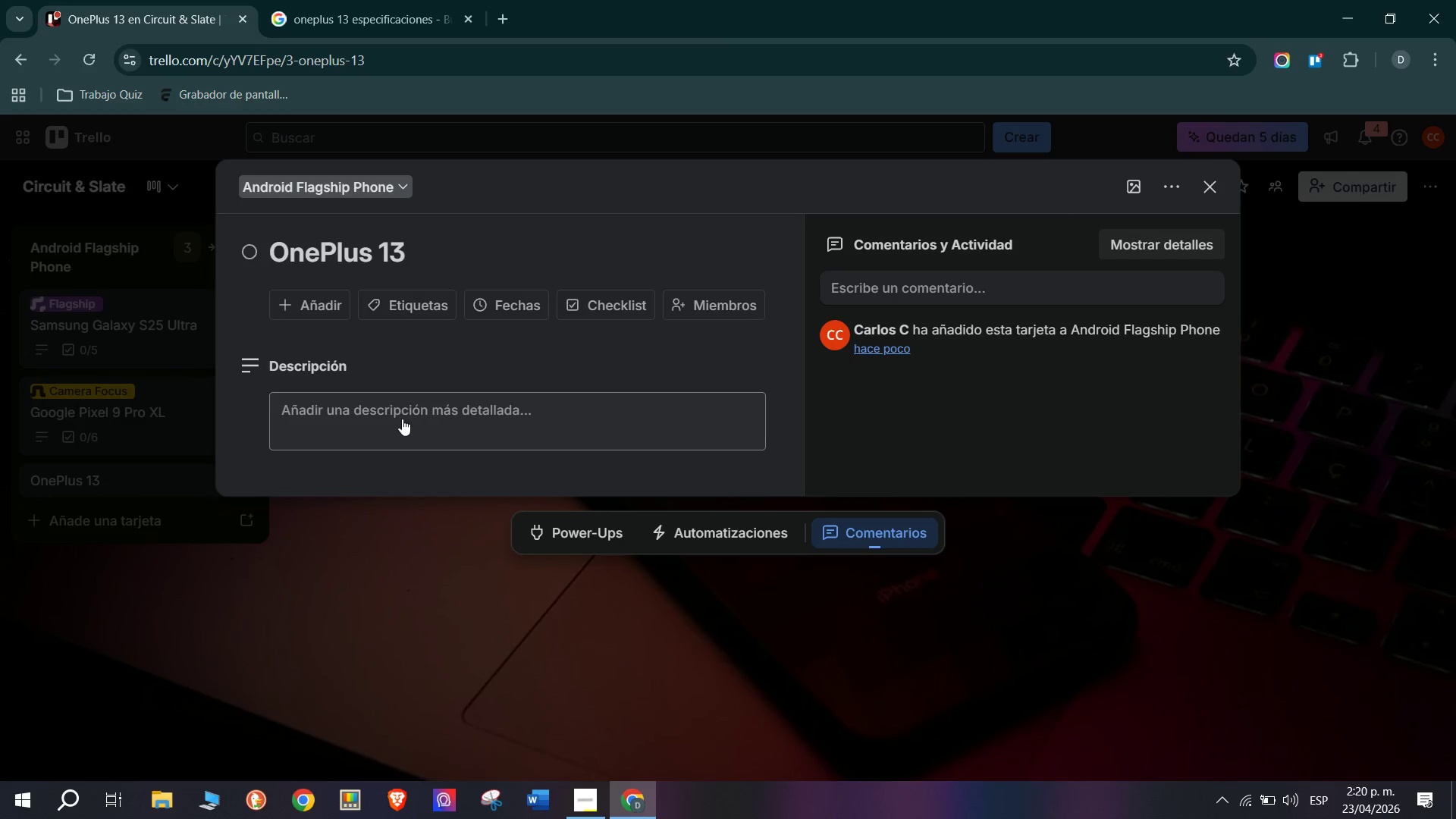 
left_click([402, 419])
 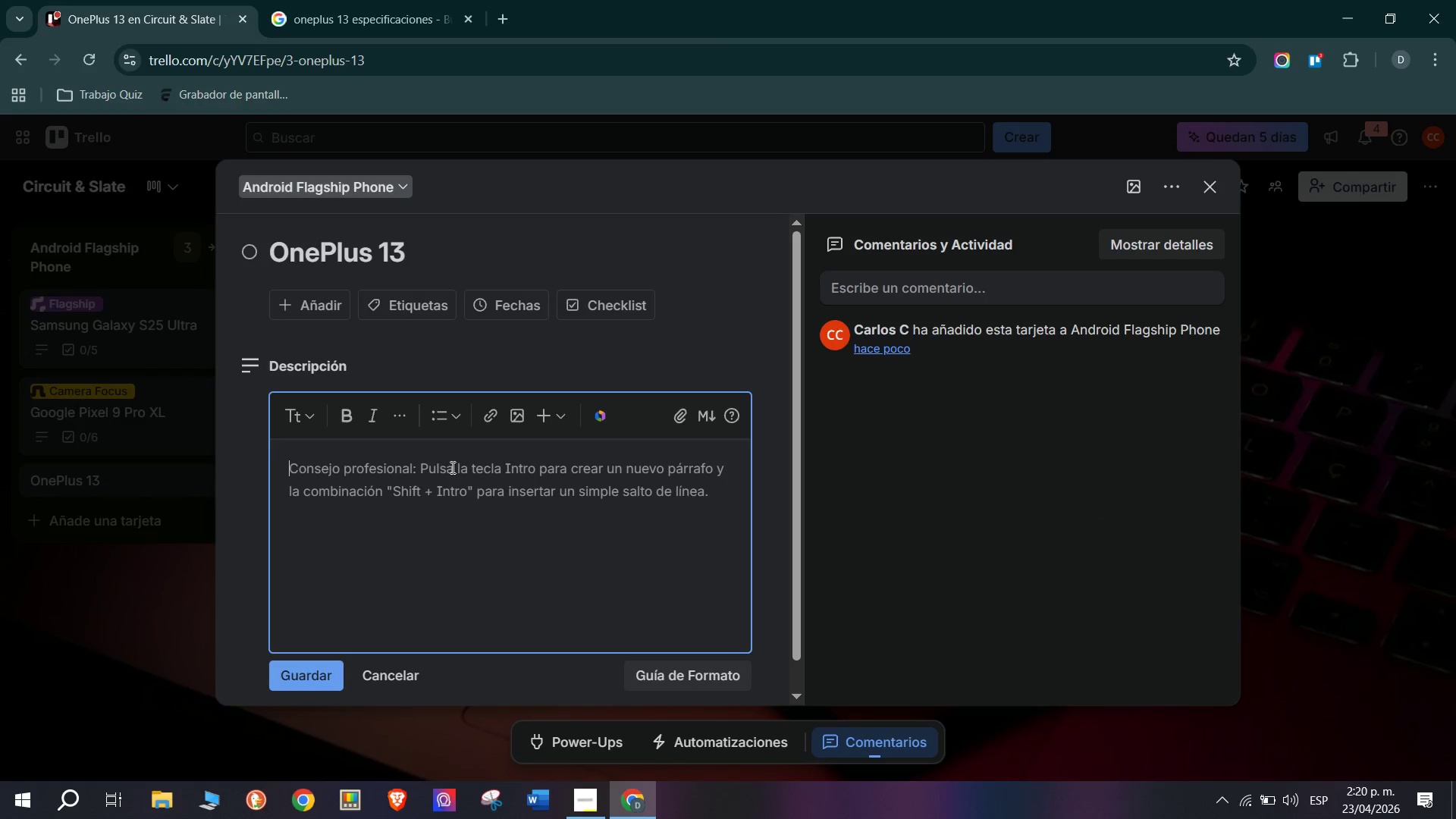 
left_click([451, 467])
 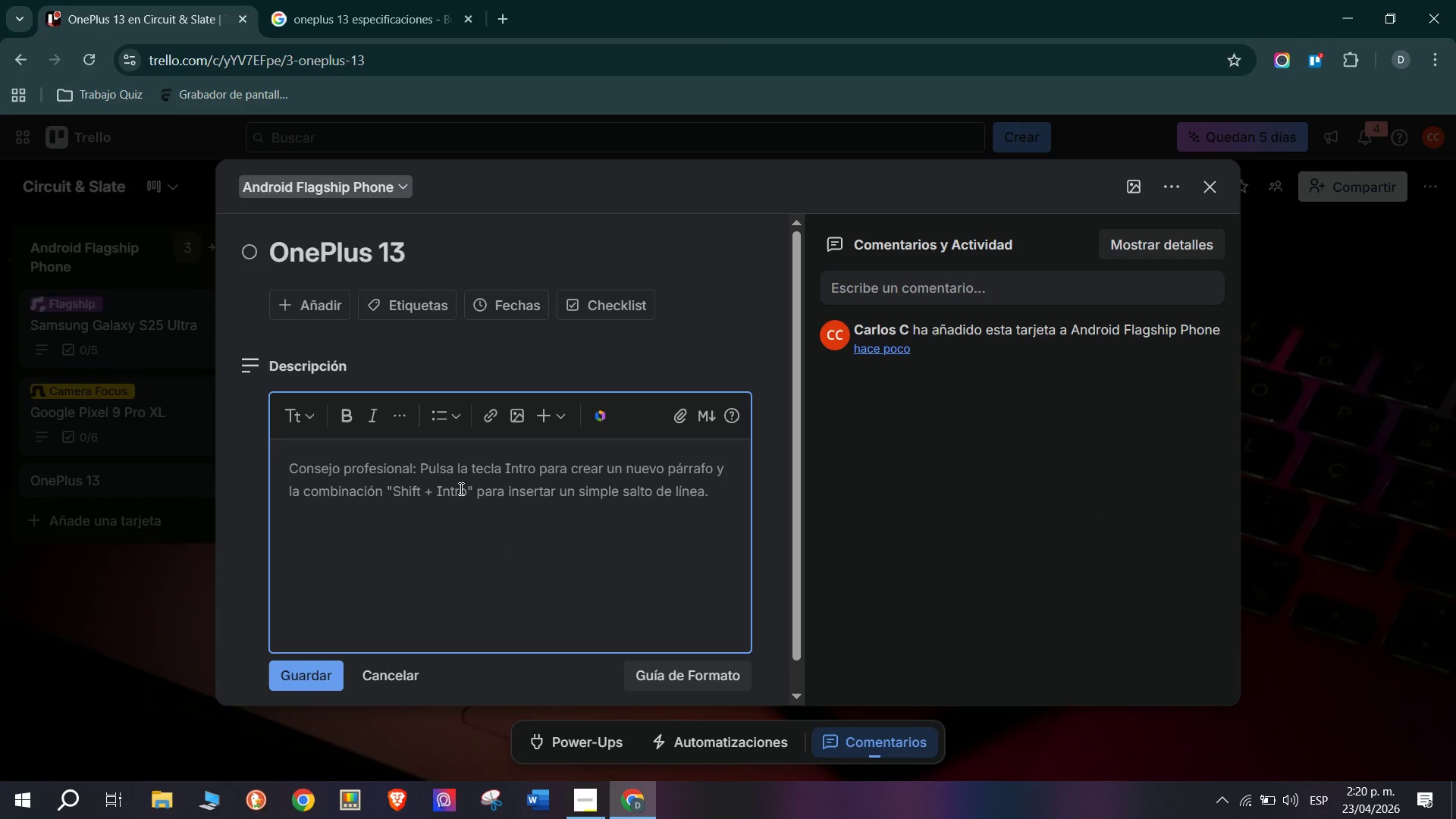 
type(Processor> Sb)
key(Backspace)
type(napdragon 8 Elite - Same chip as S25 Ultra at lower price)
 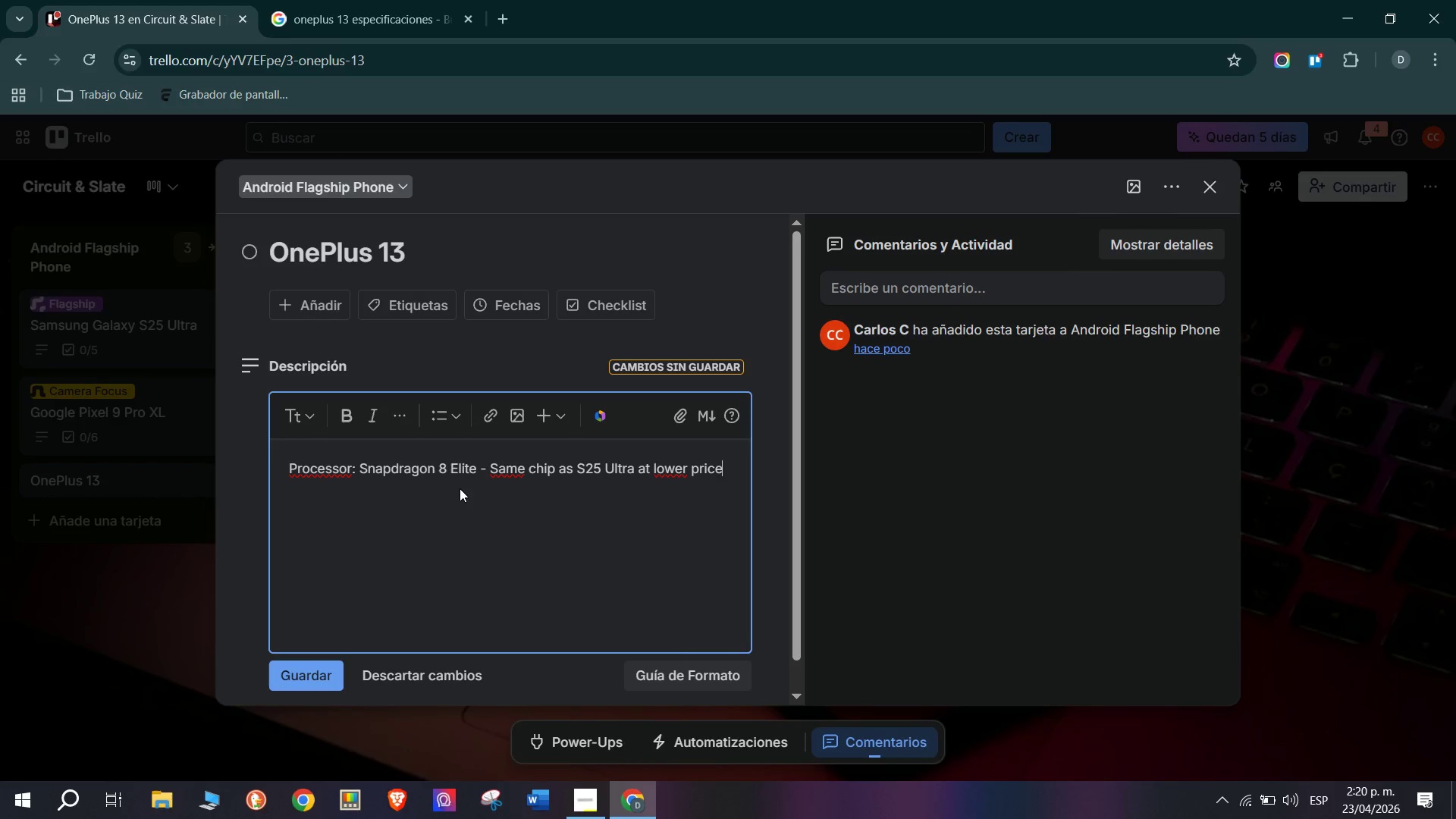 
key(Enter)
 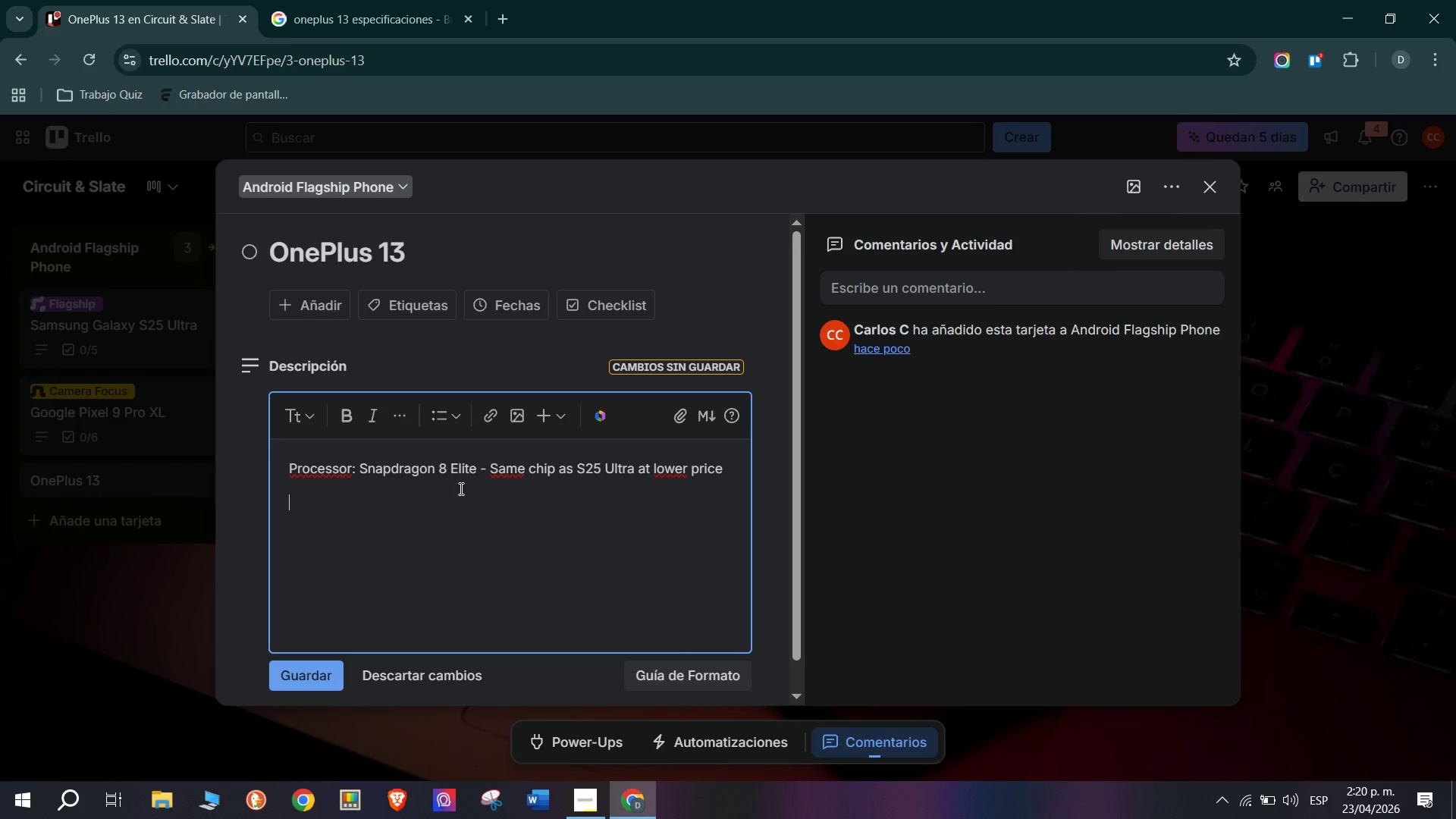 
type(Naterr)
key(Backspace)
key(Backspace)
key(Backspace)
key(Backspace)
key(Backspace)
key(Backspace)
key(Backspace)
type(Bate)
key(Backspace)
type(tt)
key(Backspace)
type(ery> 6000 mAh & 100W Super VOOC wired, 50W WI)
key(Backspace)
key(Backspace)
type(wireless.)
 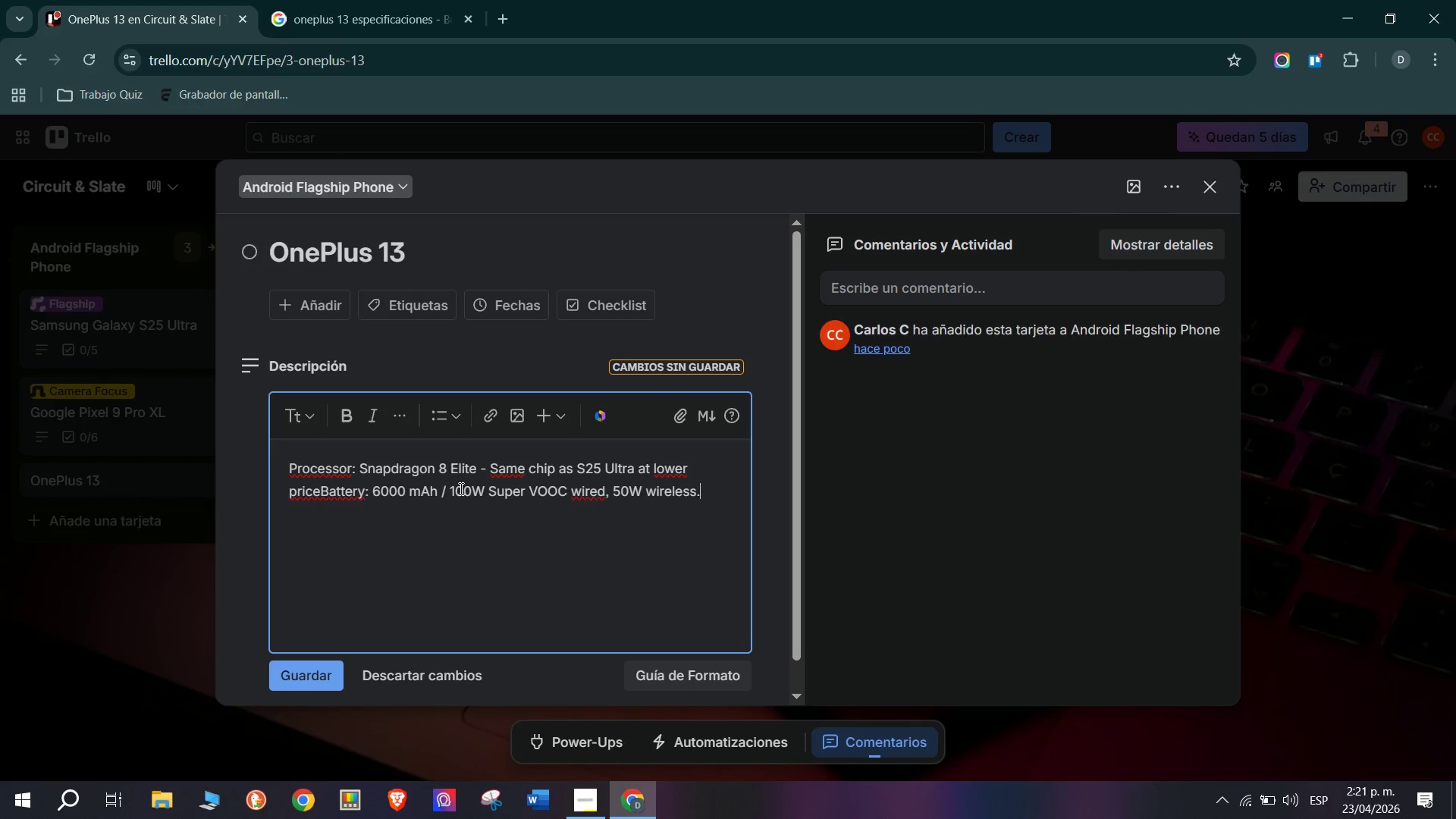 
key(Enter)
 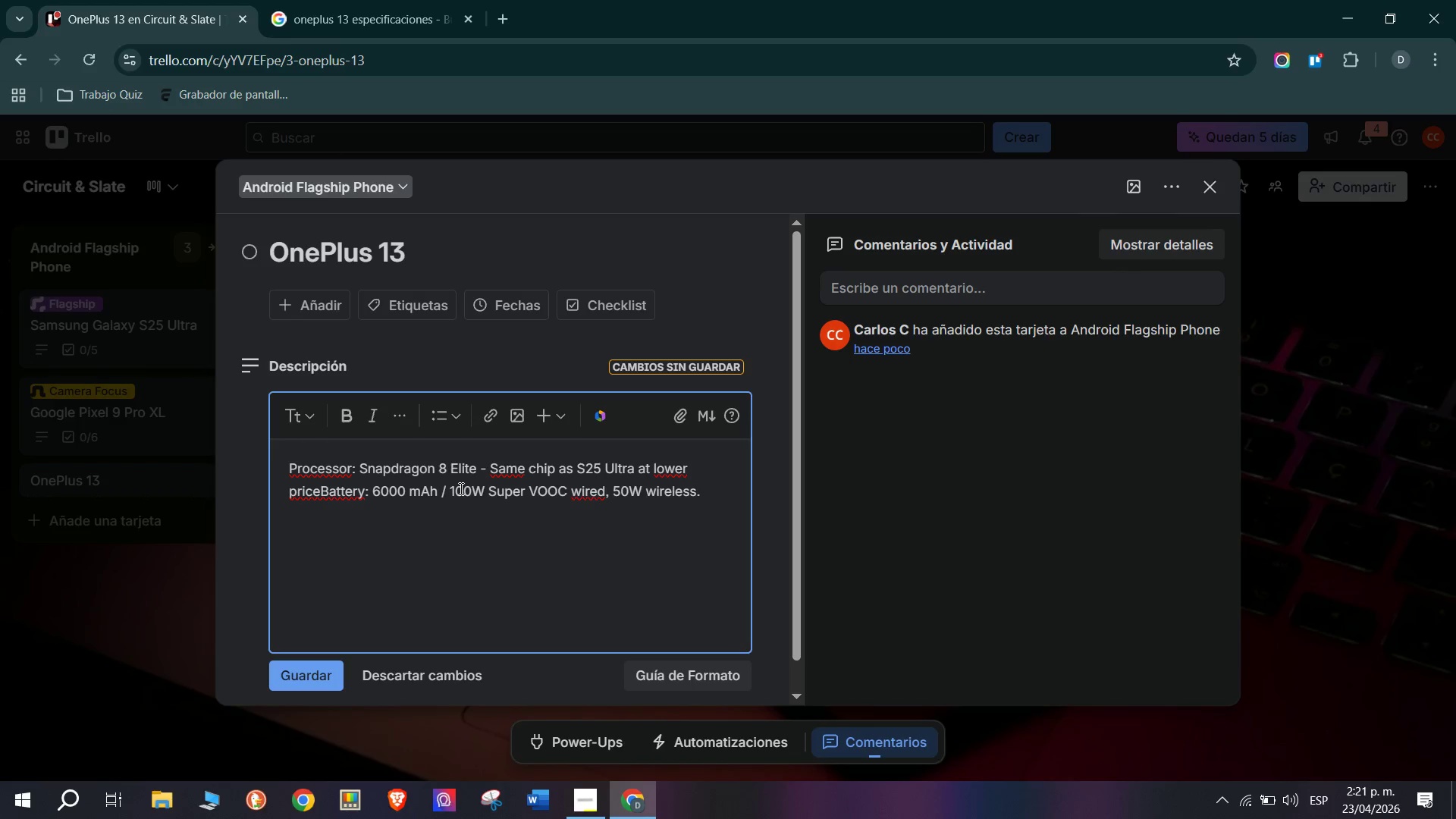 
type(Camera> 50MP main *Hasselblad tuning()
 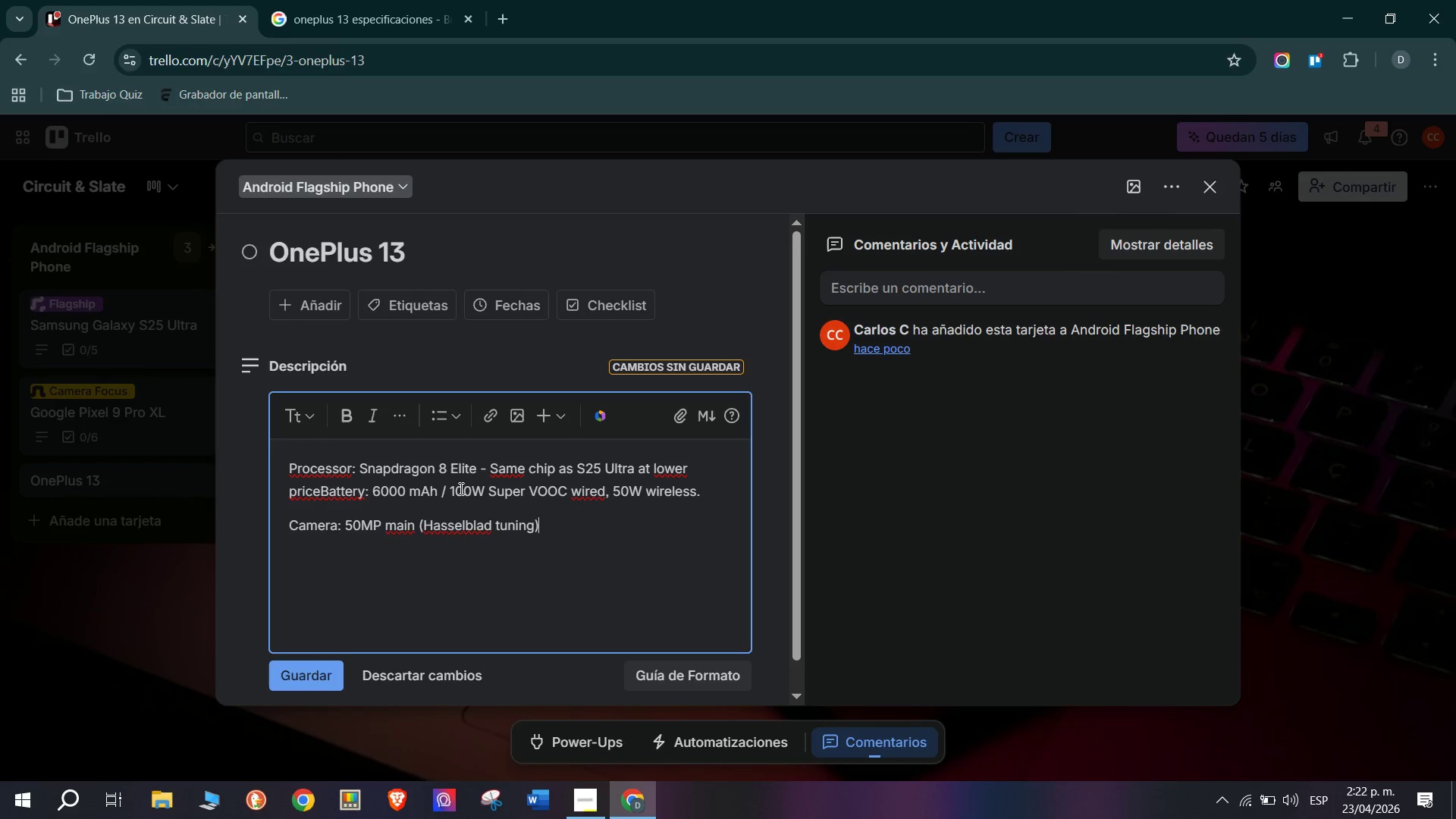 
key(Enter)
 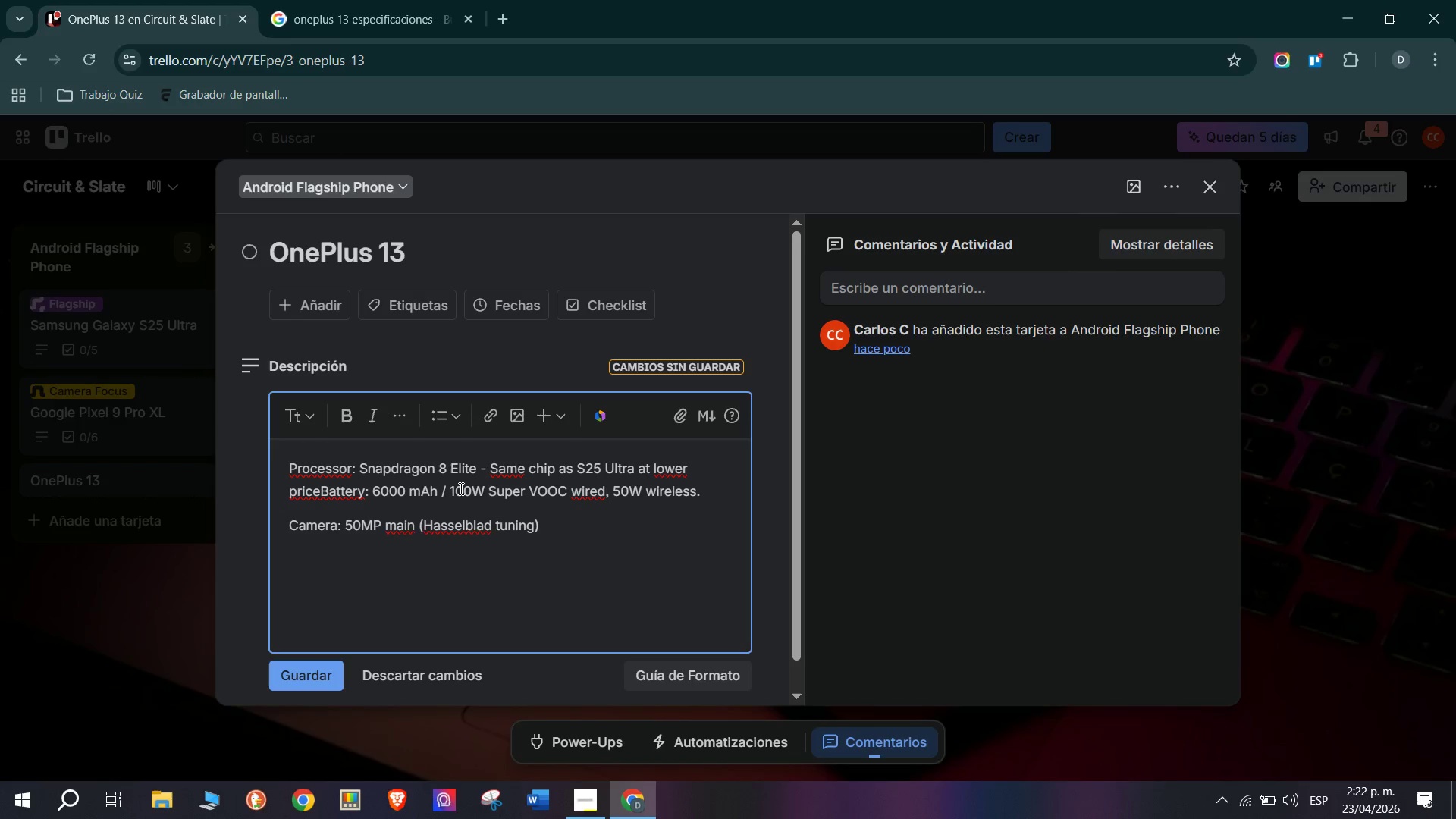 
key(CapsLock)
 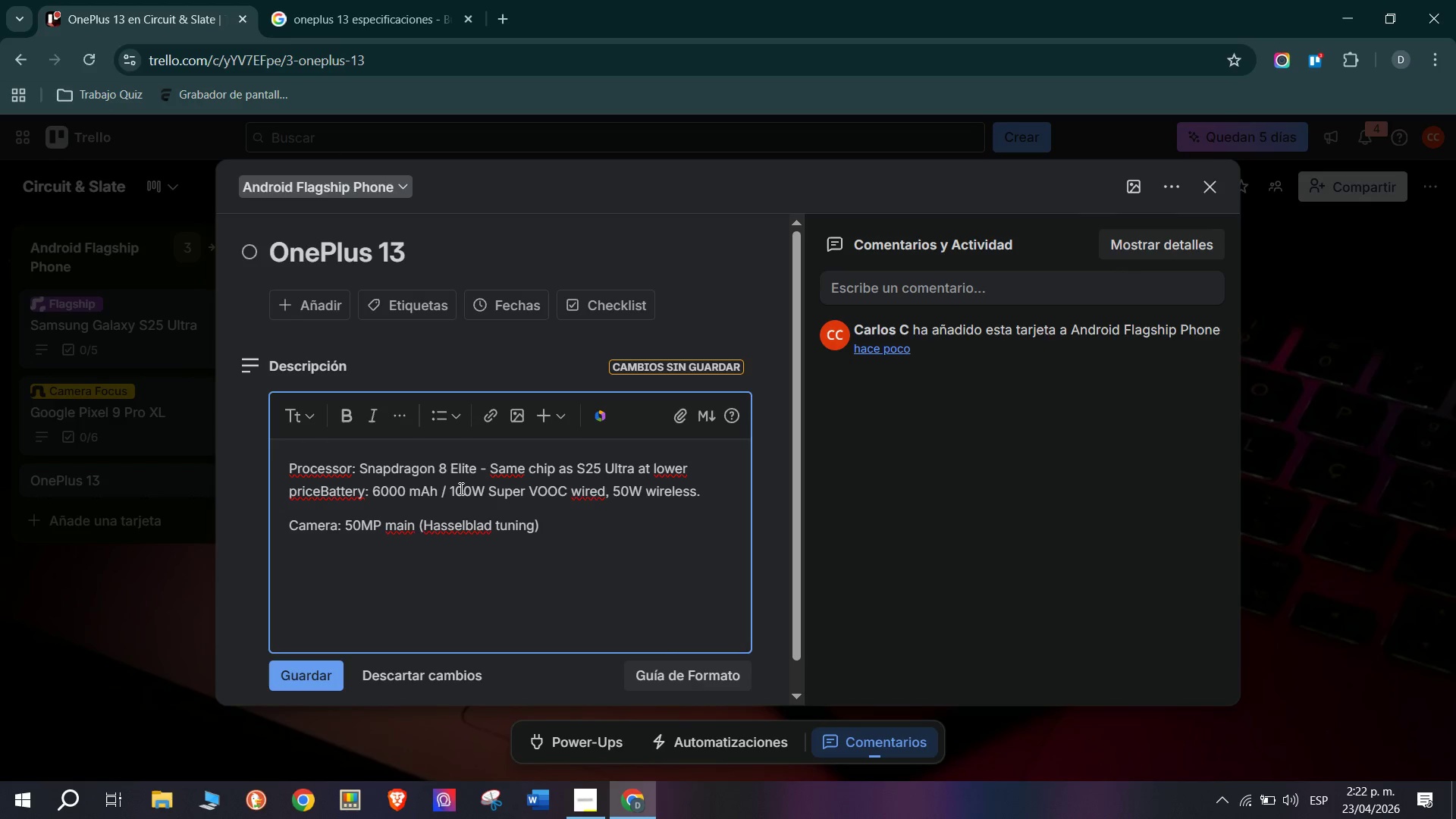 
type(50MO)
key(Backspace)
type(P ultyra)
key(Backspace)
key(Backspace)
key(Backspace)
type(ra wide)
key(Backspace)
key(Backspace)
key(Backspace)
key(Backspace)
key(Backspace)
type(wide )
key(Backspace)
type(, 50MP 3c)
key(Backspace)
type(x telephoy)
key(Backspace)
type(to.)
 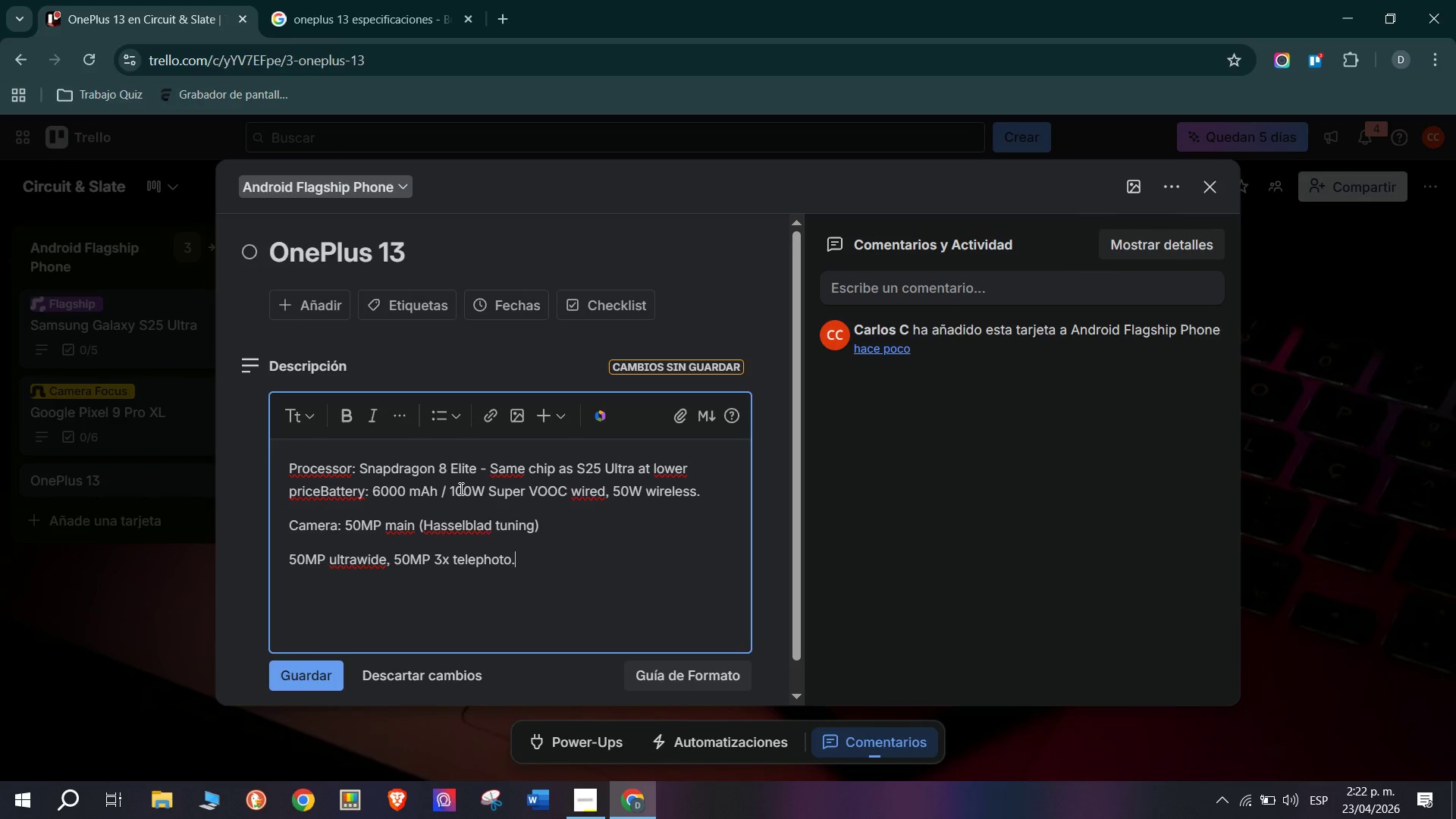 
key(Enter)
 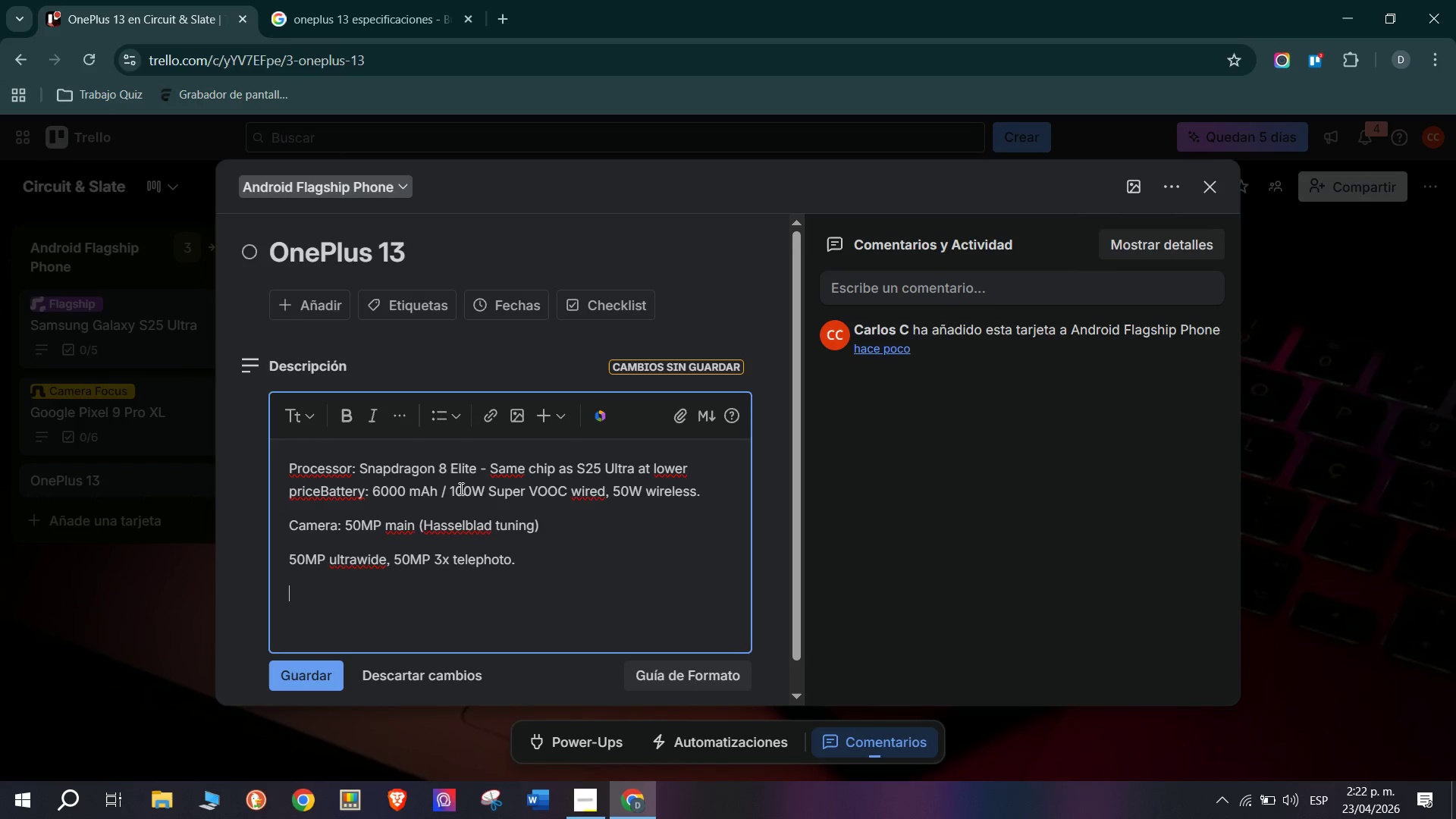 
type(Target Market> Tea)
key(Backspace)
type(ch enthusiasts seeking)
 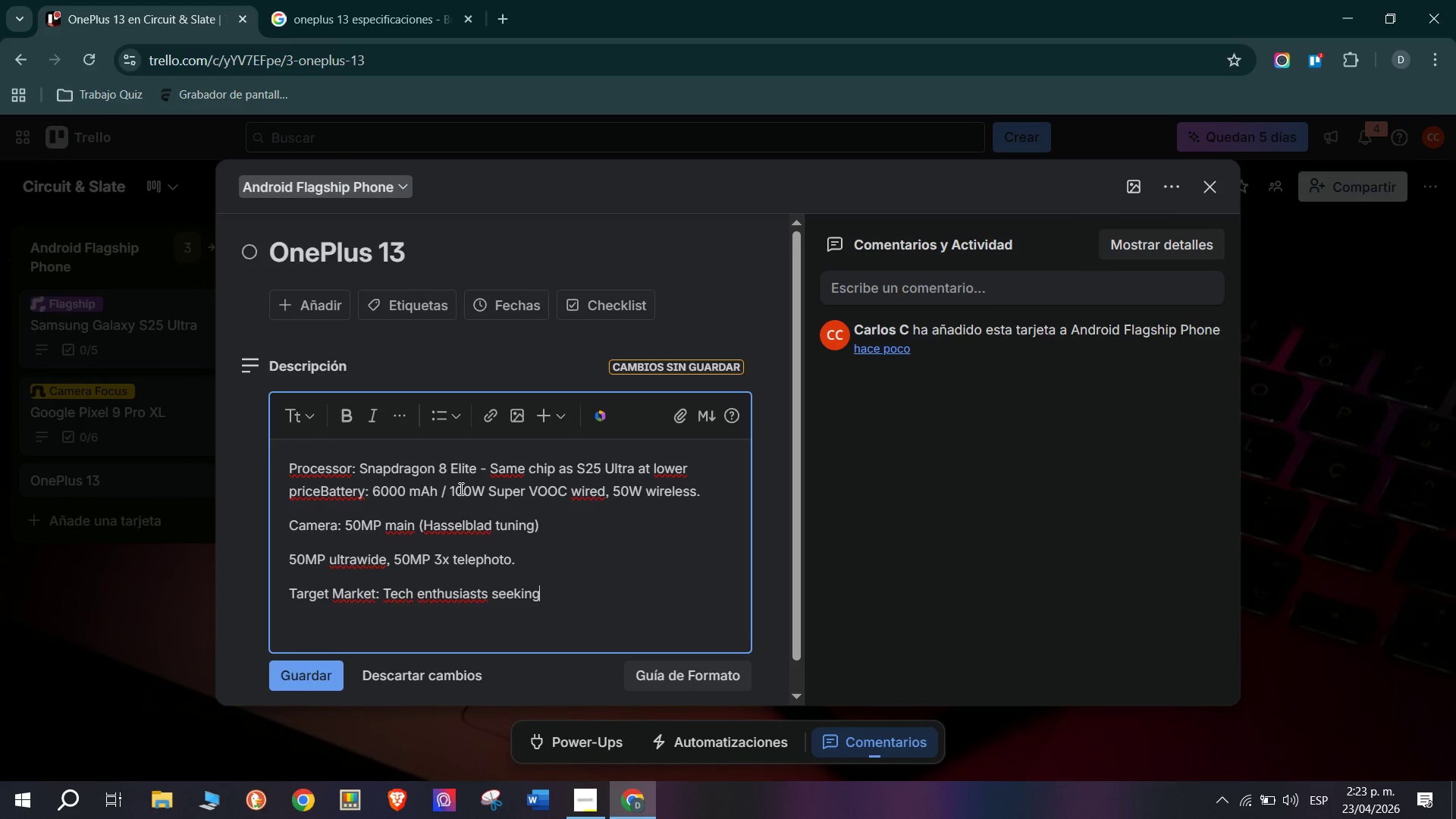 
wait(13.41)
 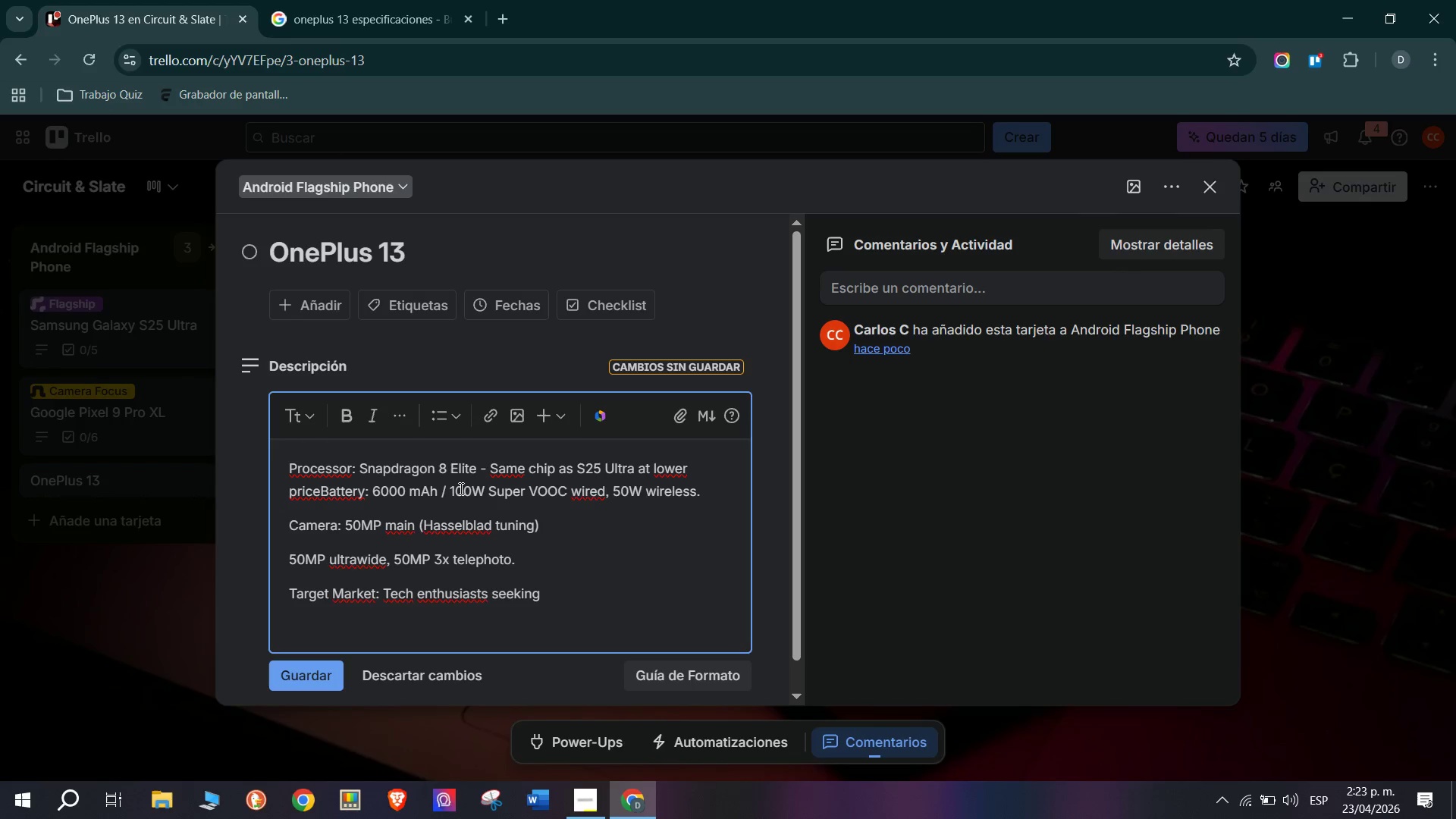 
type( flagship spect)
key(Backspace)
type(s at mid-range price.)
 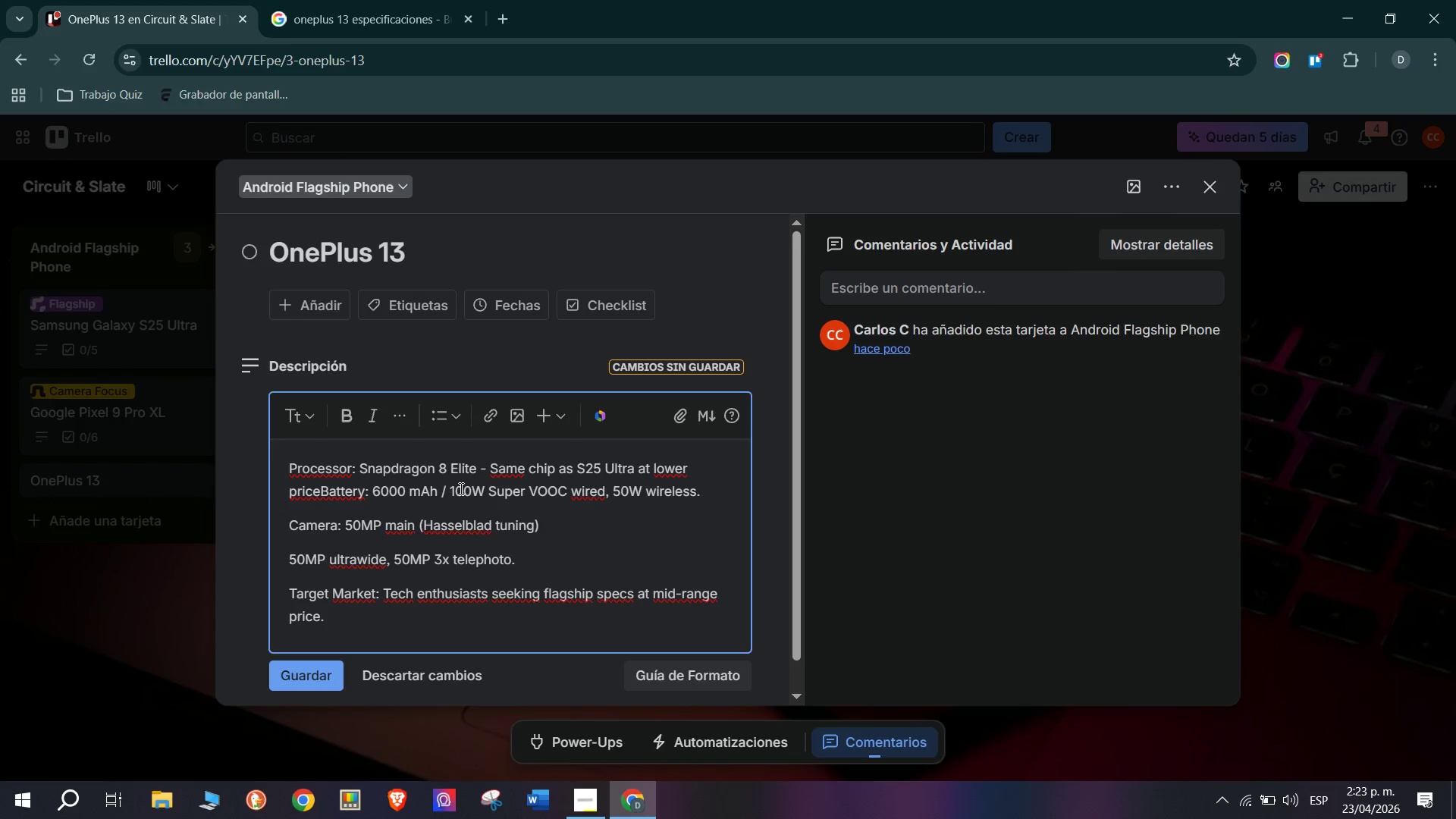 
key(Enter)
 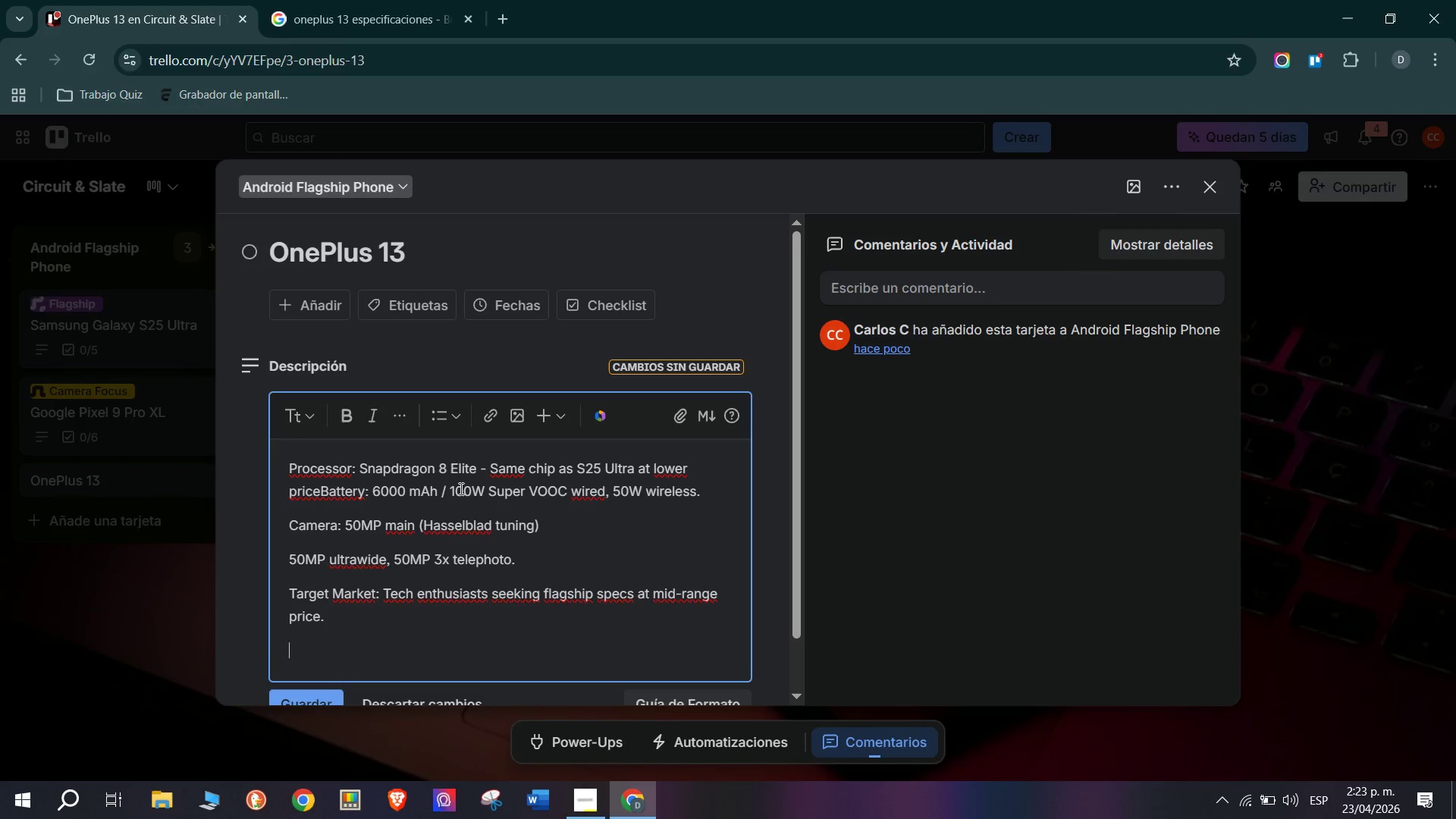 
hold_key(key=CapsLock, duration=0.34)
 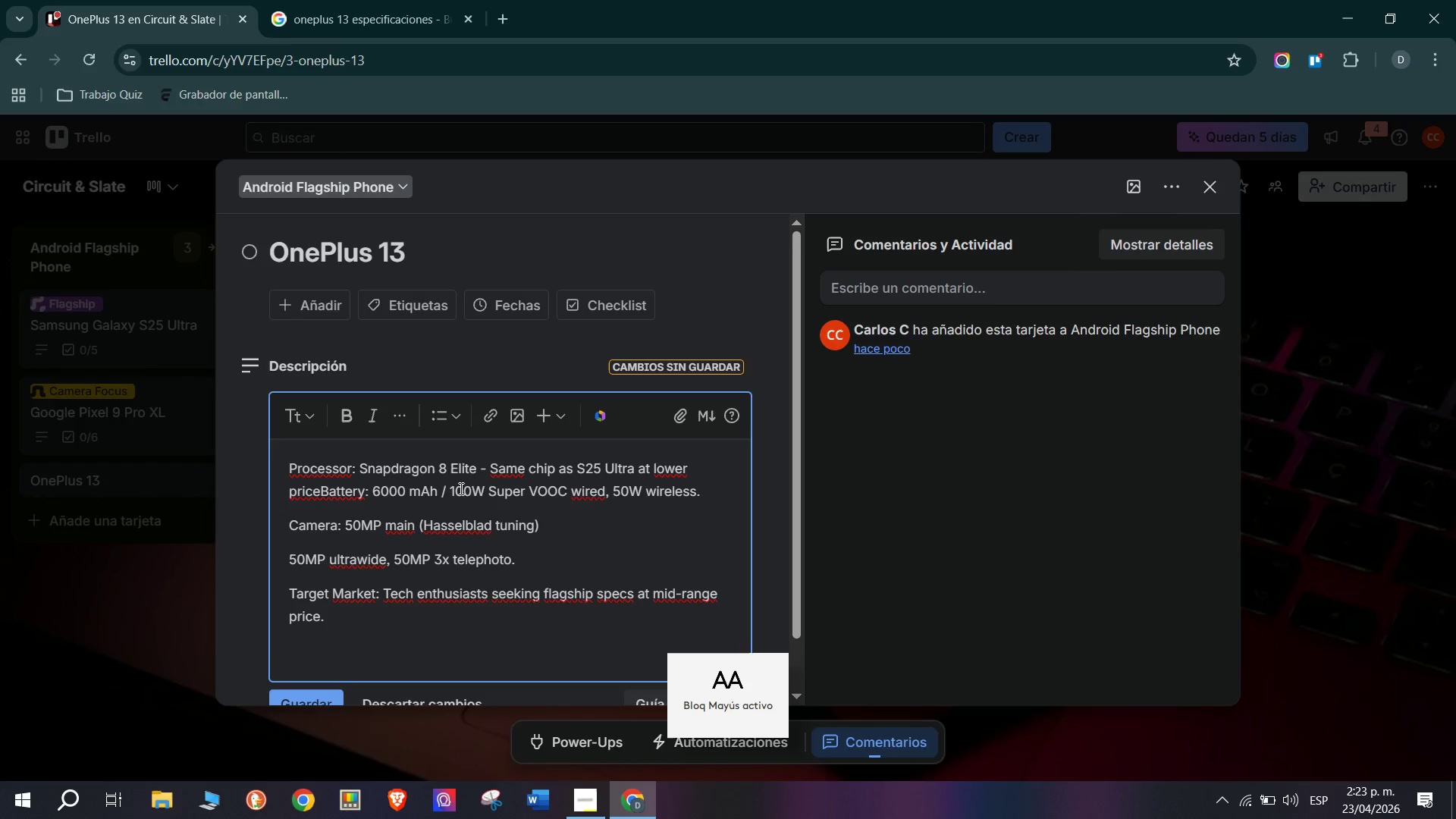 
type(Appr)
 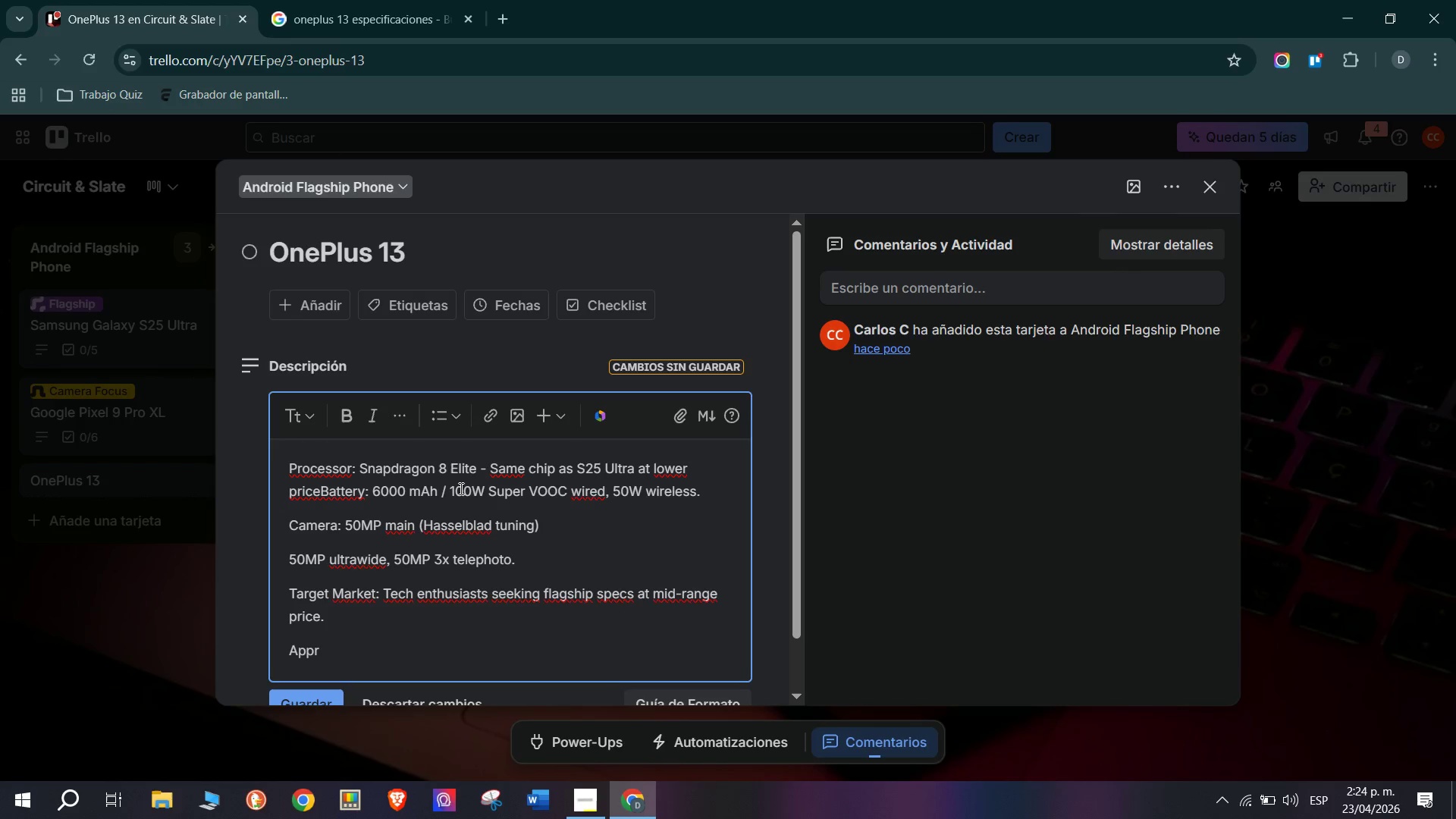 
wait(59.03)
 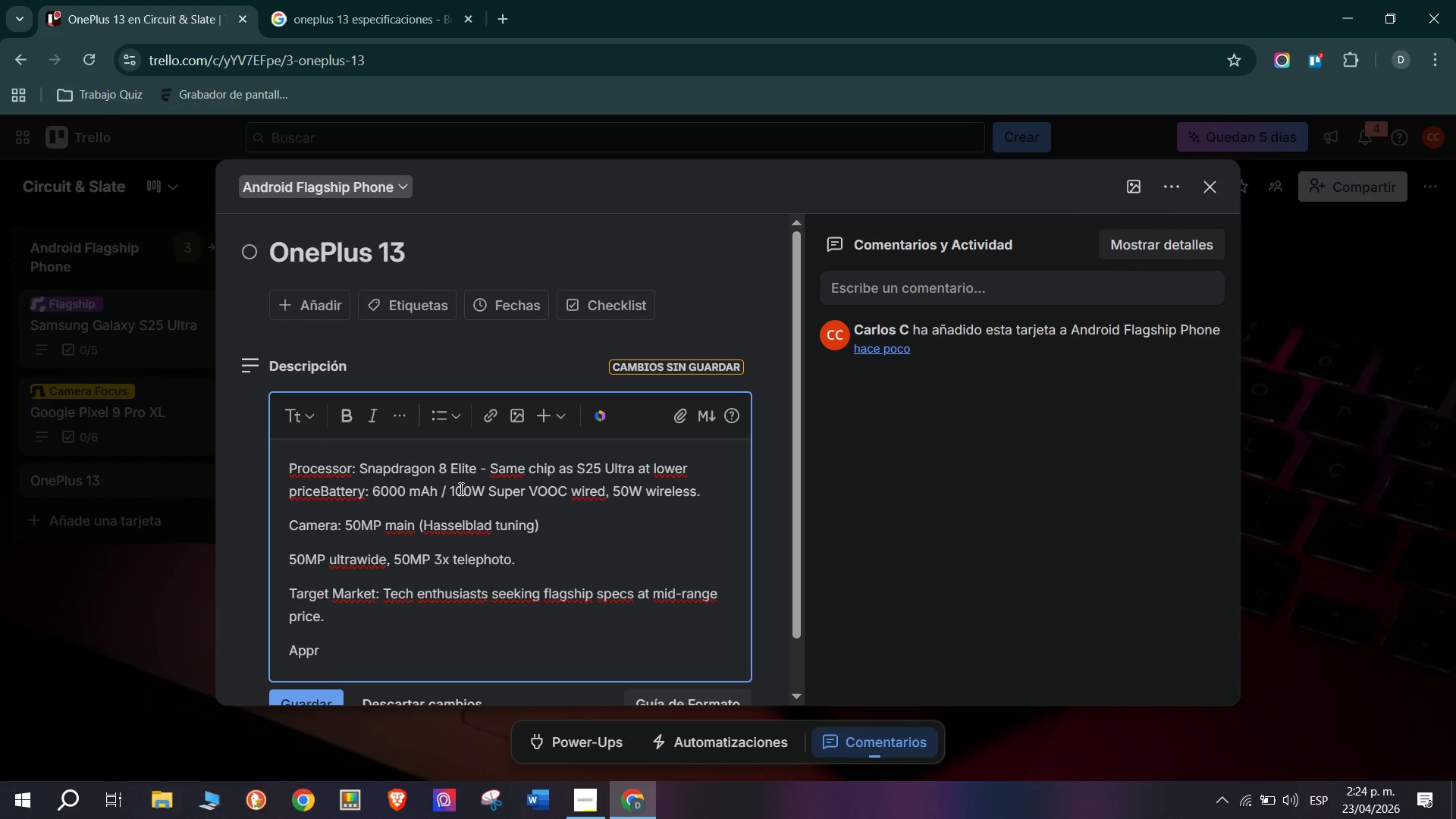 
scroll: coordinate [653, 485], scroll_direction: down, amount: 7.0
 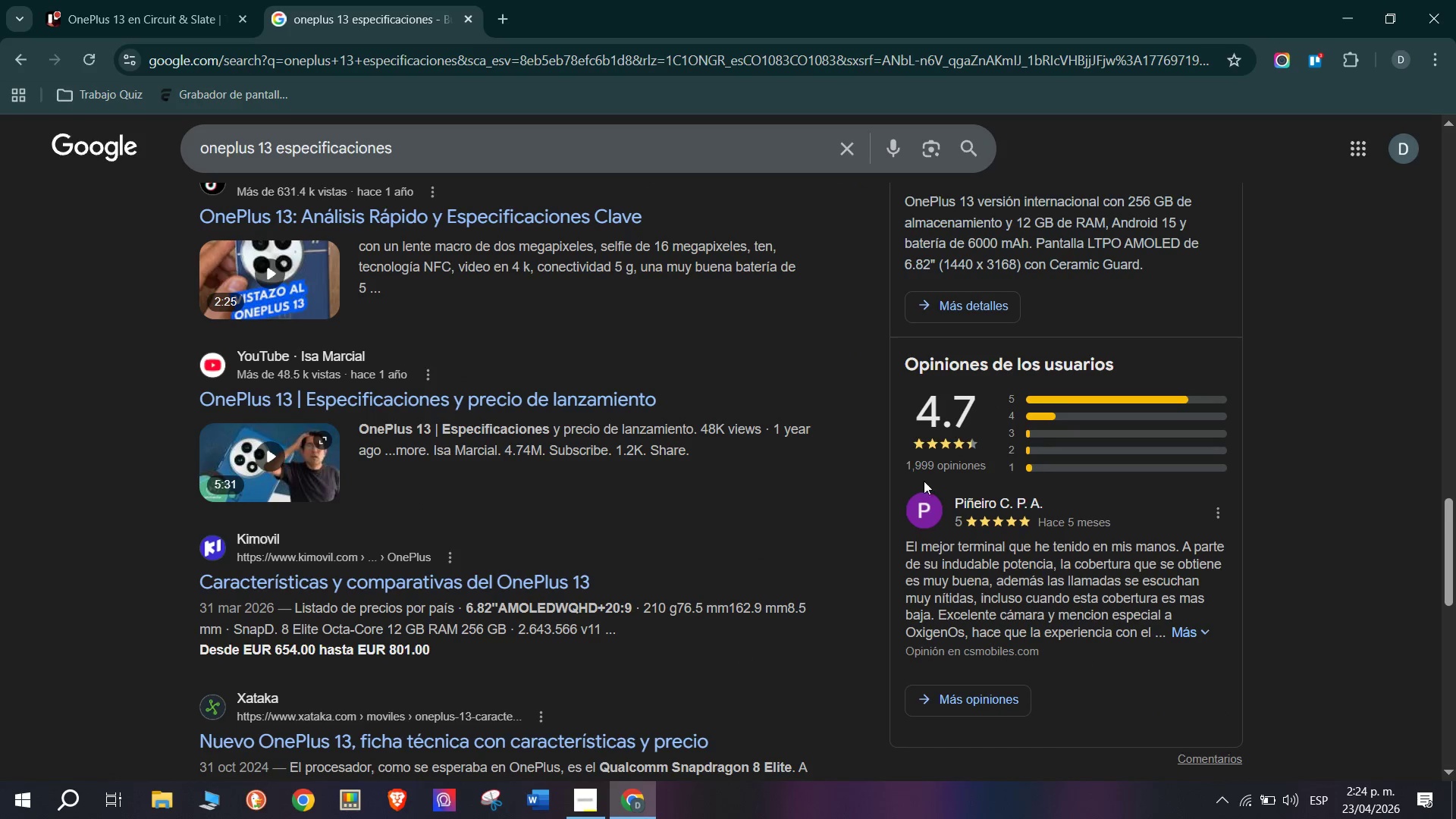 
scroll: coordinate [993, 477], scroll_direction: up, amount: 2.0
 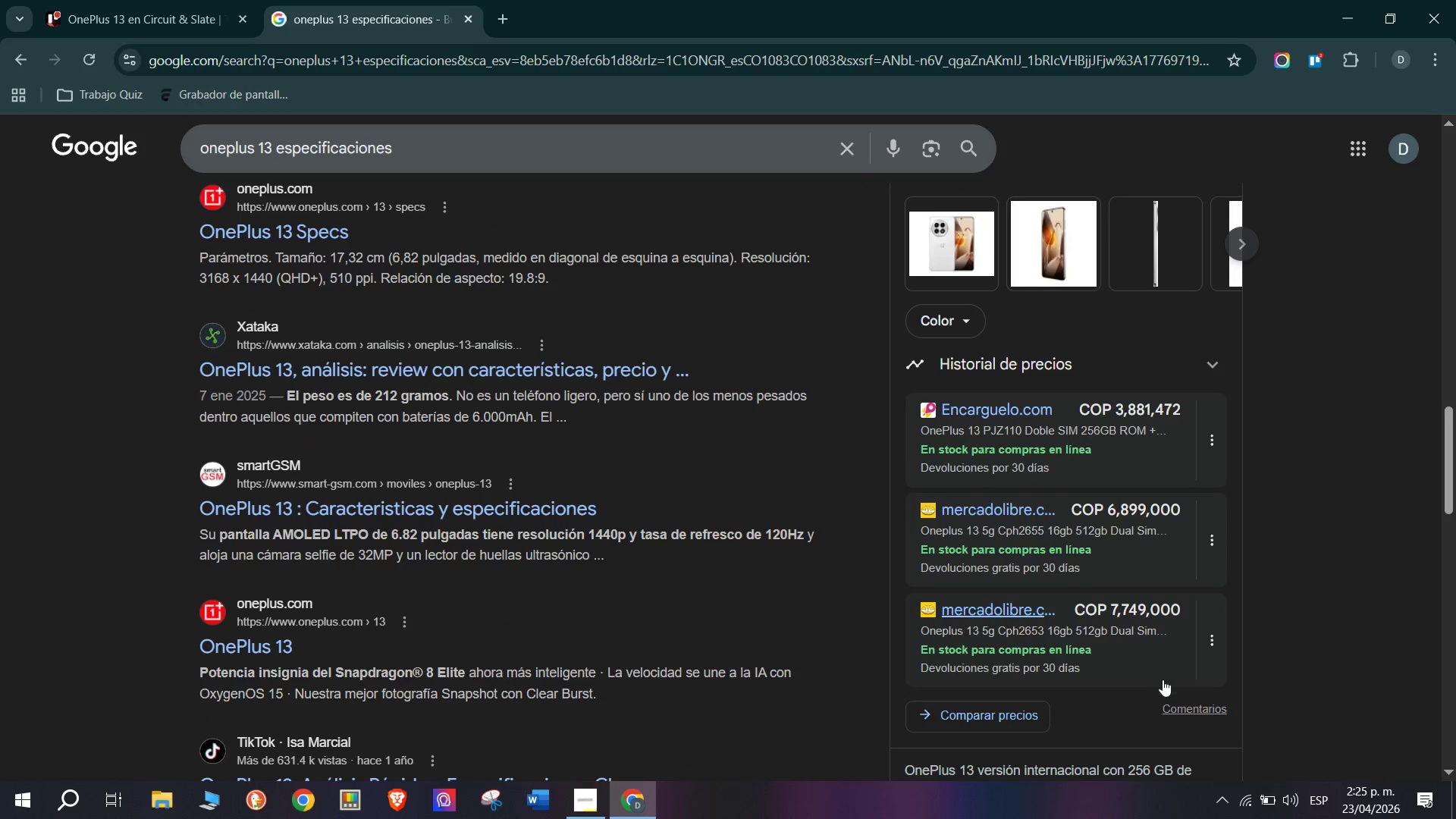 
left_click([231, 0])
 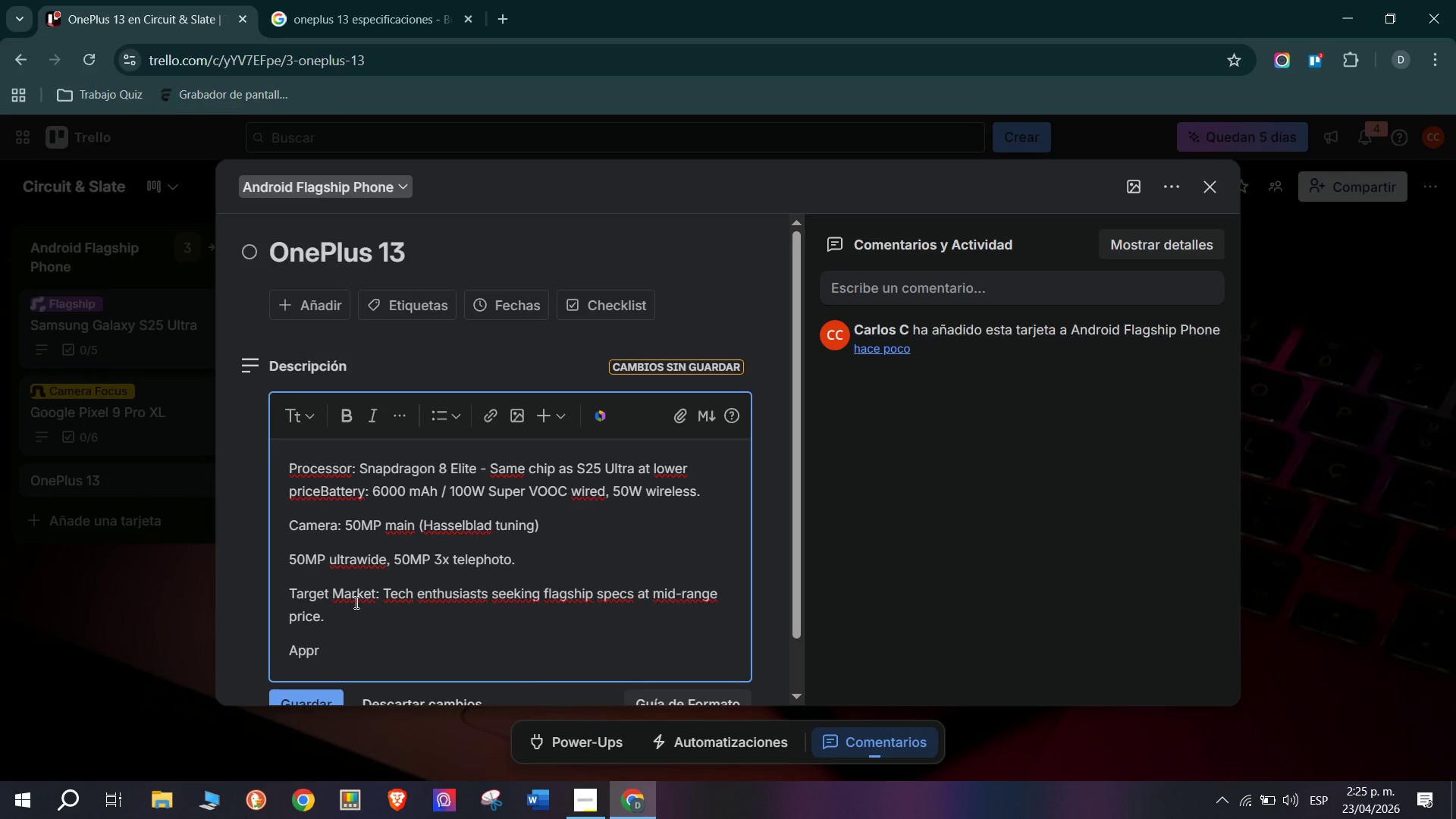 
left_click([359, 642])
 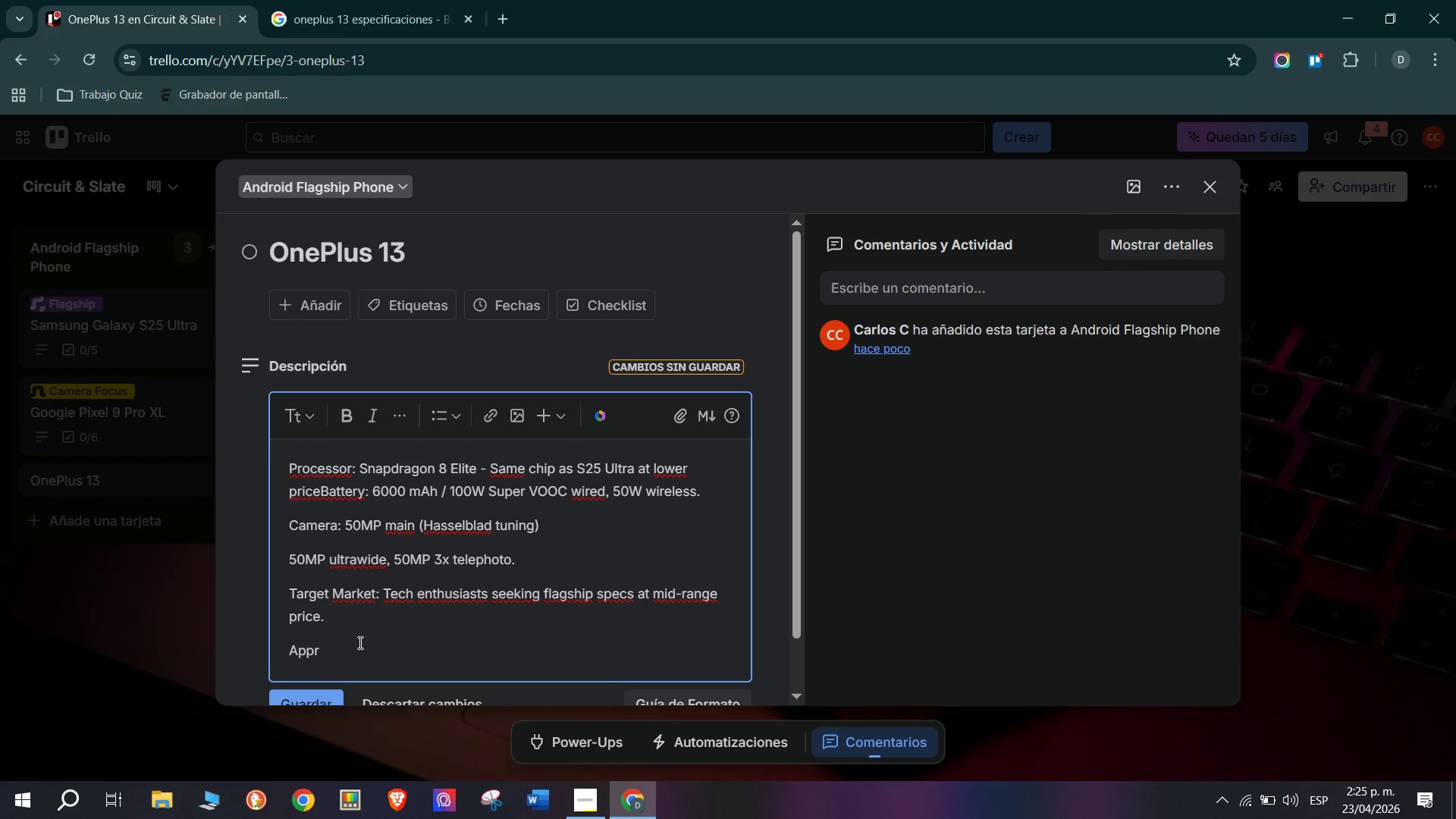 
type(ox. Retail Price> $899 *12GB&256GB( 999])
key(Backspace)
key(Backspace)
key(Backspace)
key(Backspace)
type($999 *16GB&512GB()
 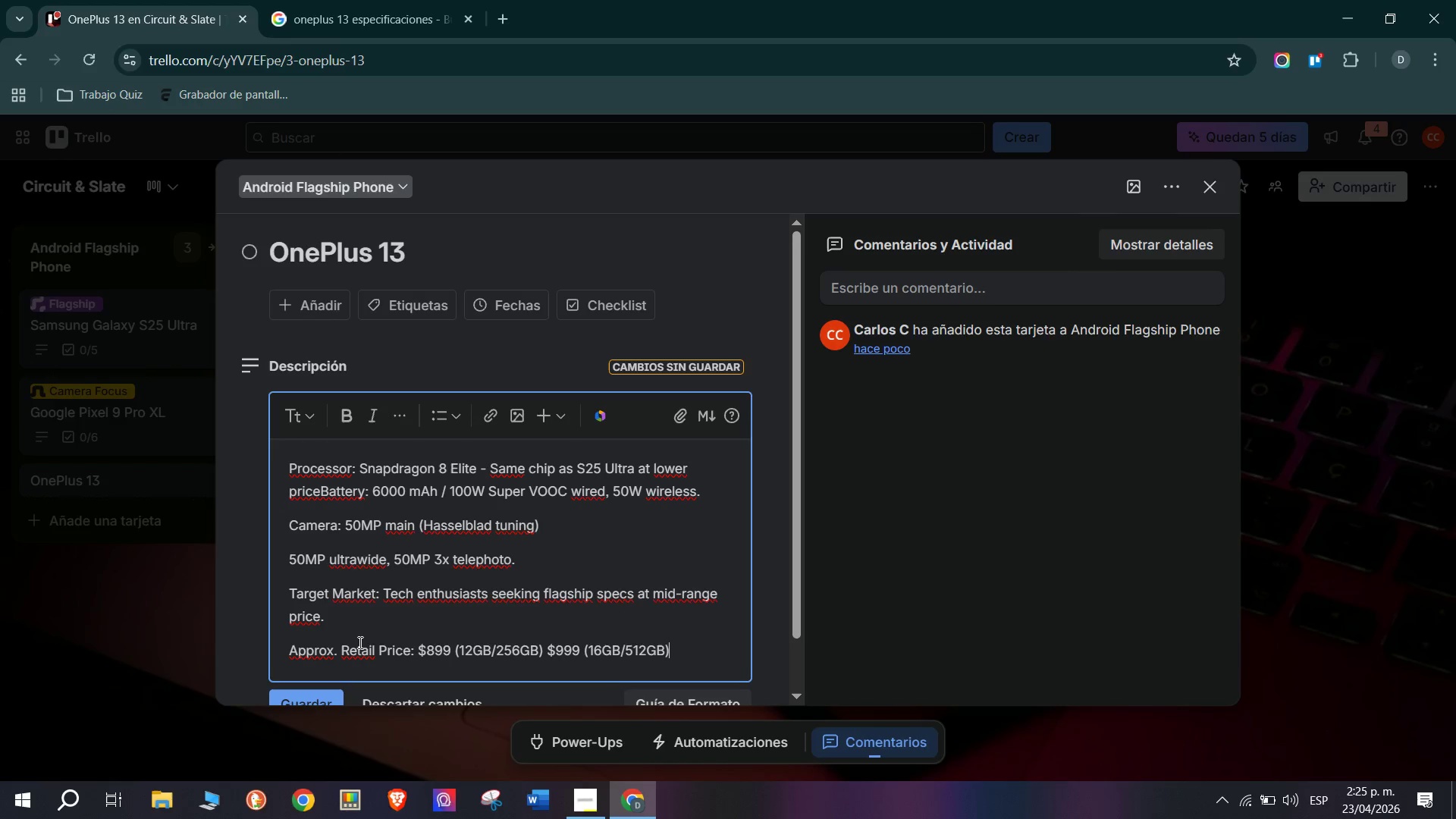 
scroll: coordinate [354, 537], scroll_direction: down, amount: 3.0
 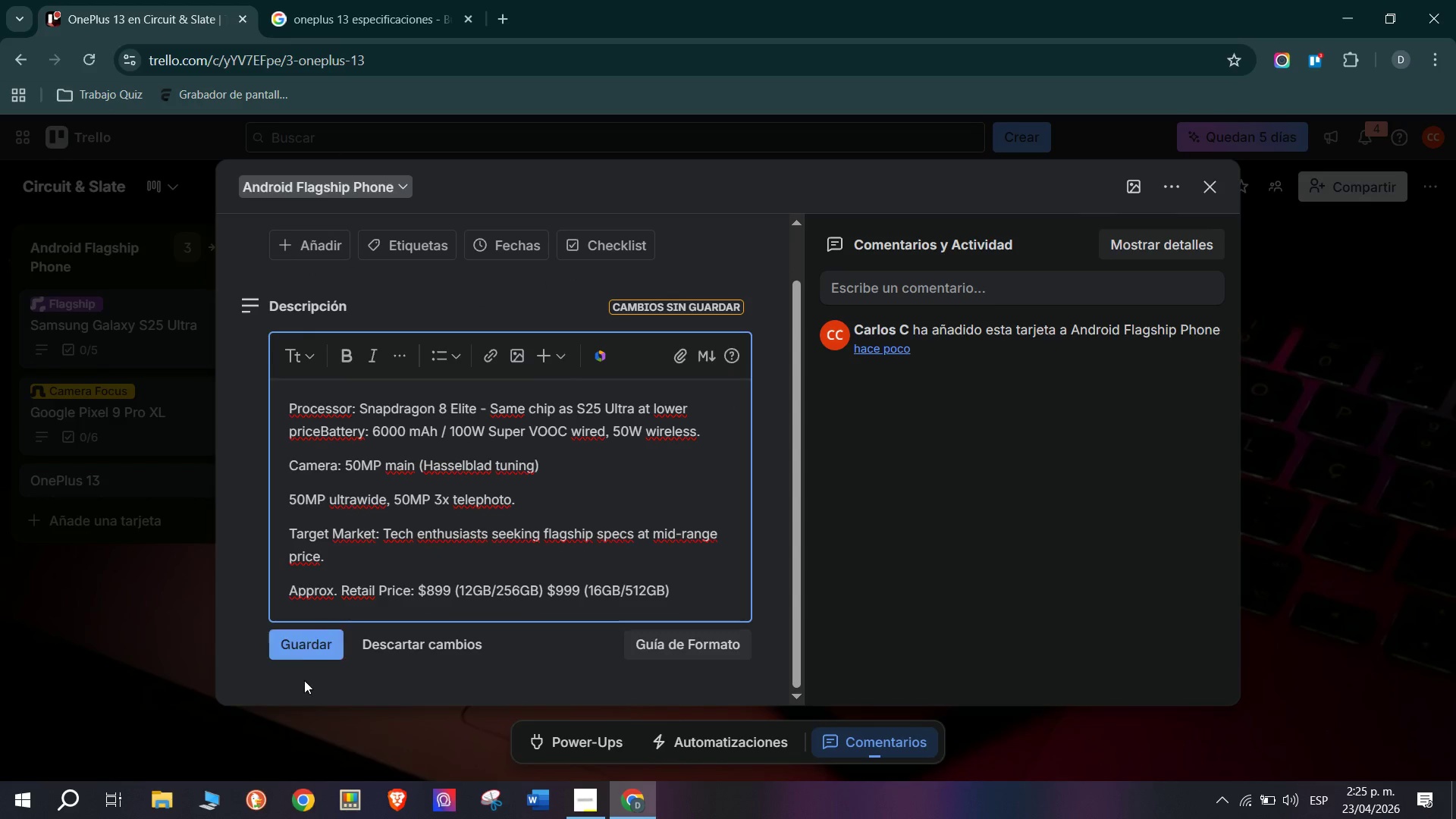 
left_click([306, 639])
 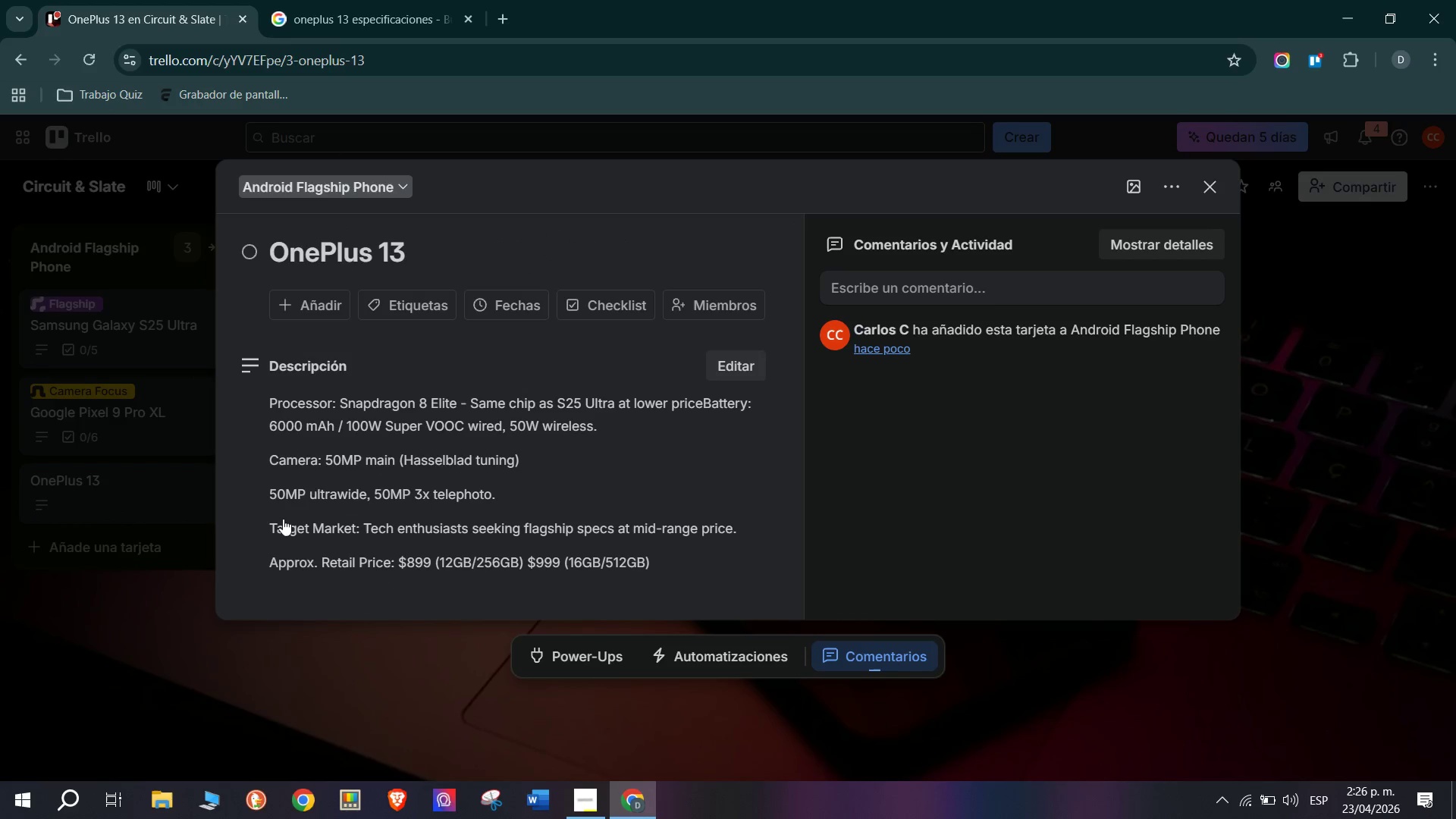 
scroll: coordinate [325, 461], scroll_direction: up, amount: 2.0
 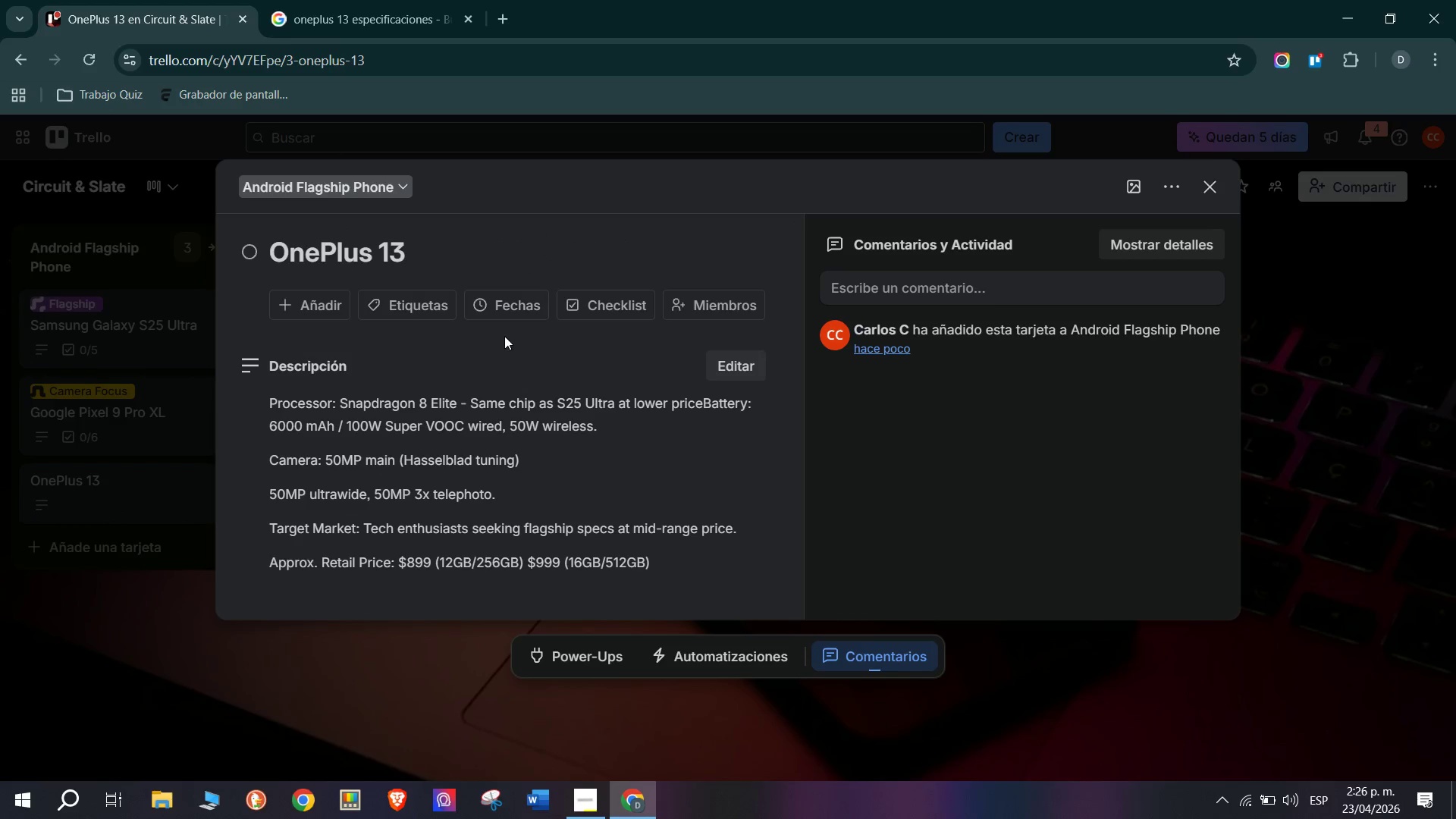 
scroll: coordinate [450, 371], scroll_direction: down, amount: 2.0
 